 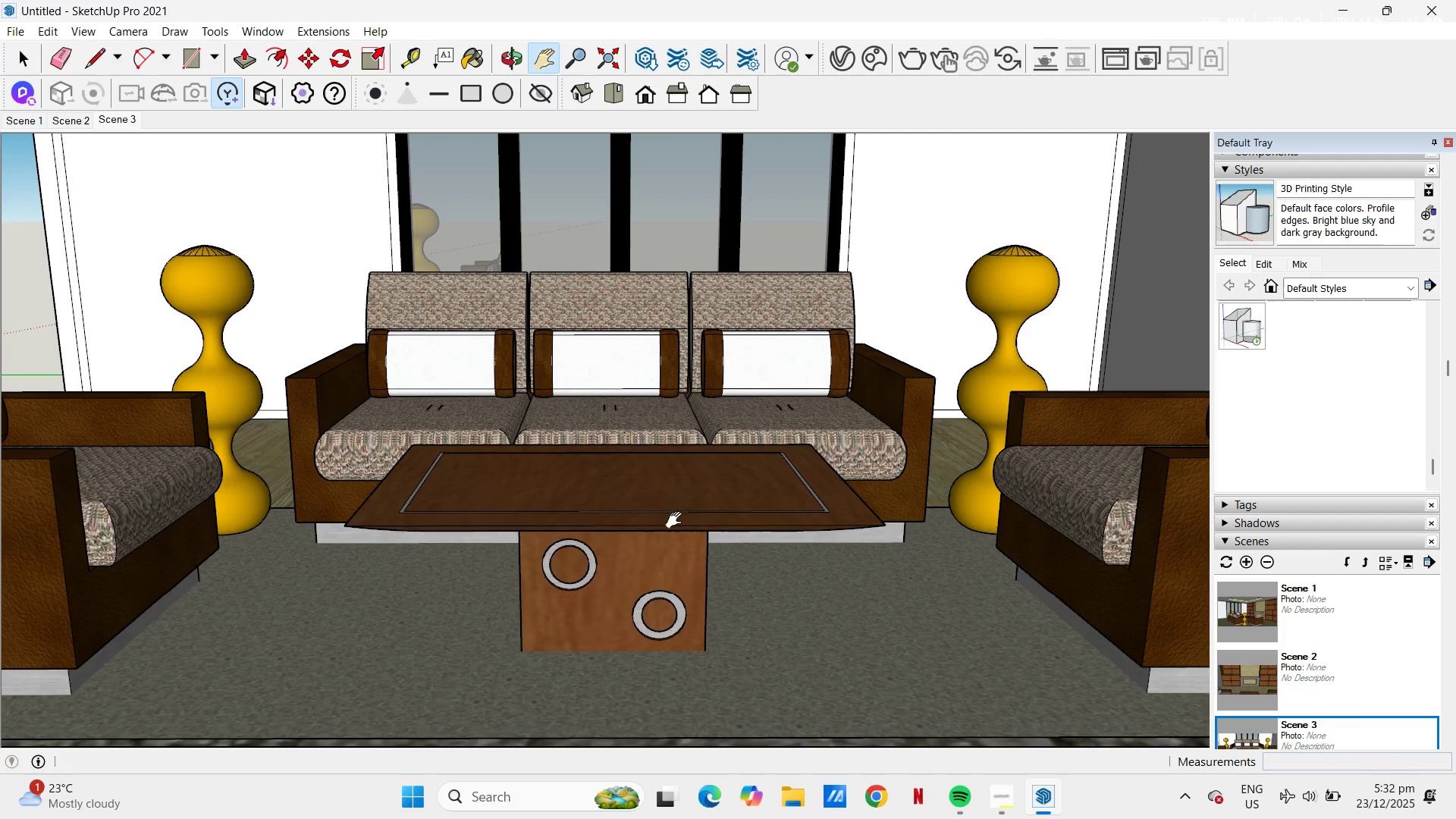 
left_click_drag(start_coordinate=[676, 485], to_coordinate=[748, 566])
 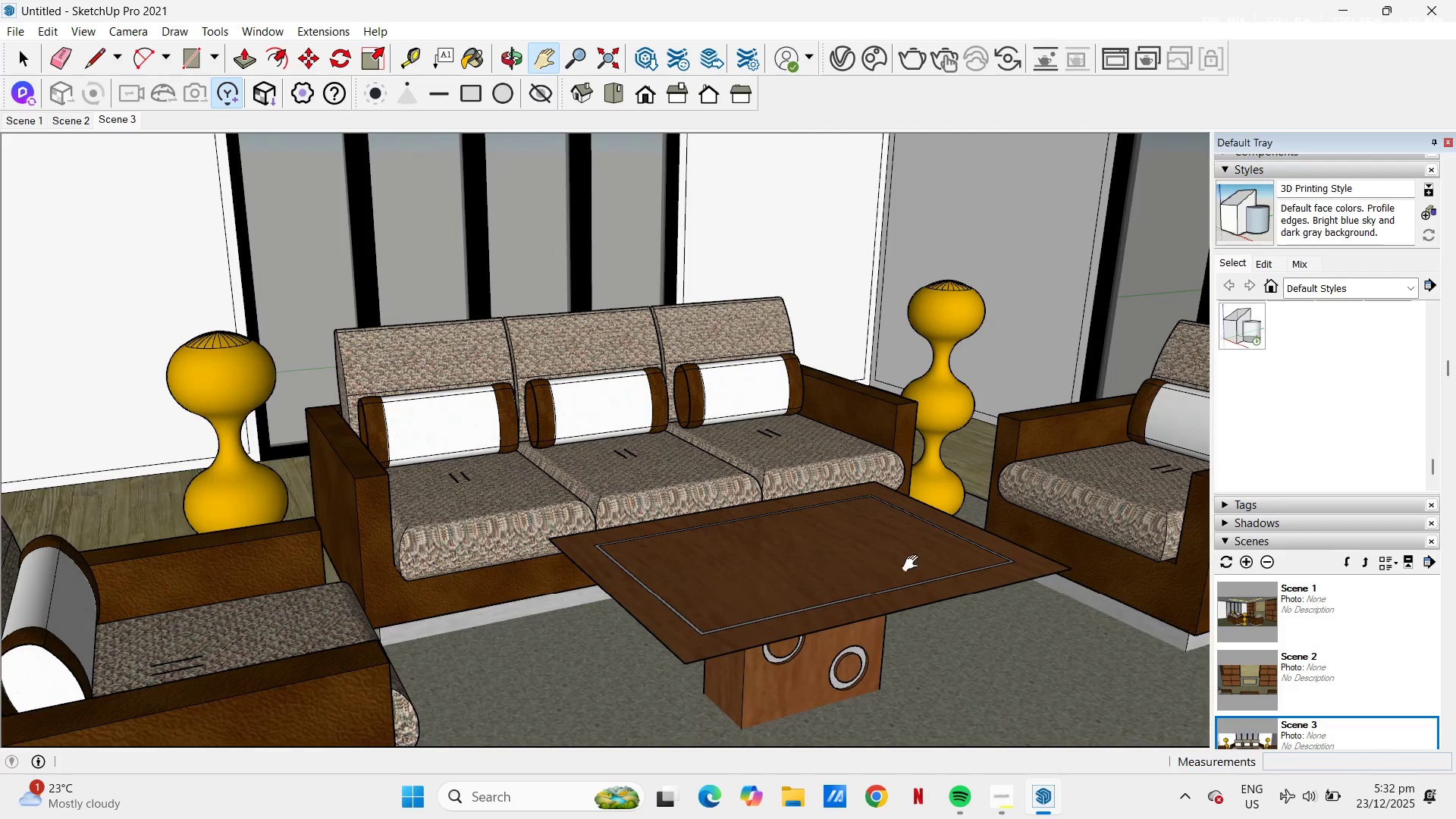 
left_click_drag(start_coordinate=[885, 530], to_coordinate=[676, 548])
 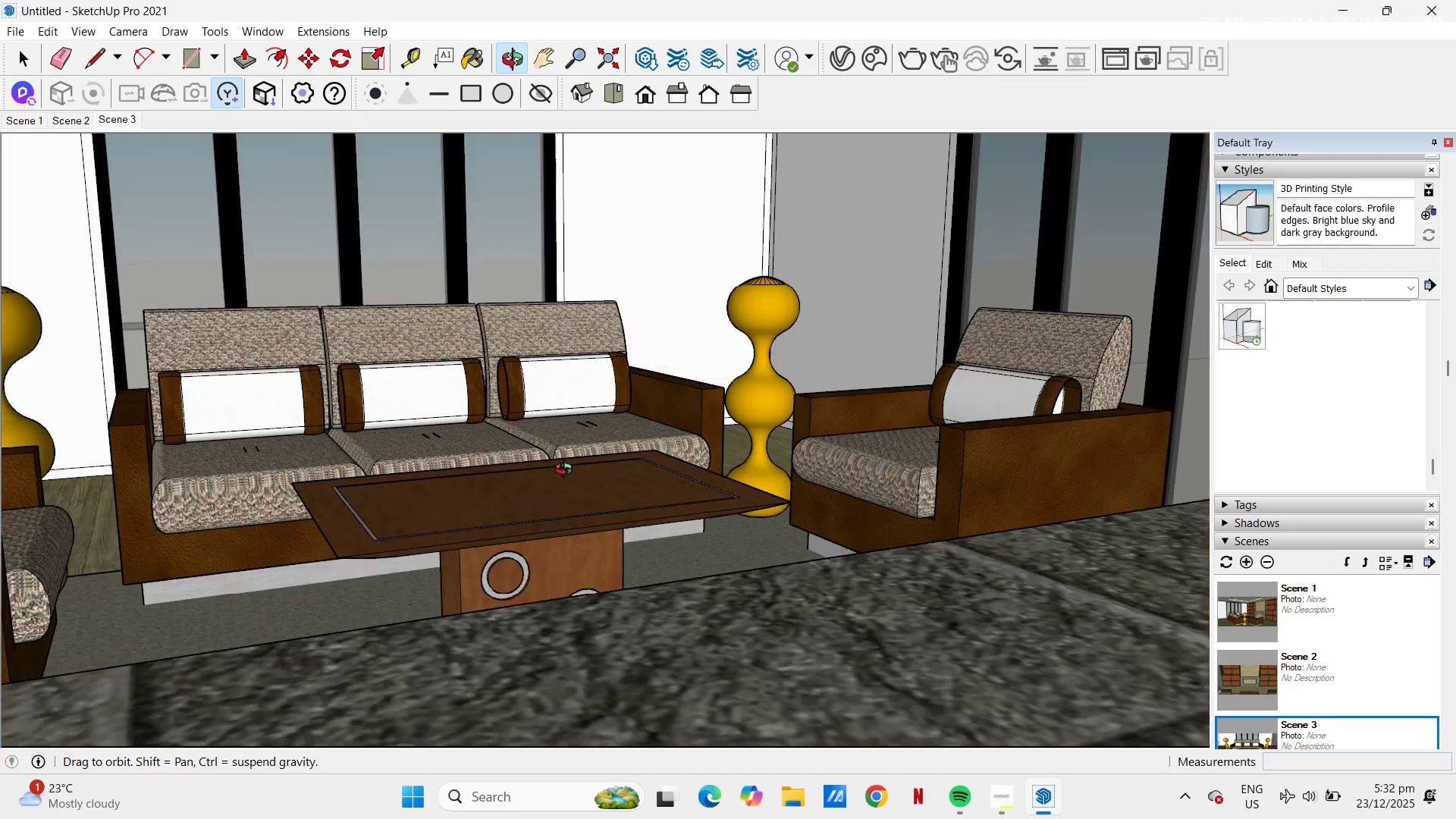 
wait(6.2)
 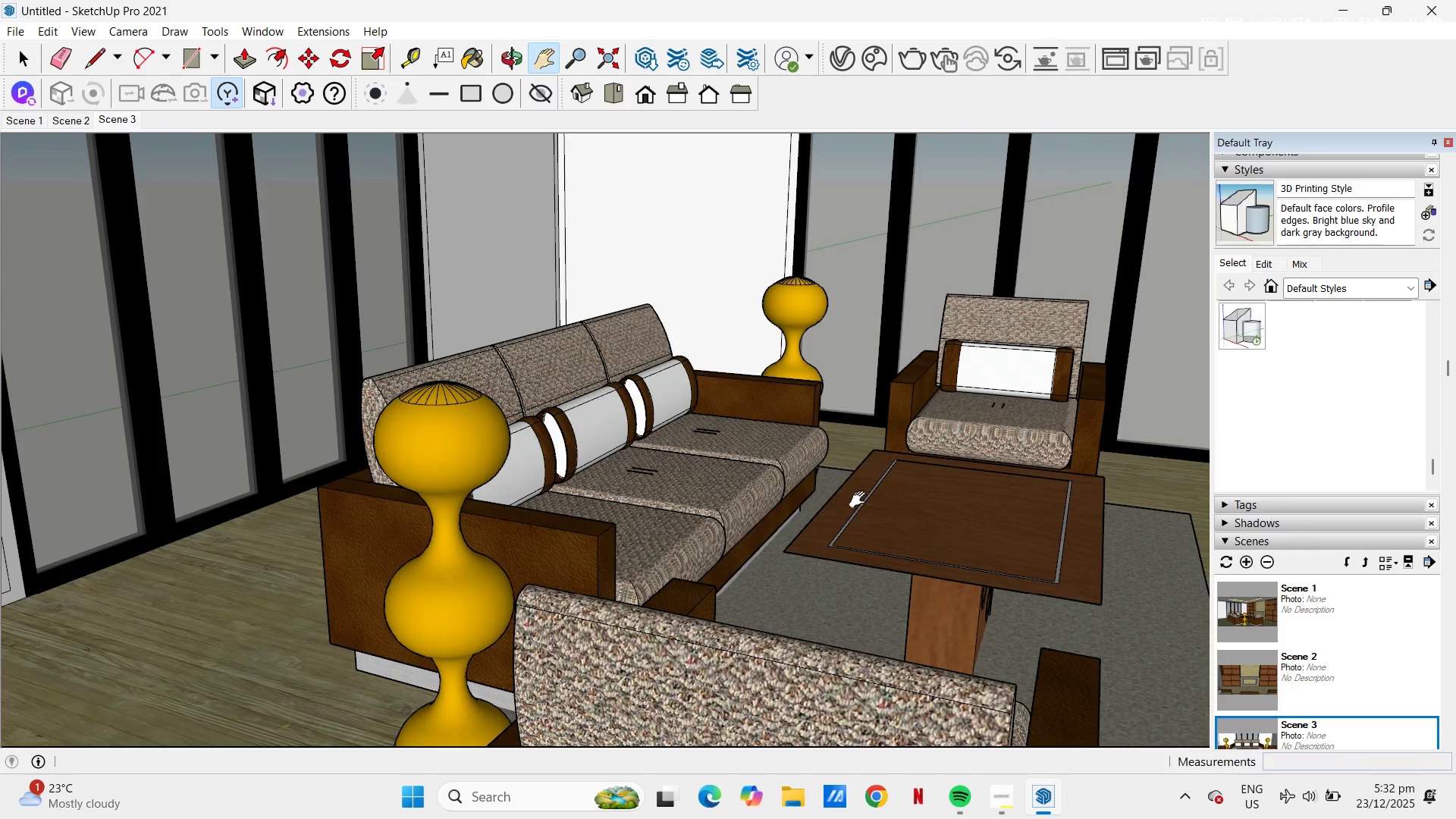 
scroll: coordinate [483, 536], scroll_direction: up, amount: 3.0
 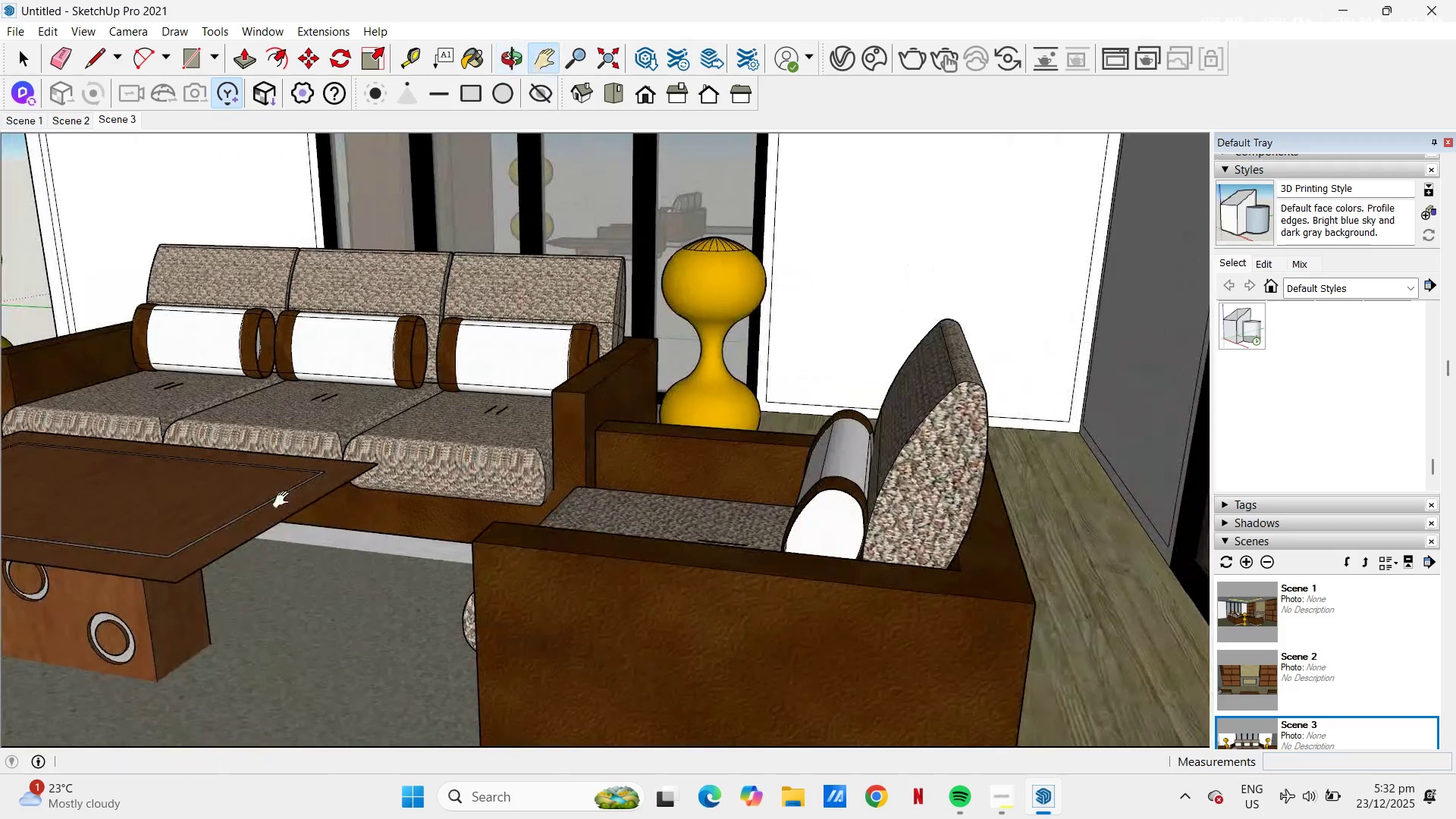 
left_click_drag(start_coordinate=[406, 468], to_coordinate=[609, 452])
 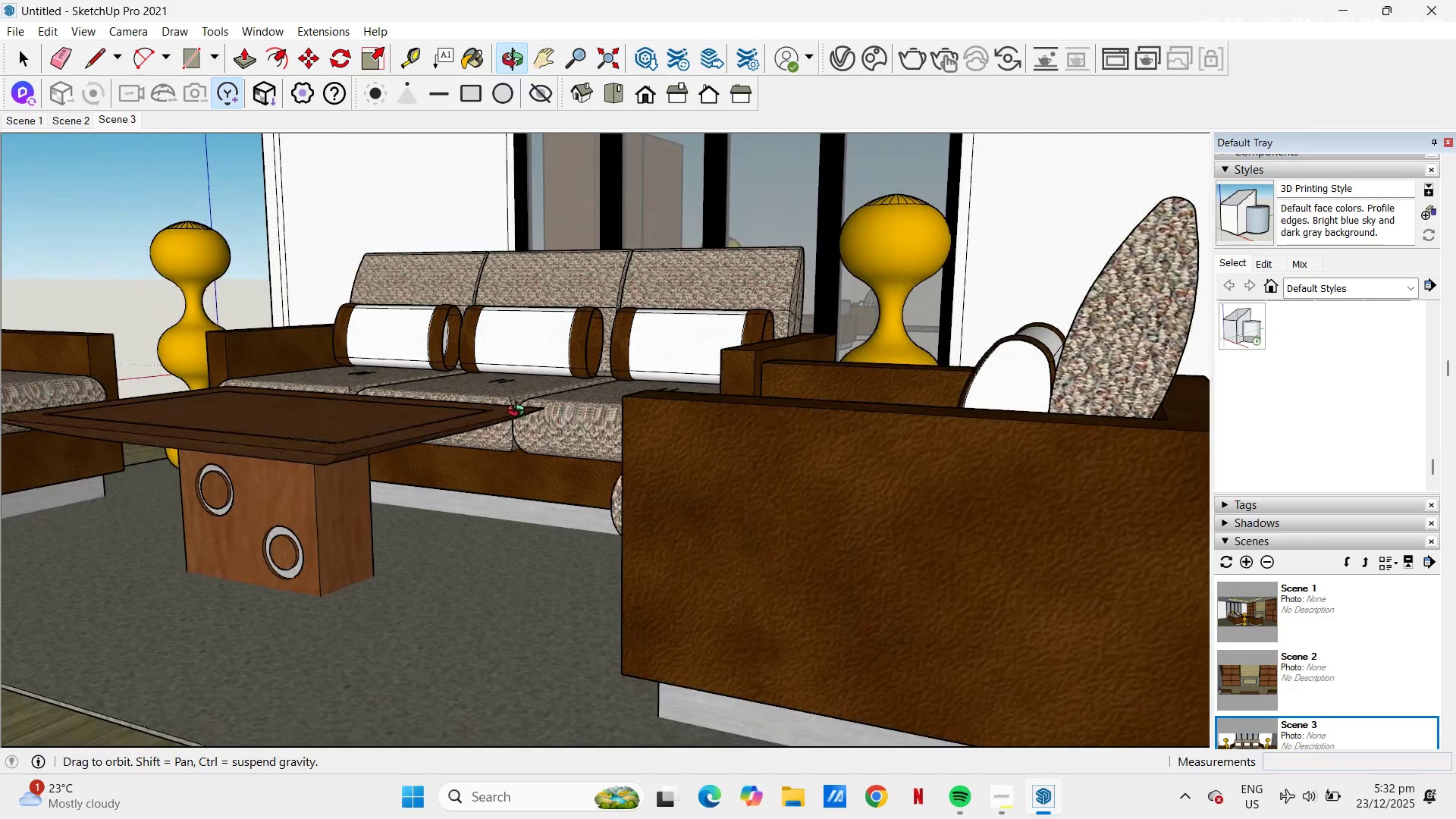 
left_click_drag(start_coordinate=[507, 414], to_coordinate=[711, 400])
 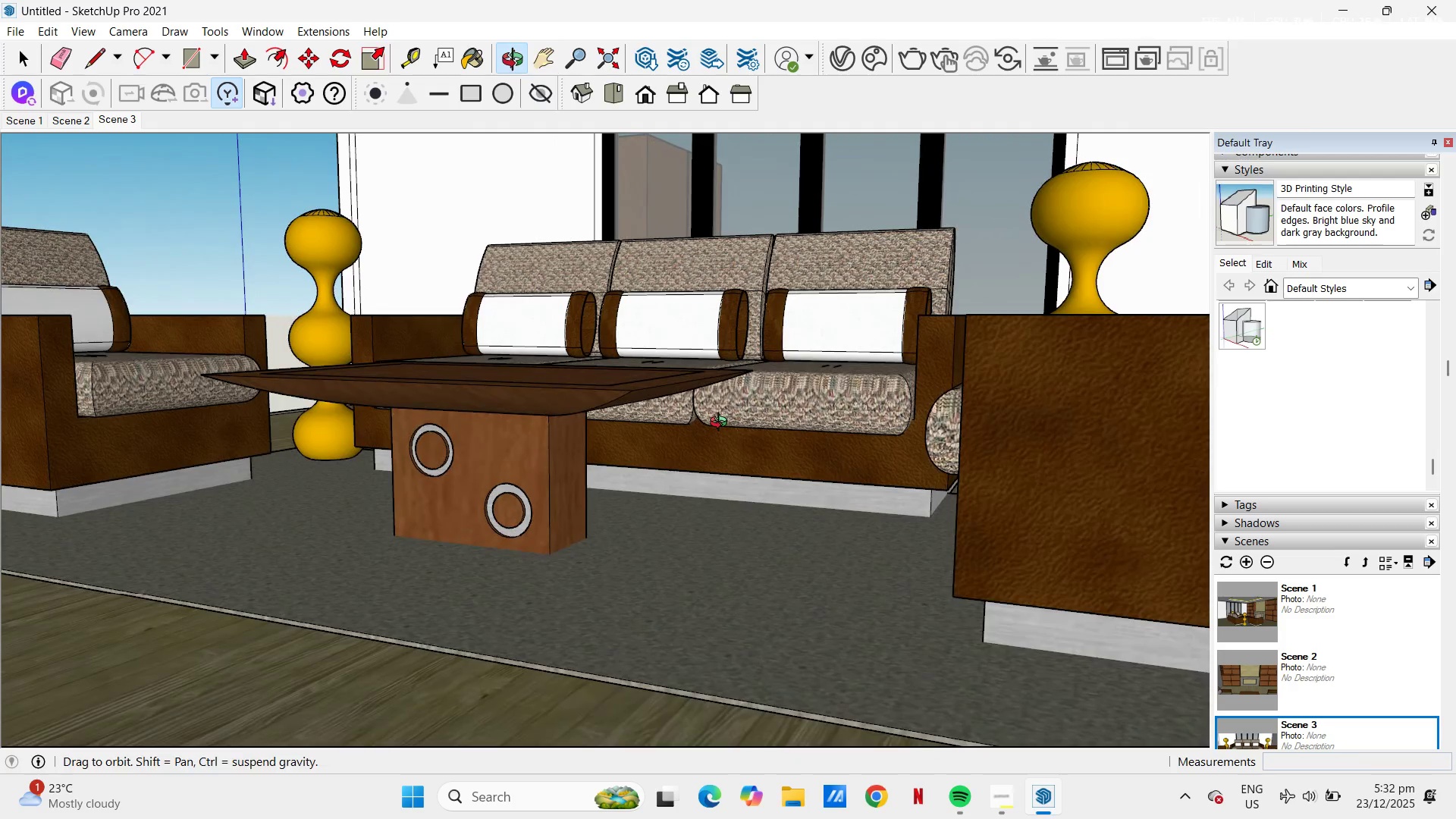 
left_click_drag(start_coordinate=[728, 397], to_coordinate=[698, 402])
 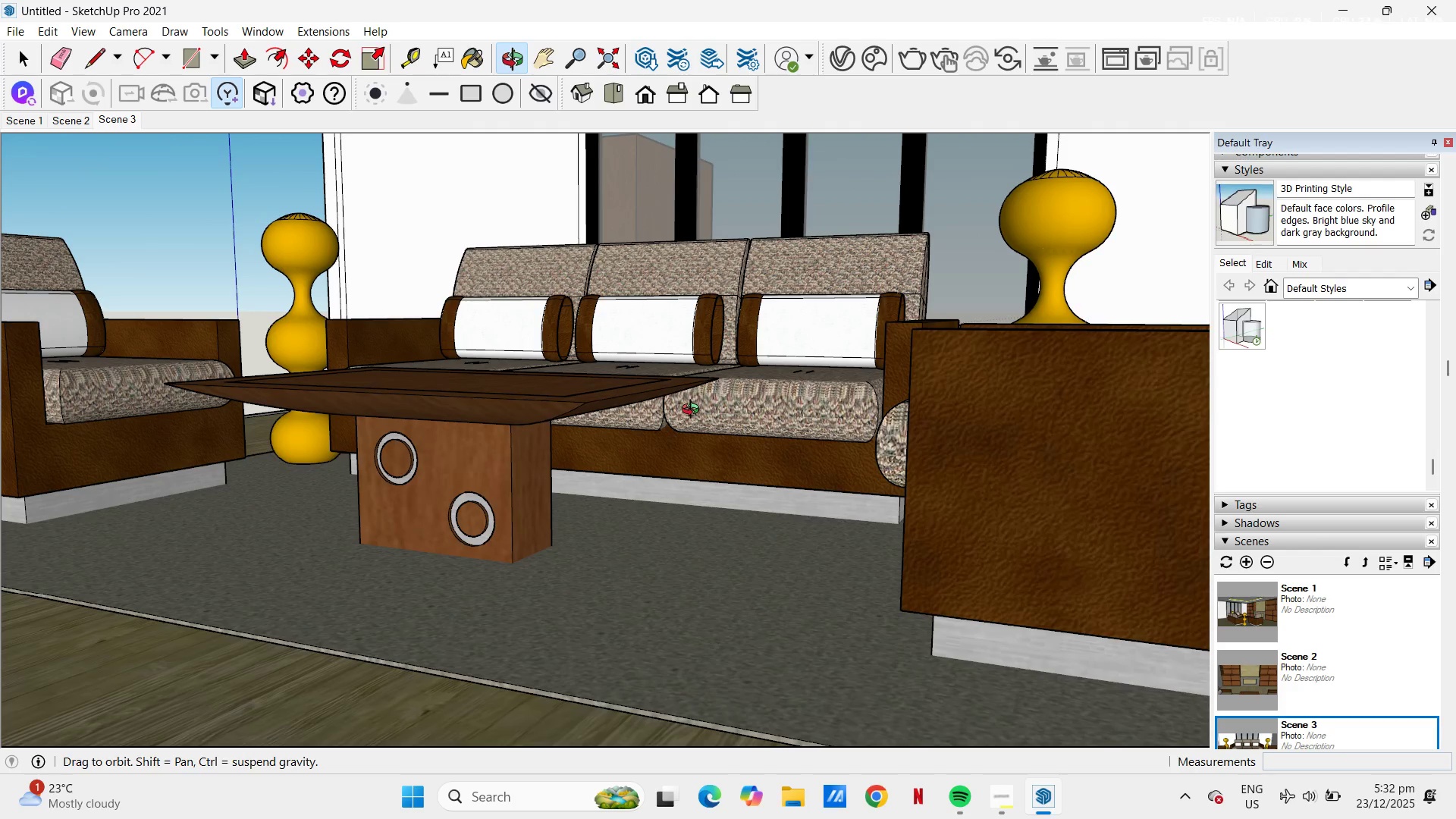 
left_click_drag(start_coordinate=[635, 420], to_coordinate=[629, 420])
 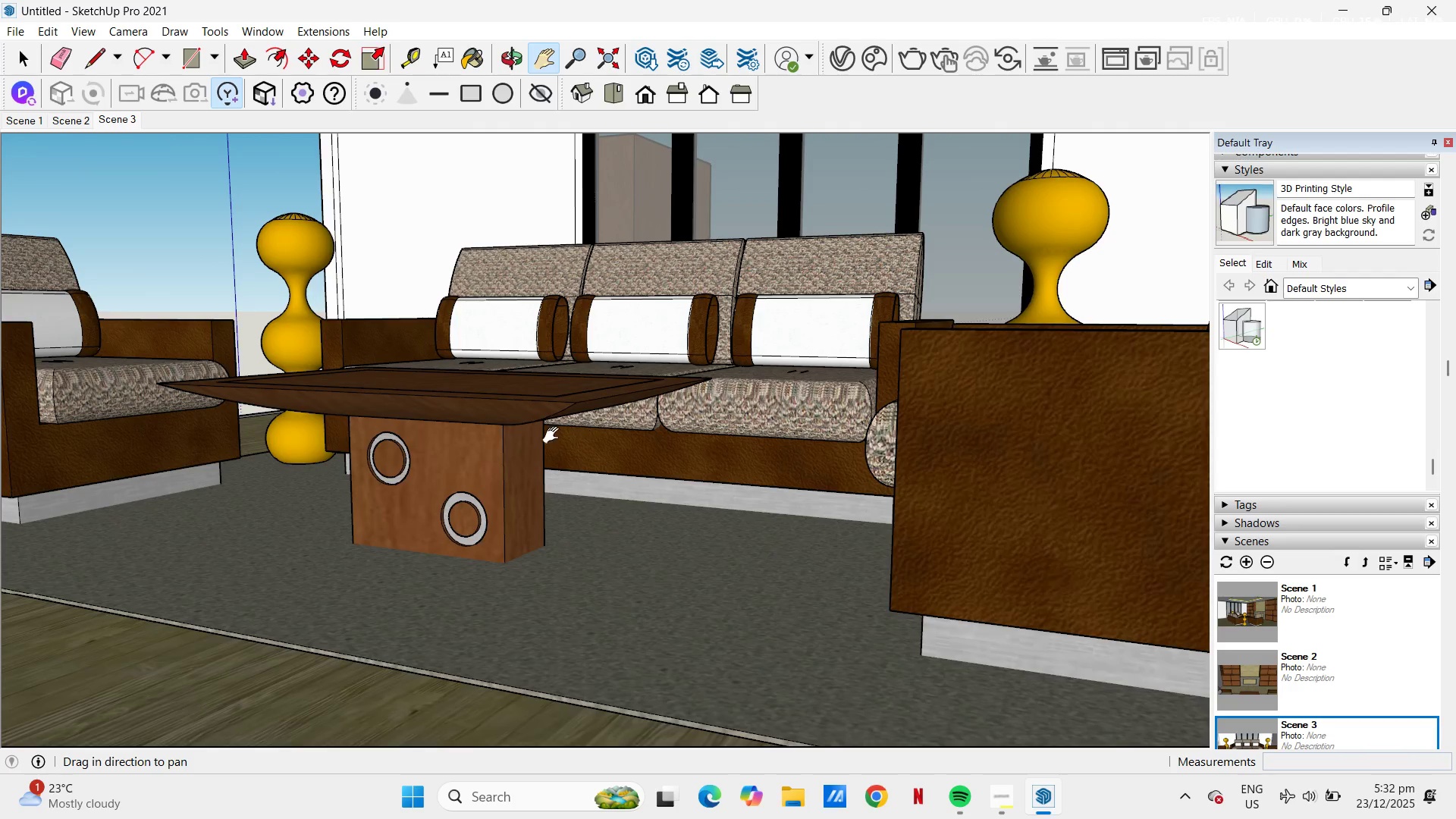 
scroll: coordinate [554, 435], scroll_direction: up, amount: 2.0
 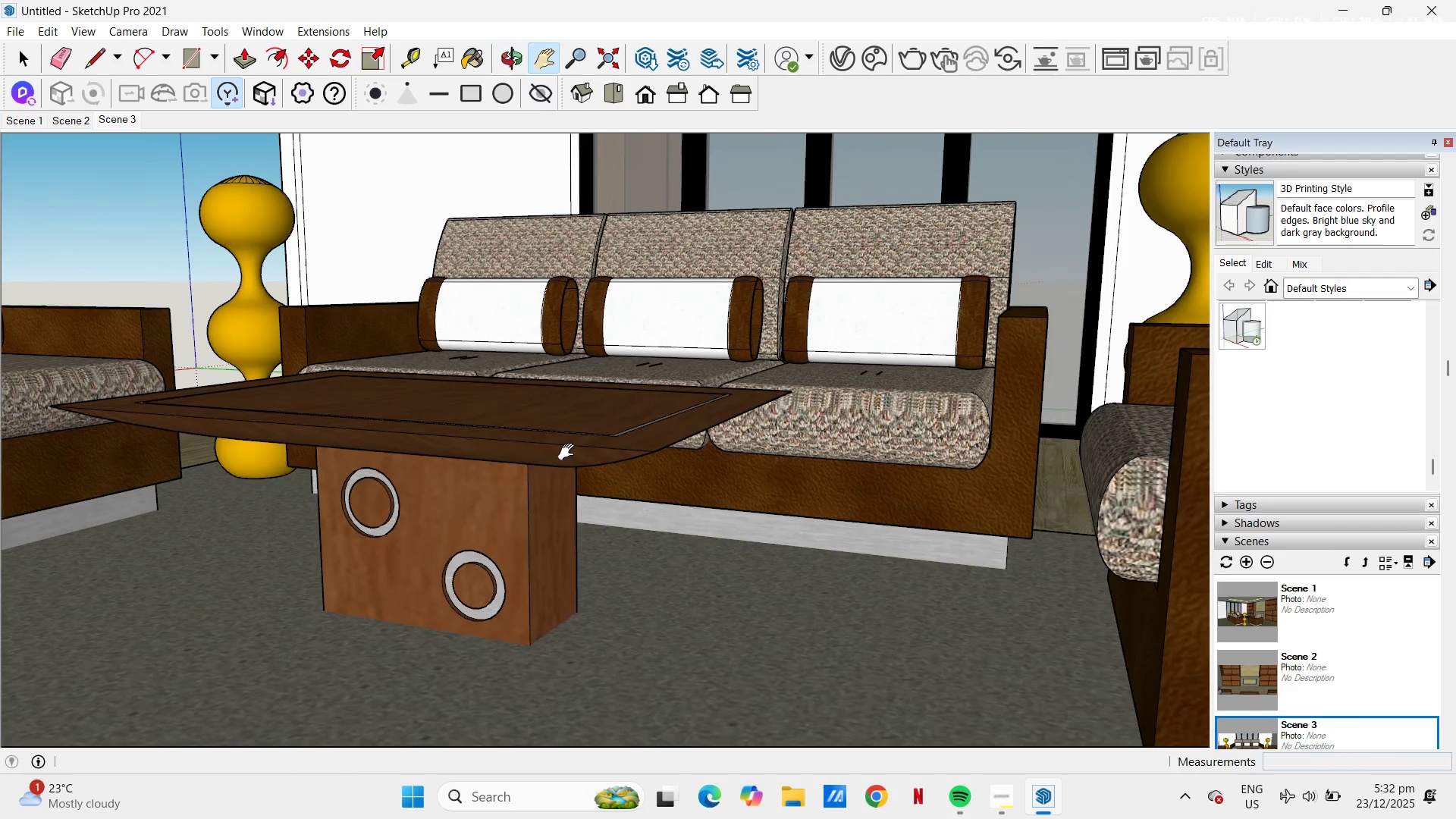 
scroll: coordinate [570, 451], scroll_direction: down, amount: 1.0
 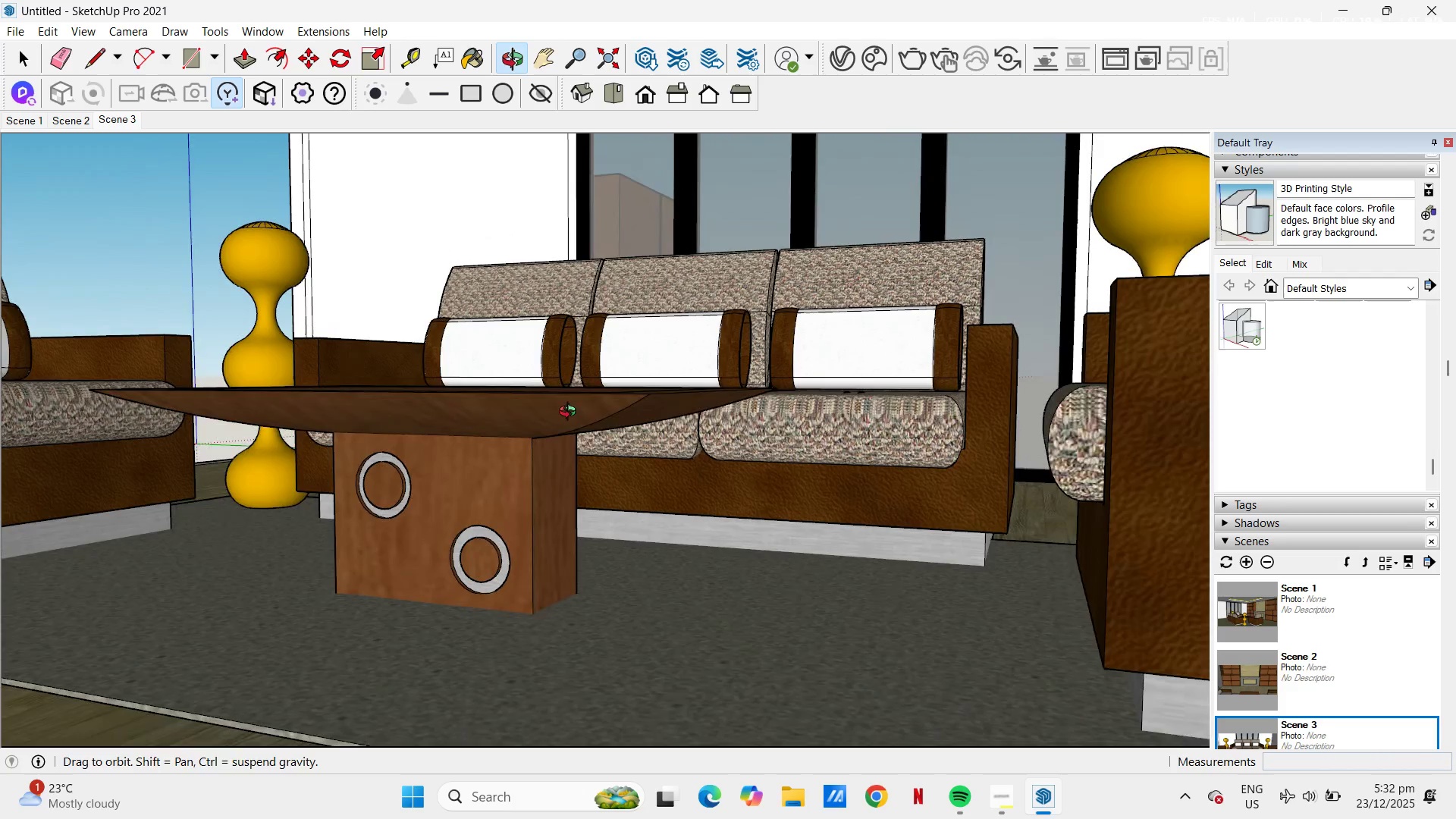 
left_click_drag(start_coordinate=[660, 464], to_coordinate=[623, 515])
 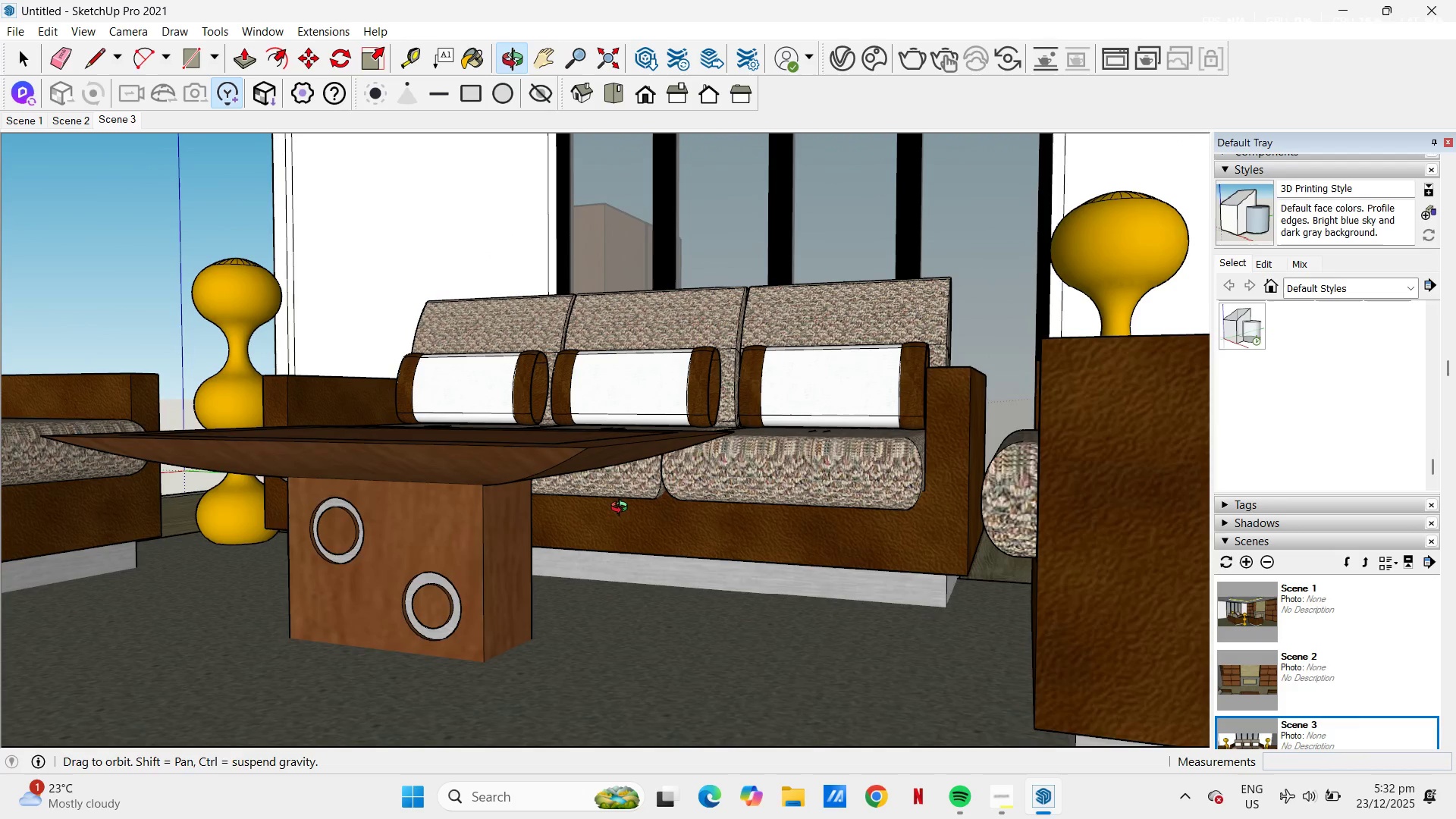 
left_click_drag(start_coordinate=[625, 504], to_coordinate=[655, 504])
 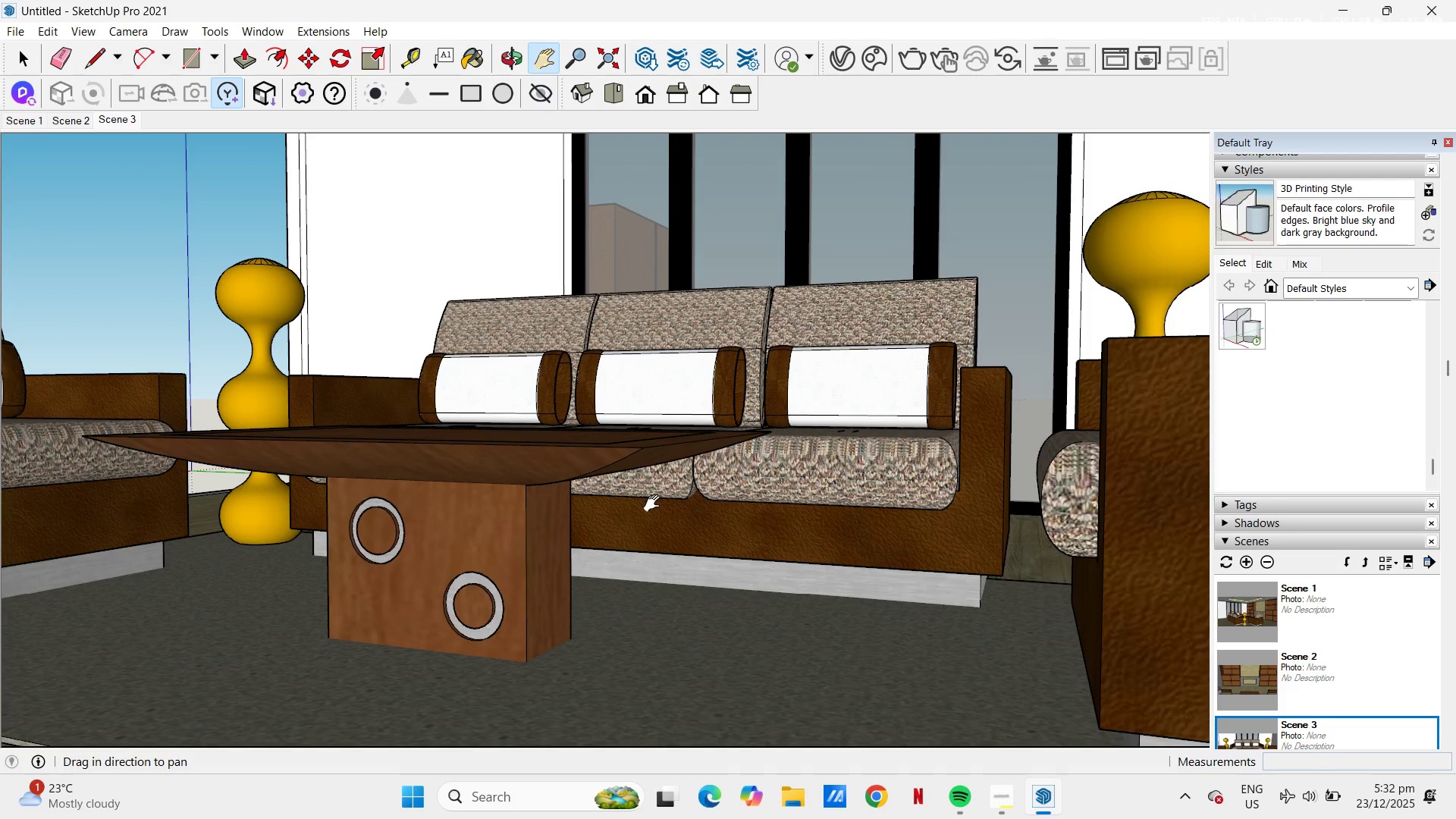 
scroll: coordinate [655, 504], scroll_direction: down, amount: 1.0
 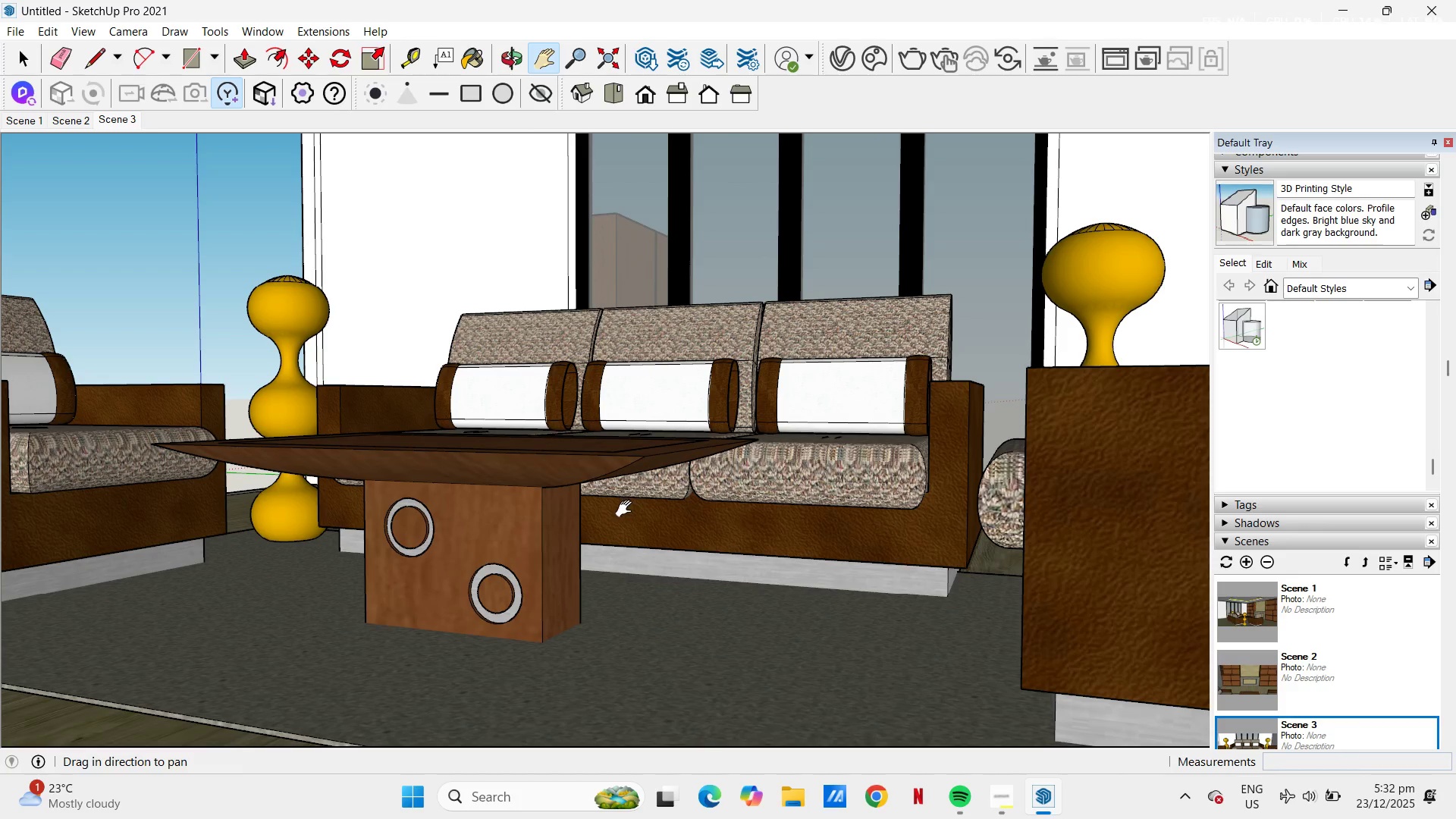 
left_click_drag(start_coordinate=[621, 509], to_coordinate=[588, 509])
 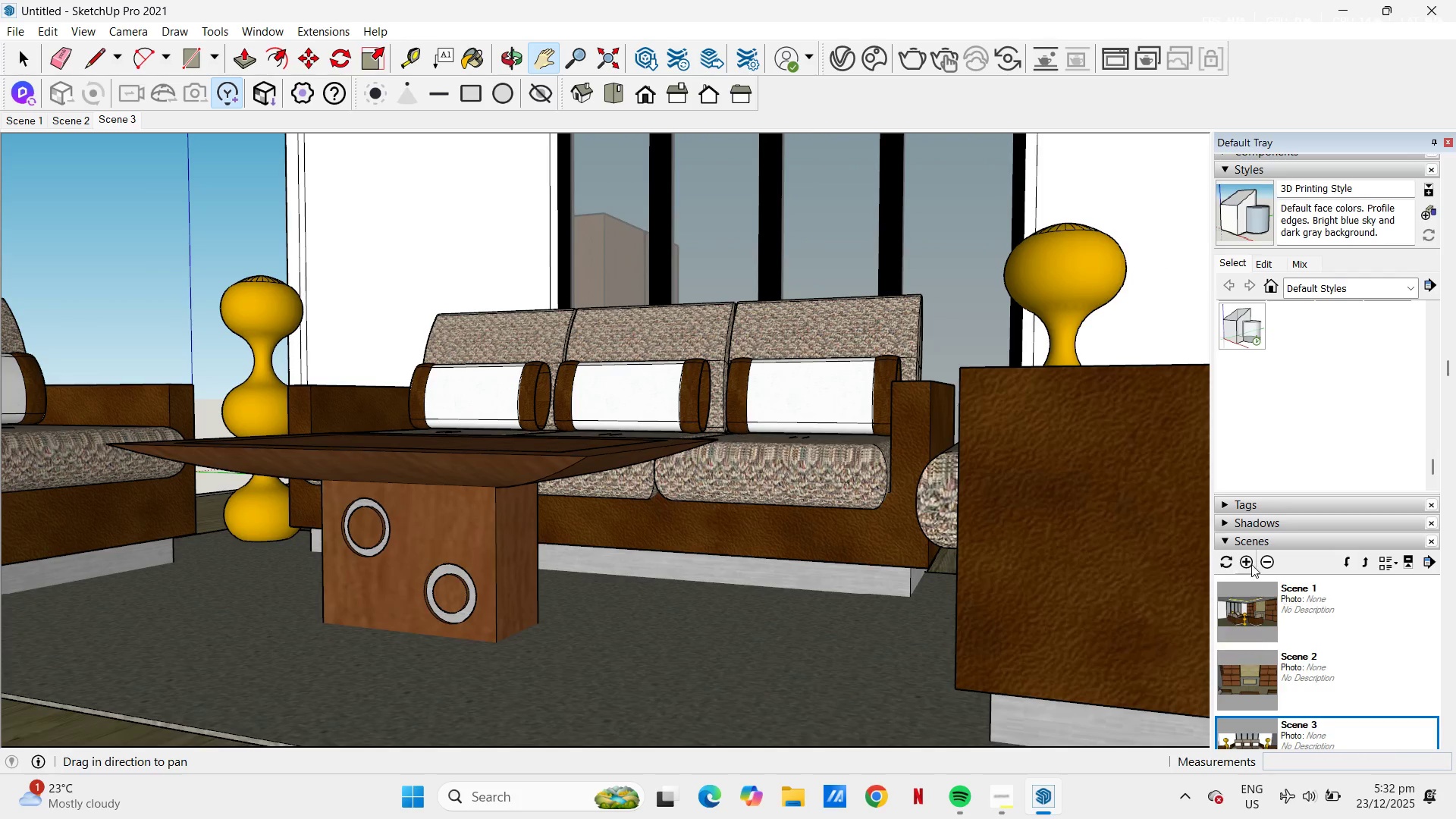 
left_click([1250, 562])
 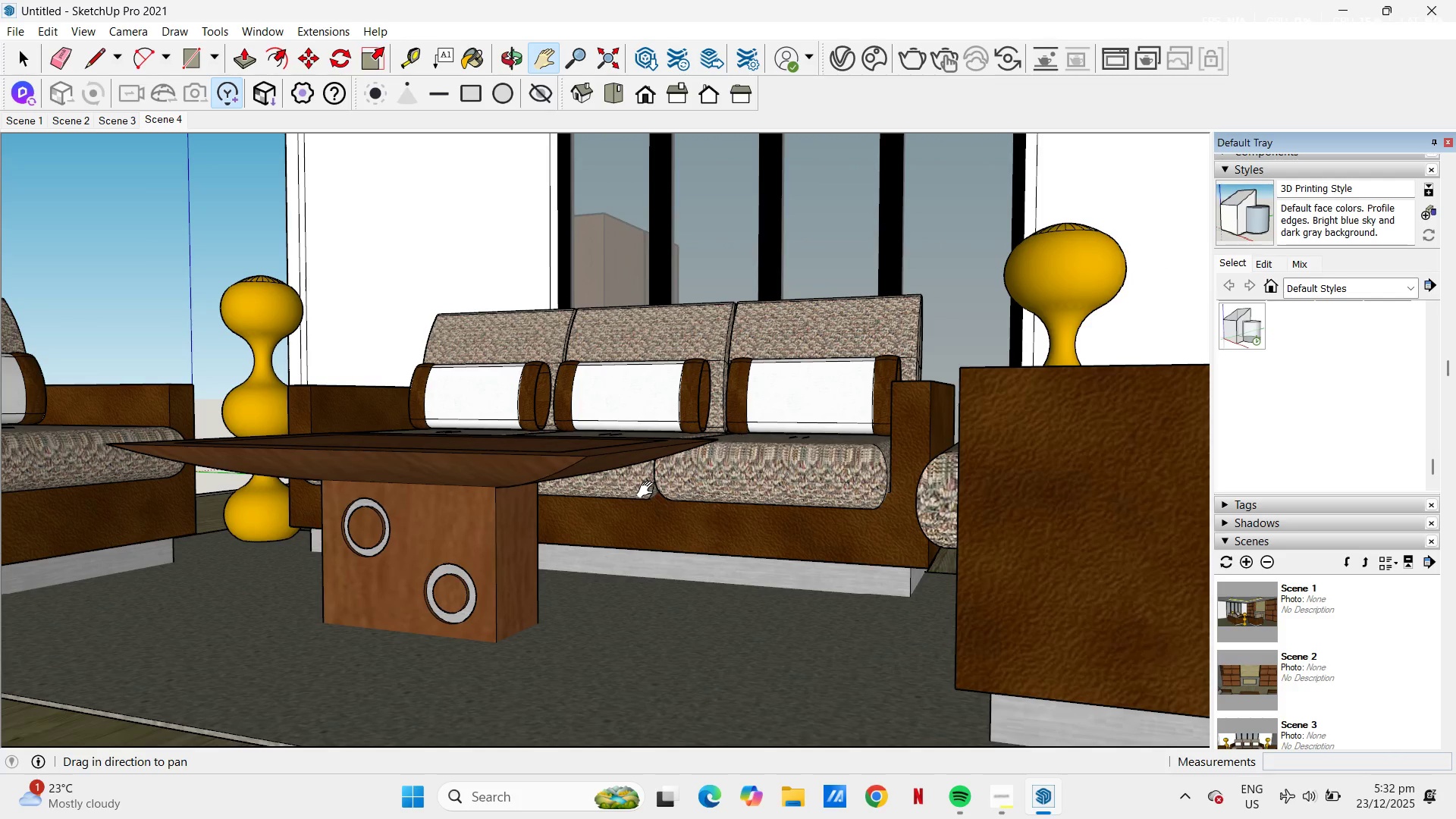 
scroll: coordinate [1323, 678], scroll_direction: down, amount: 1.0
 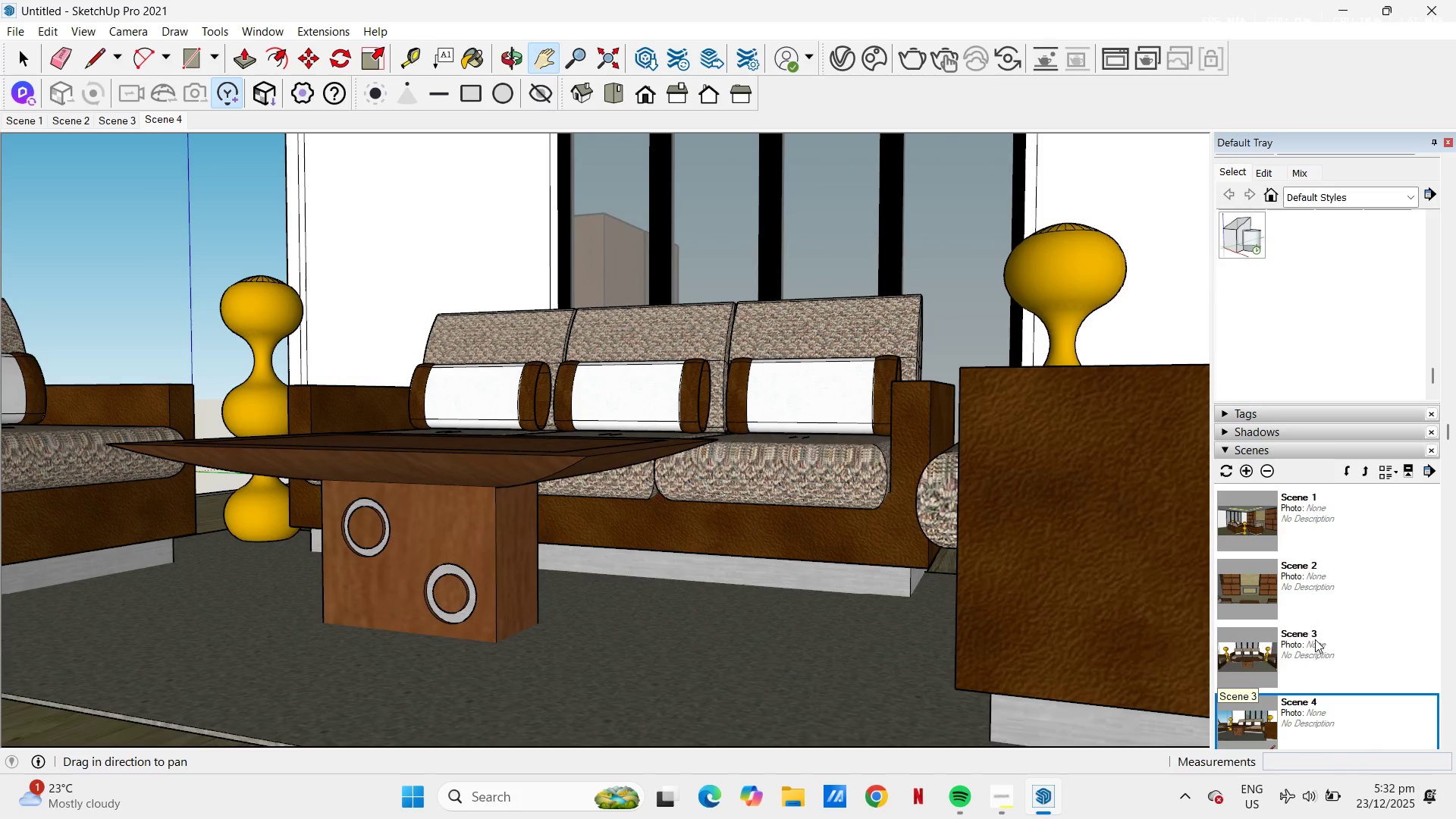 
scroll: coordinate [1315, 561], scroll_direction: up, amount: 1.0
 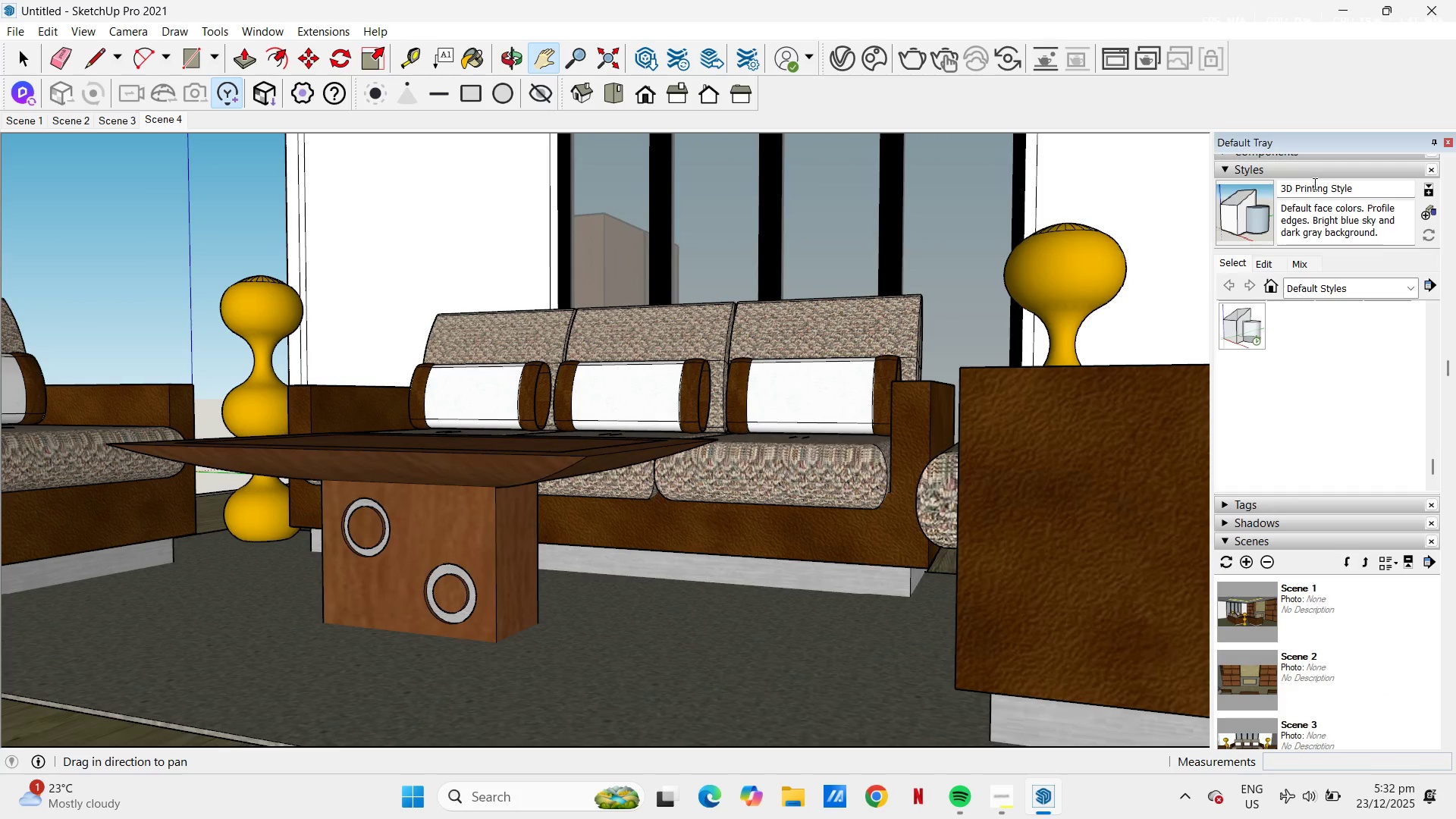 
left_click([1310, 173])
 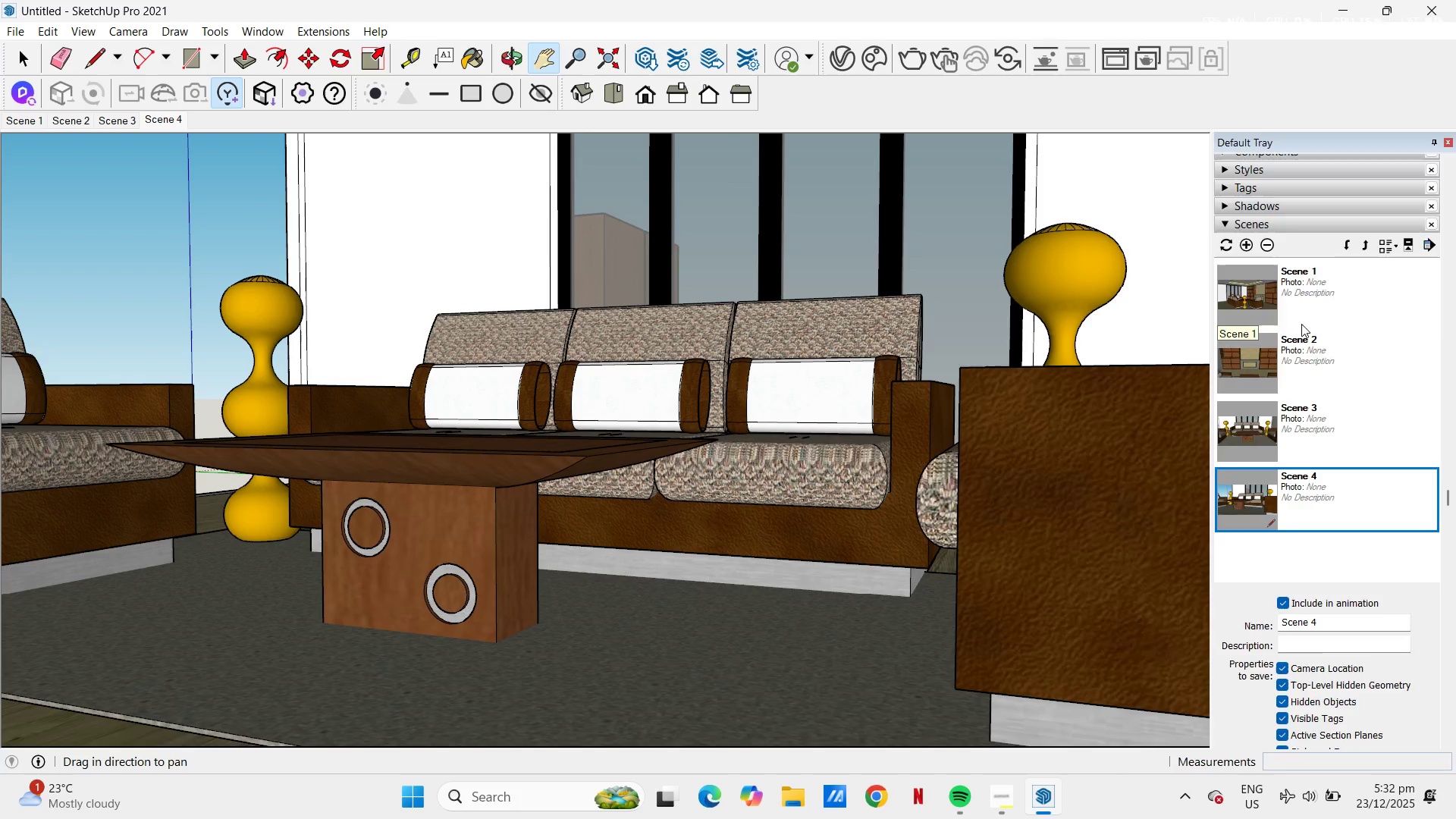 
scroll: coordinate [1335, 413], scroll_direction: up, amount: 4.0
 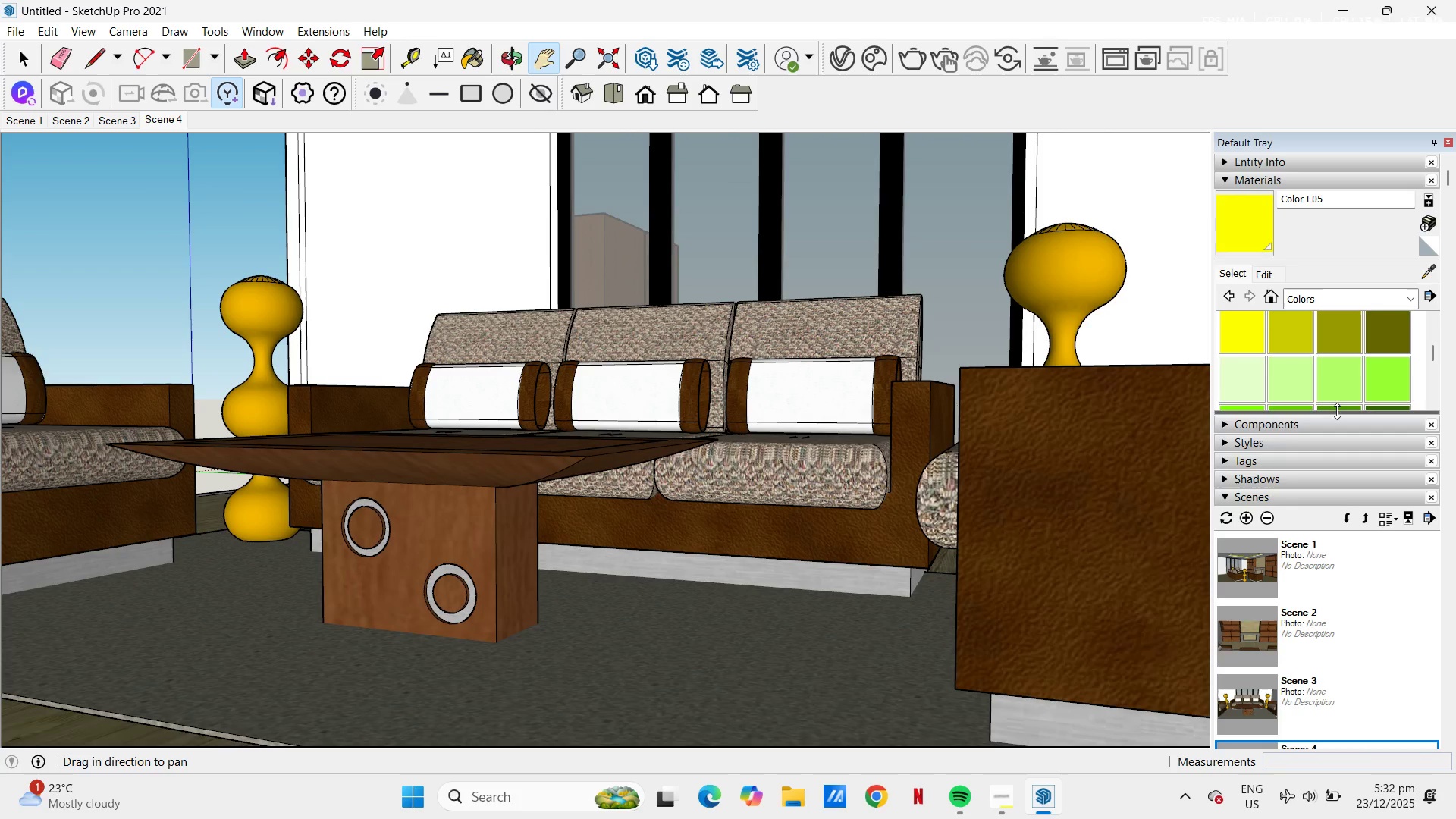 
scroll: coordinate [1337, 411], scroll_direction: down, amount: 1.0
 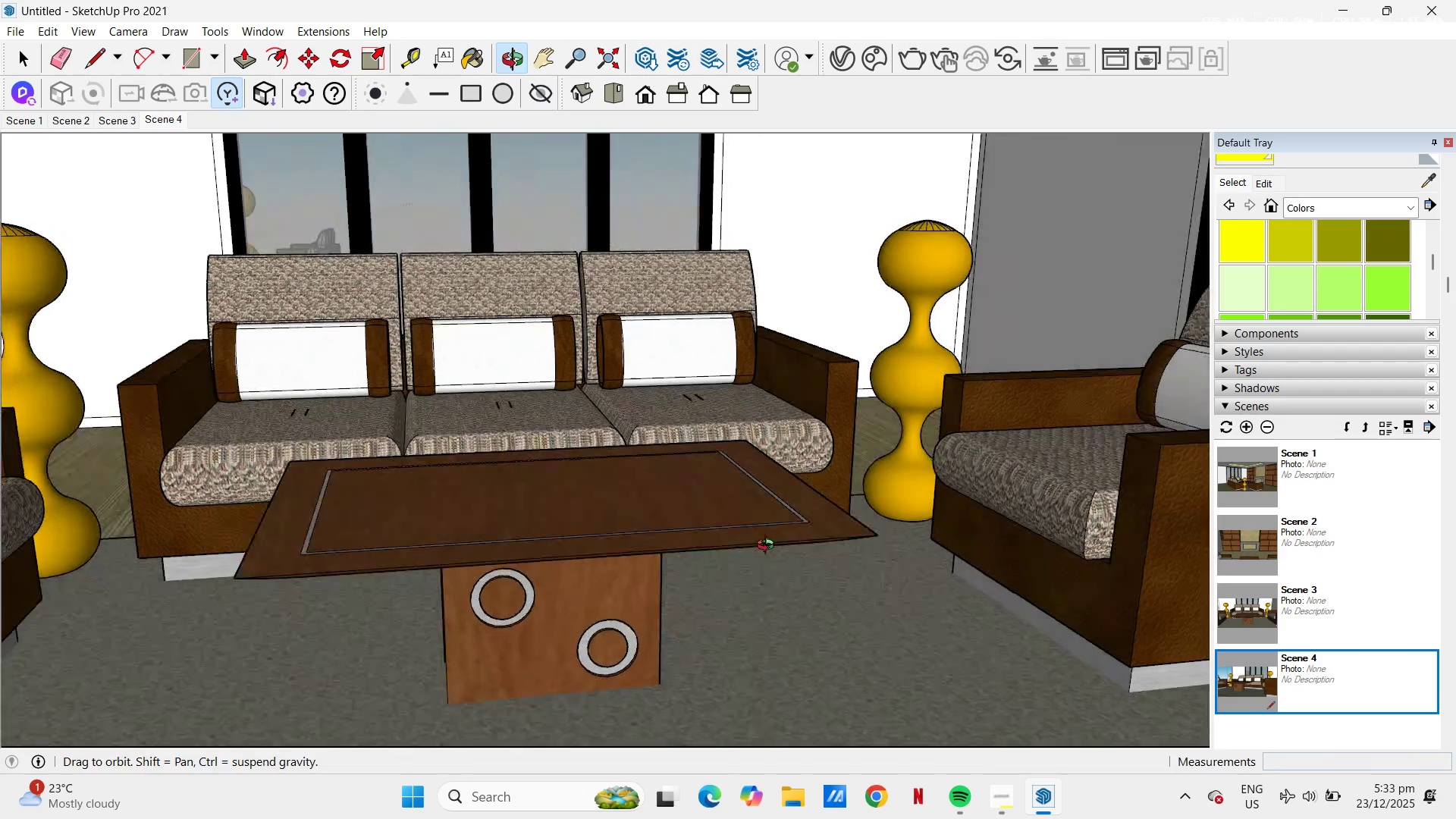 
wait(5.77)
 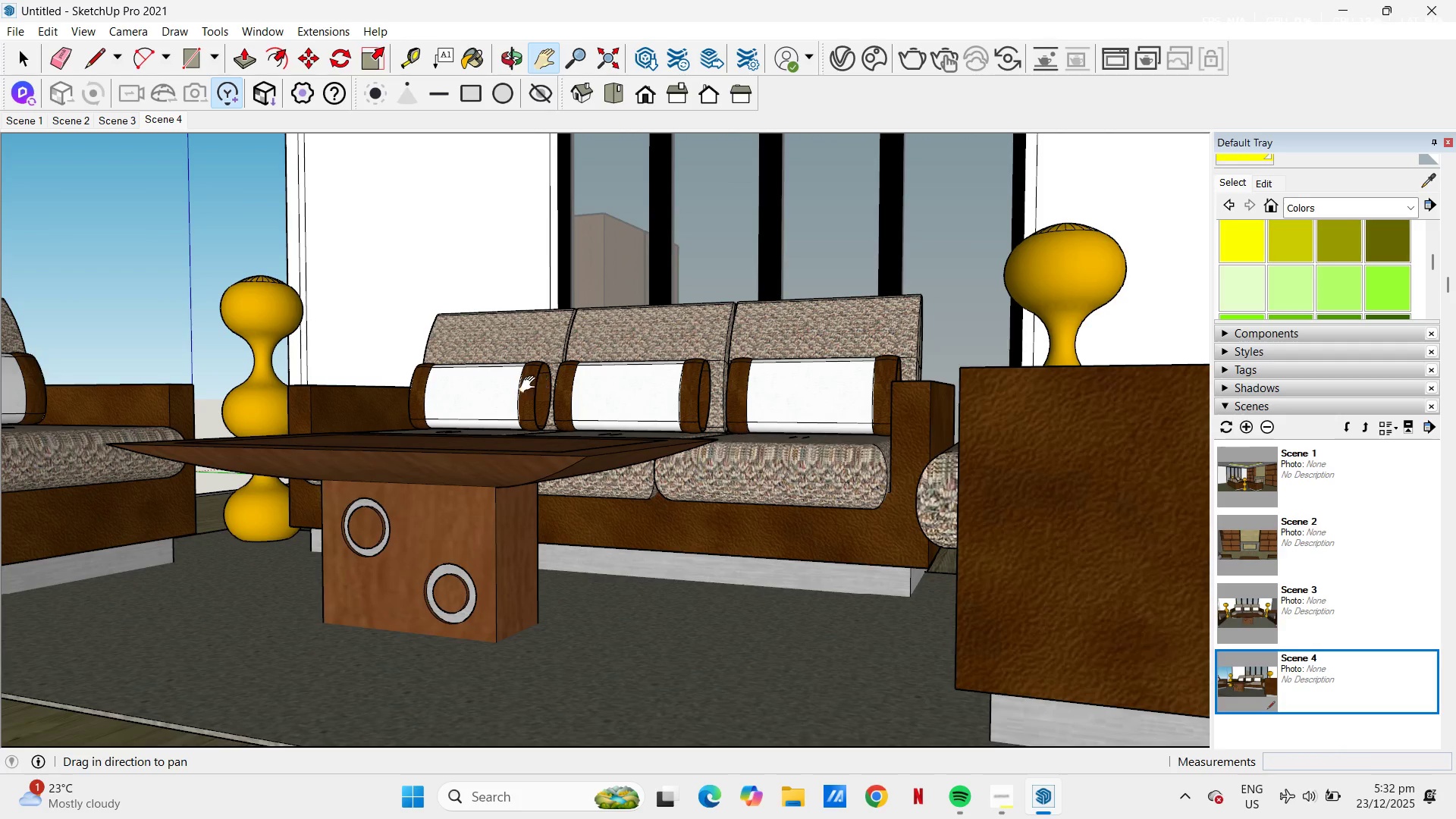 
left_click_drag(start_coordinate=[579, 561], to_coordinate=[964, 548])
 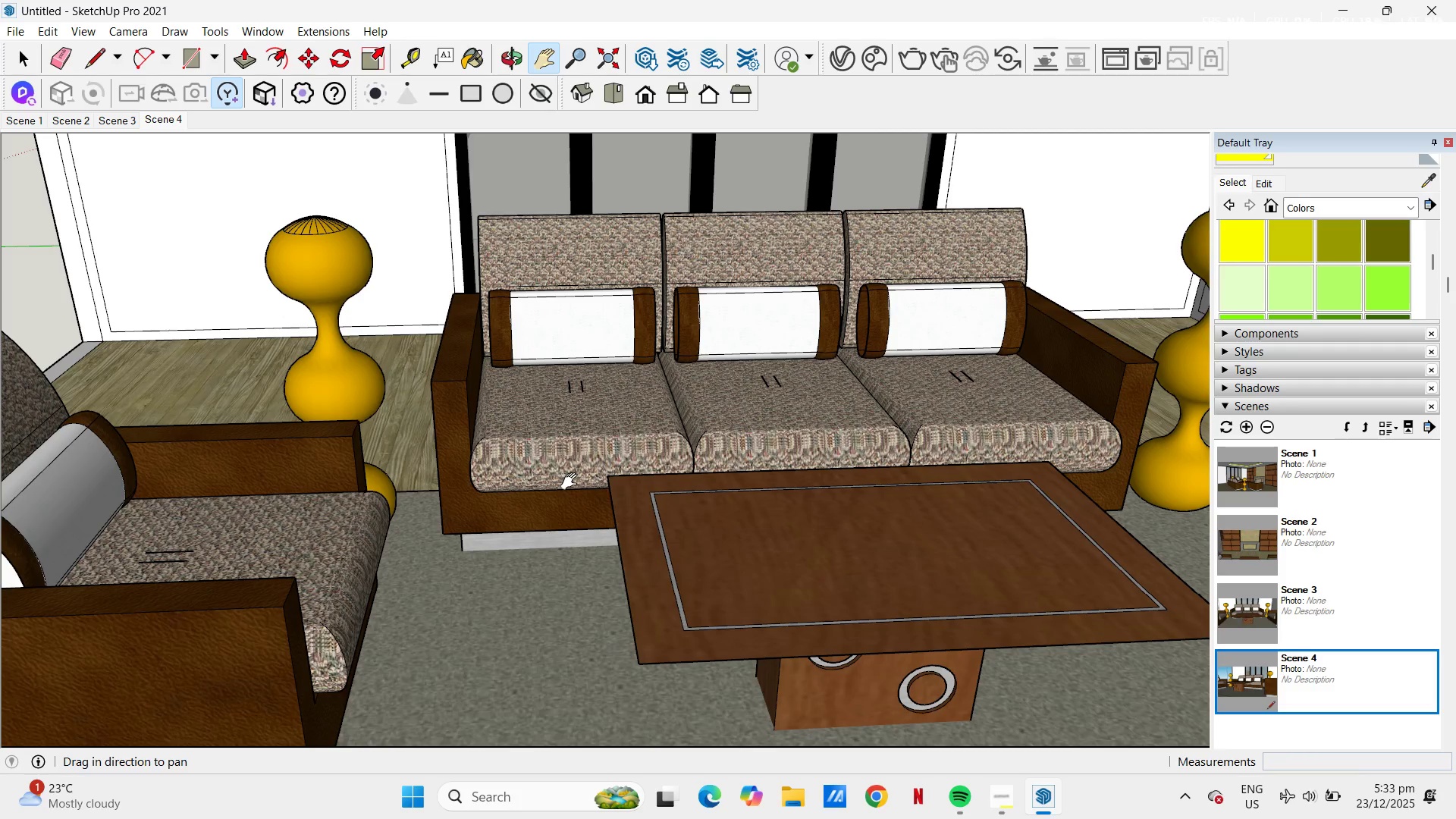 
scroll: coordinate [727, 485], scroll_direction: up, amount: 9.0
 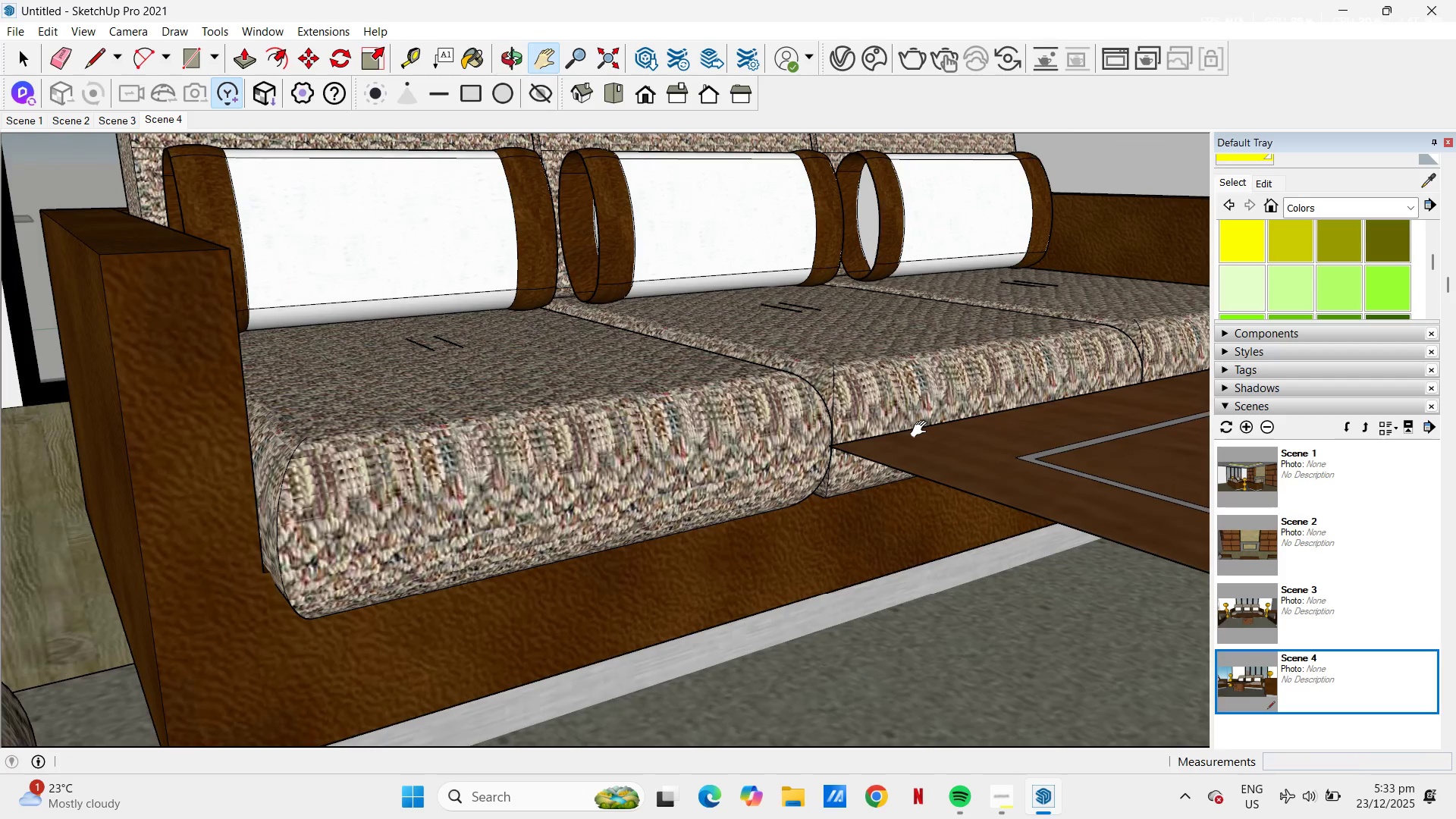 
key(H)
 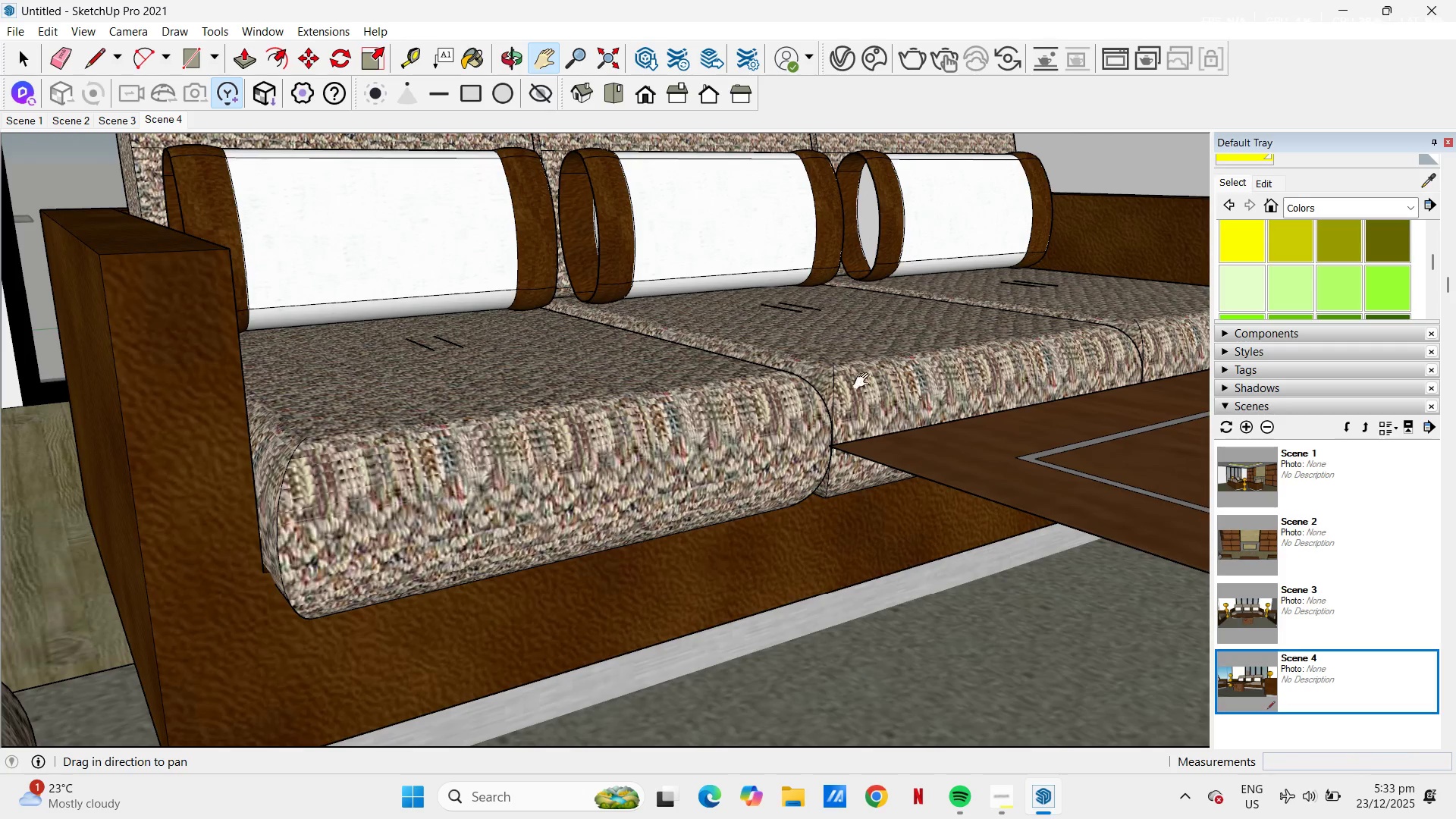 
left_click_drag(start_coordinate=[858, 400], to_coordinate=[882, 579])
 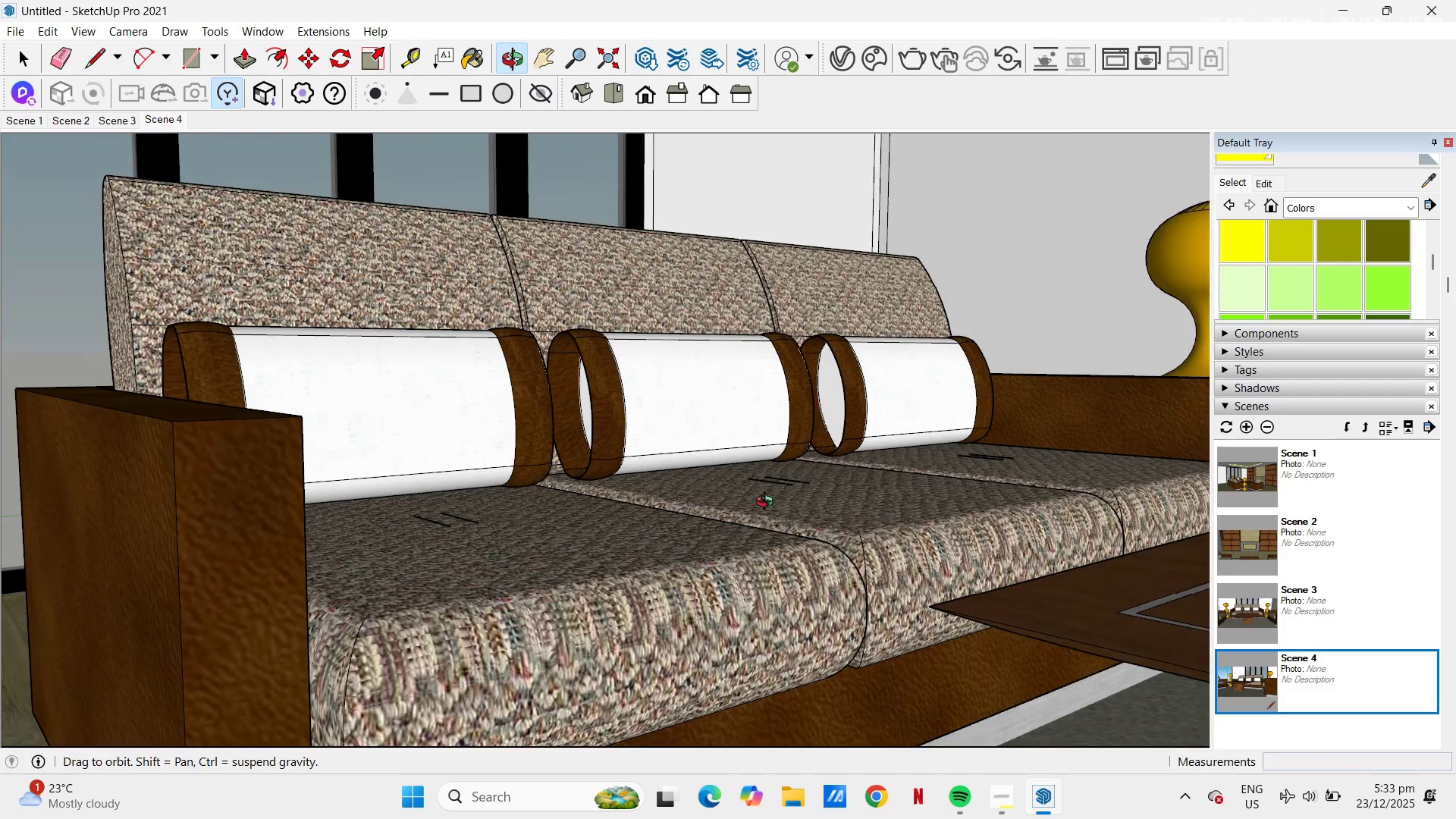 
left_click_drag(start_coordinate=[727, 489], to_coordinate=[1099, 596])
 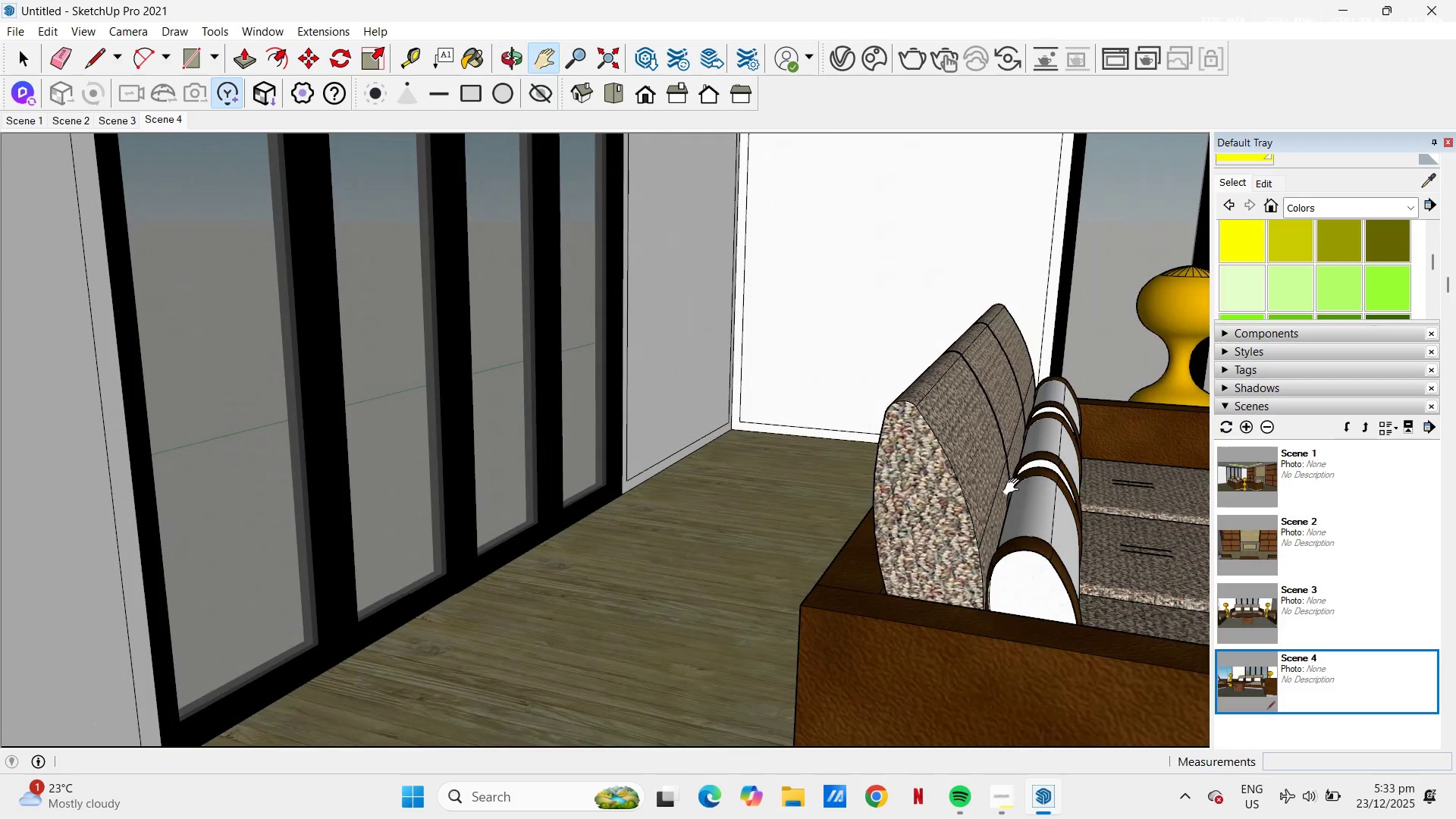 
left_click_drag(start_coordinate=[1059, 491], to_coordinate=[540, 420])
 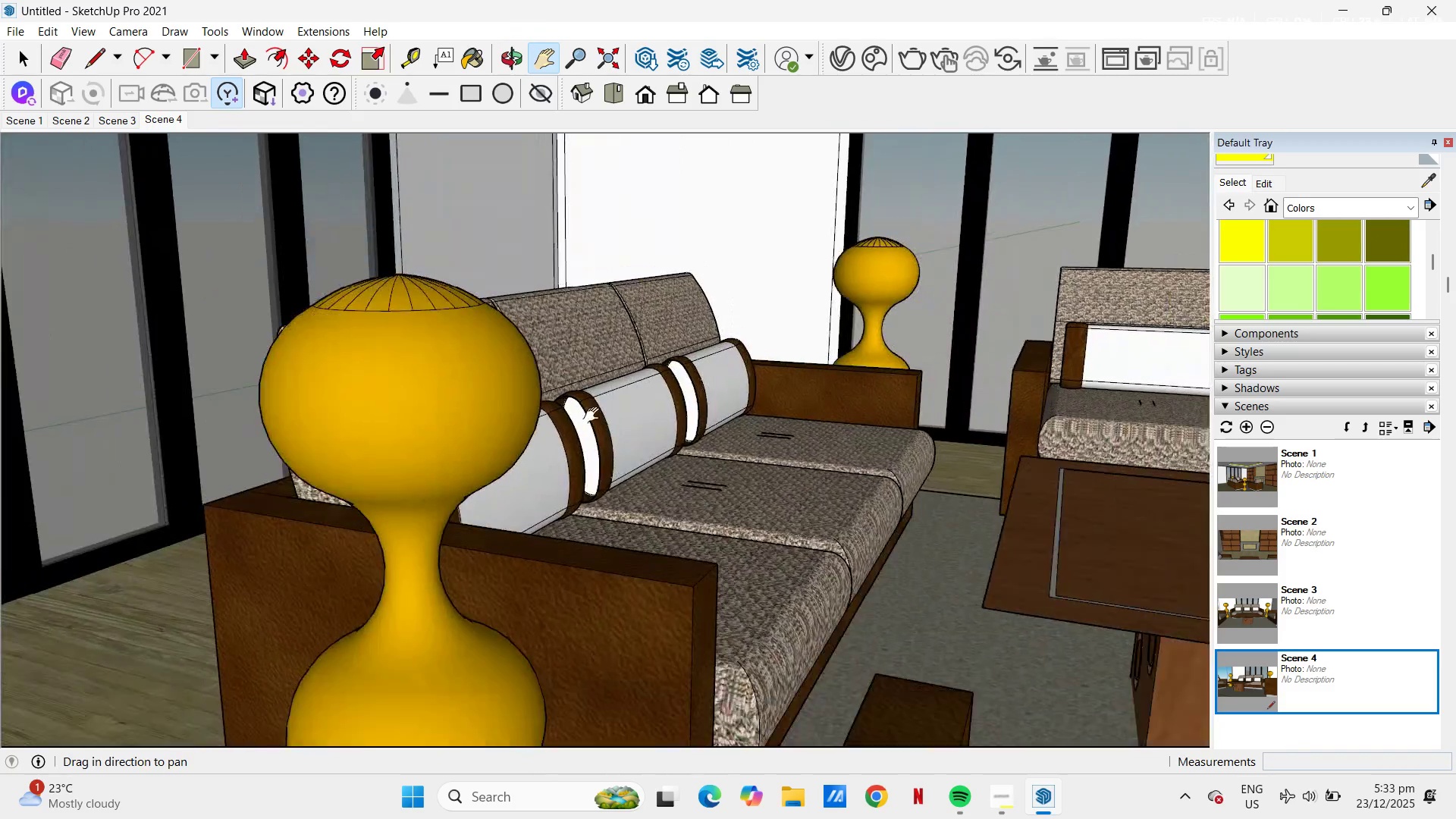 
scroll: coordinate [608, 419], scroll_direction: down, amount: 5.0
 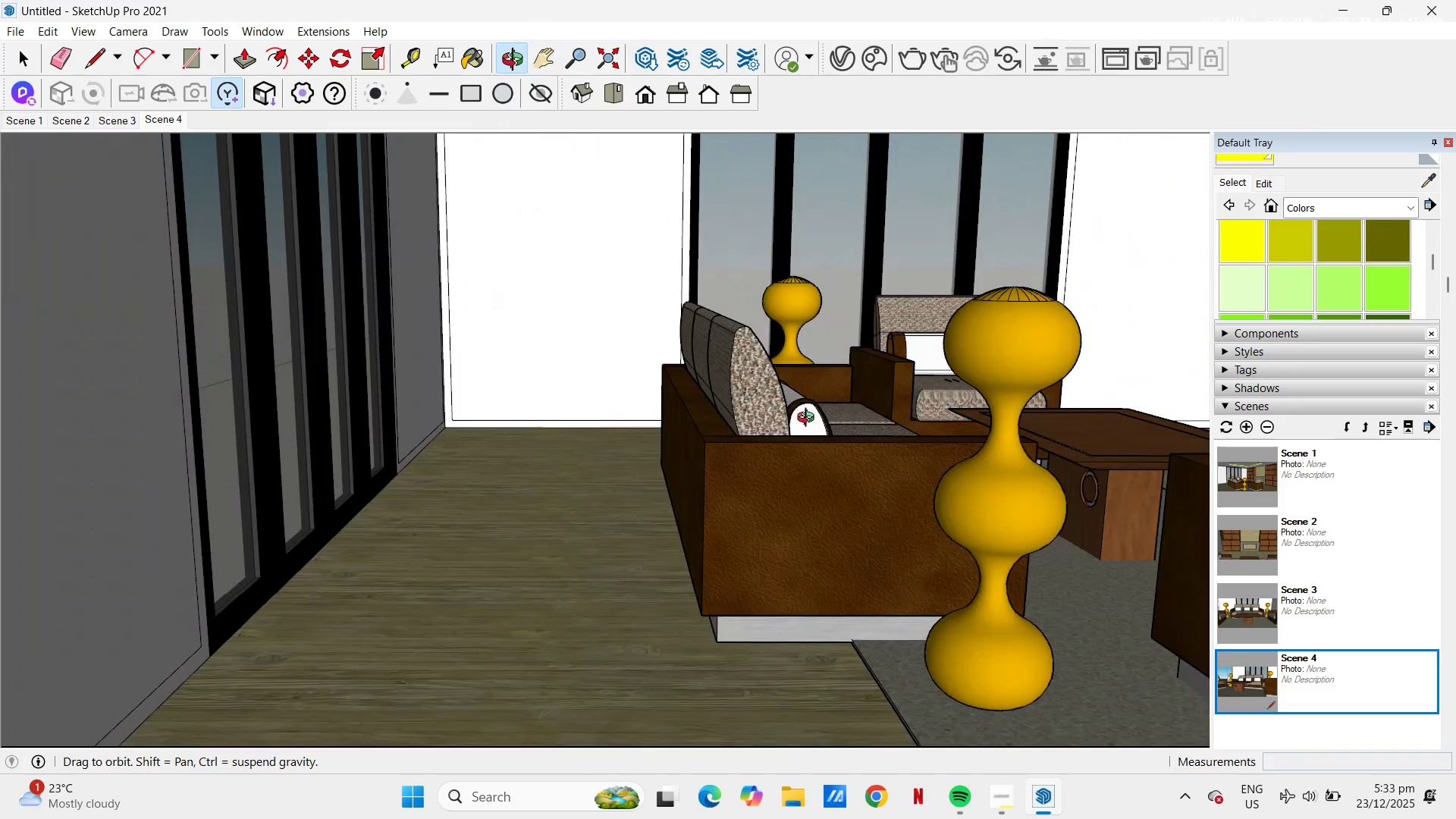 
scroll: coordinate [739, 435], scroll_direction: up, amount: 3.0
 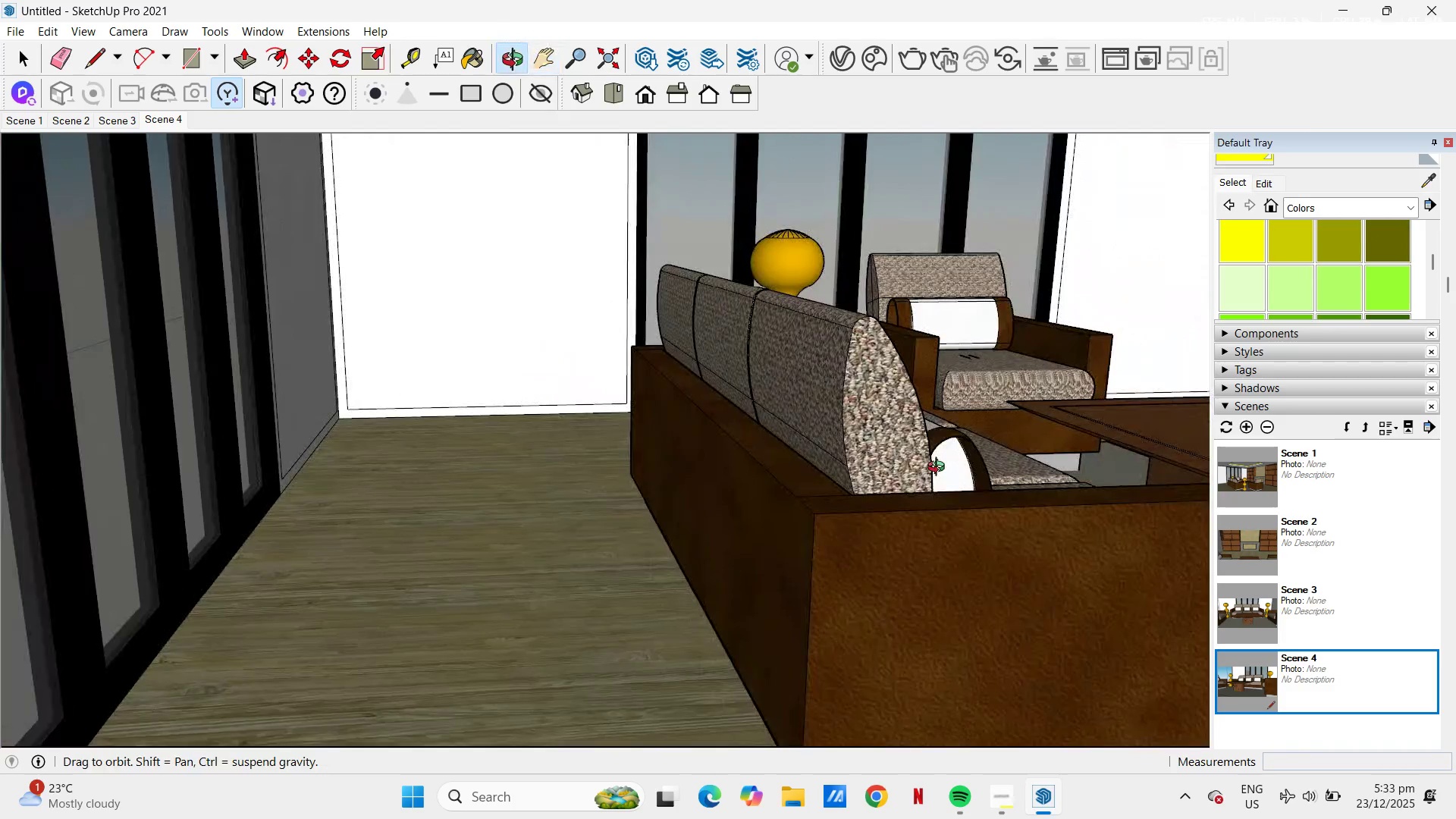 
left_click_drag(start_coordinate=[905, 460], to_coordinate=[403, 464])
 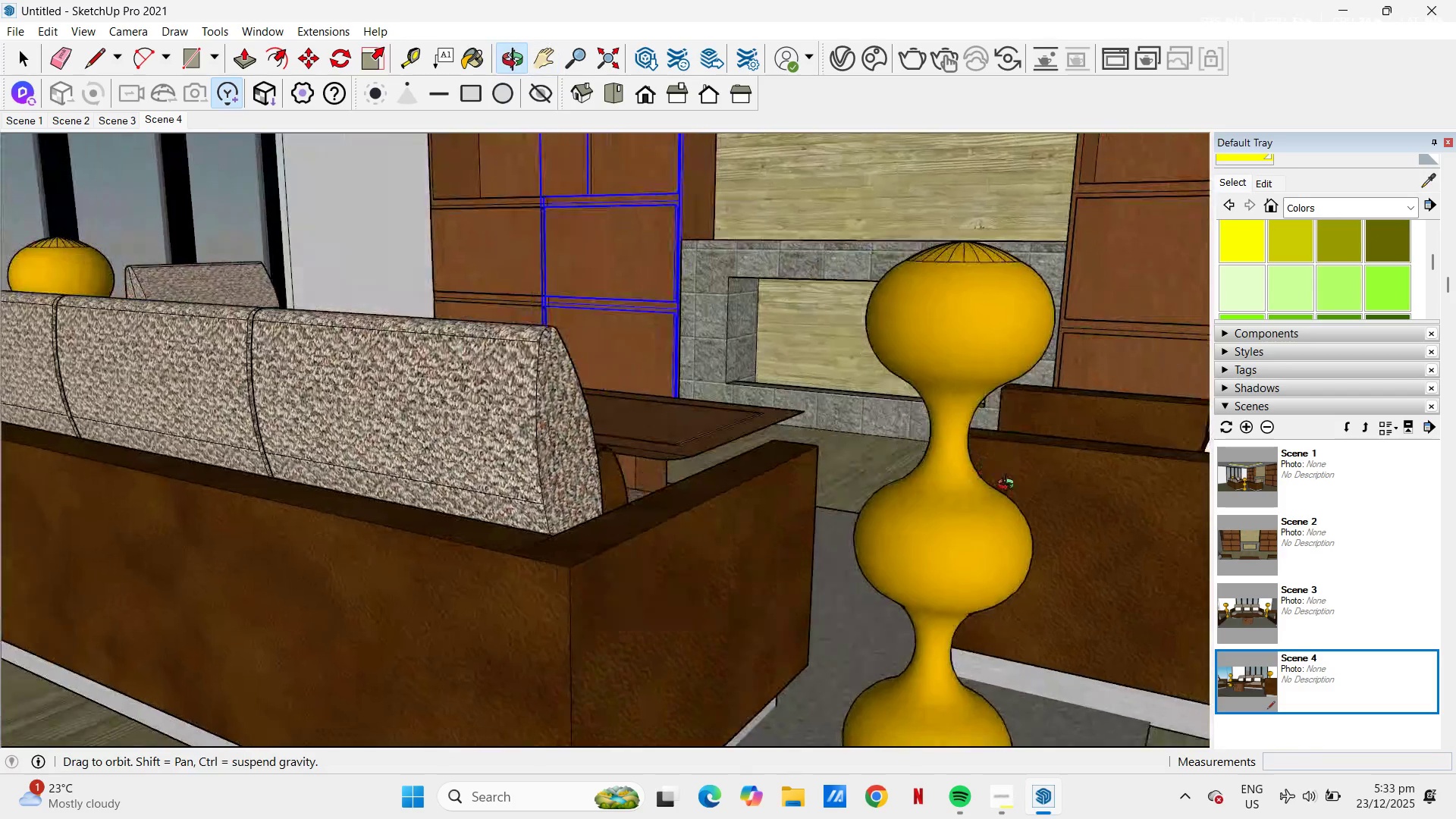 
left_click_drag(start_coordinate=[922, 461], to_coordinate=[745, 601])
 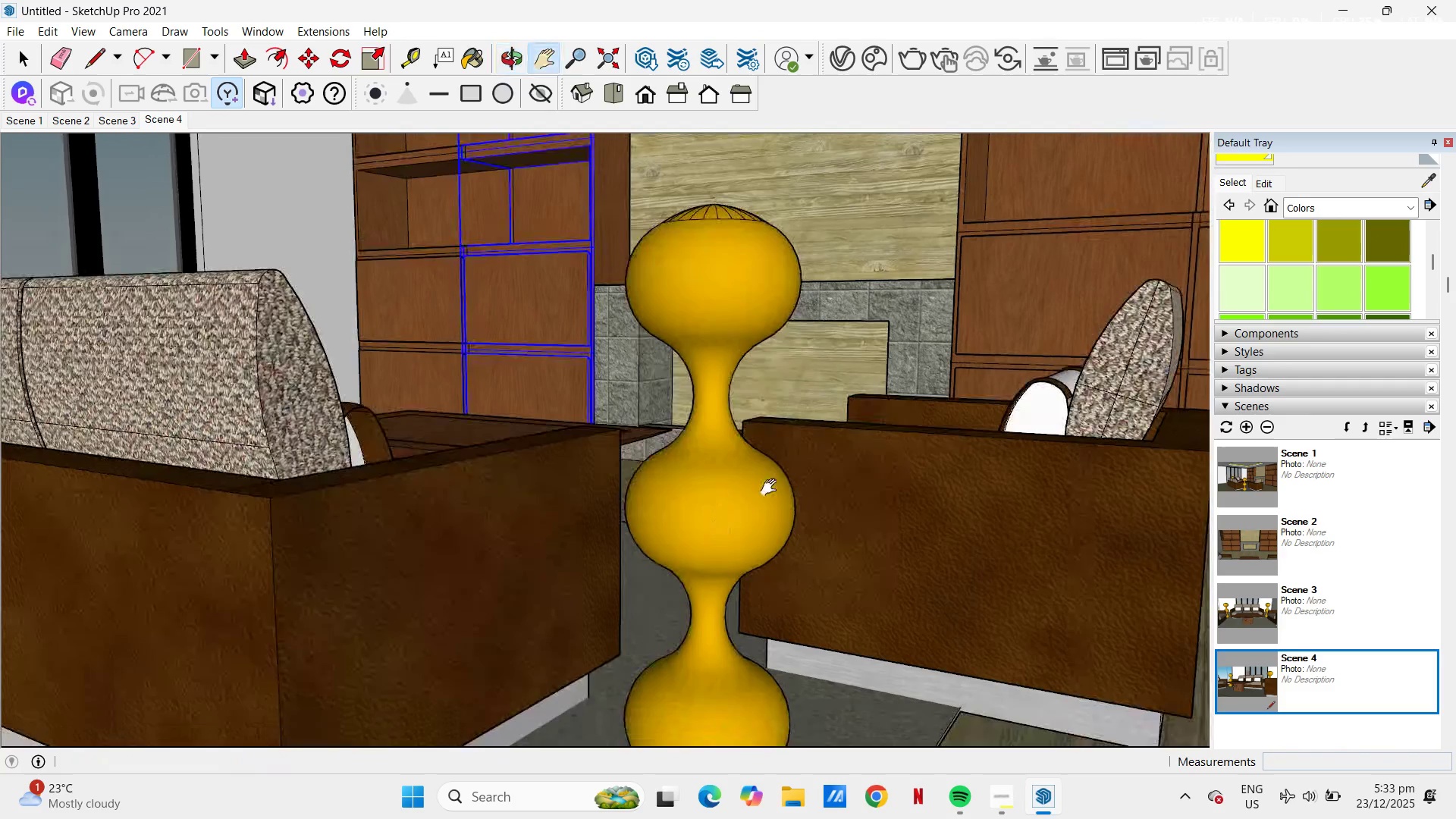 
left_click_drag(start_coordinate=[933, 371], to_coordinate=[626, 699])
 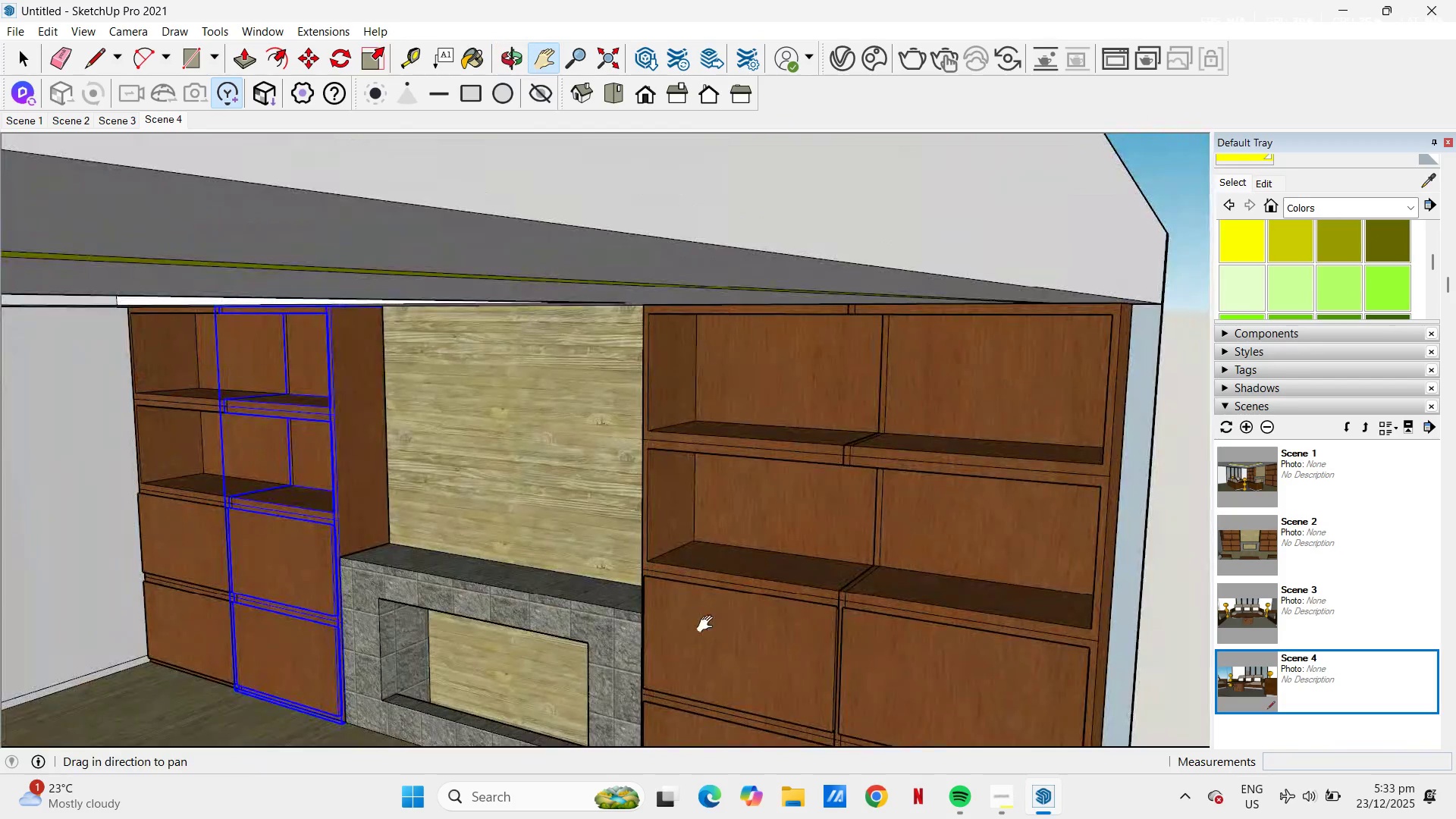 
scroll: coordinate [714, 619], scroll_direction: up, amount: 2.0
 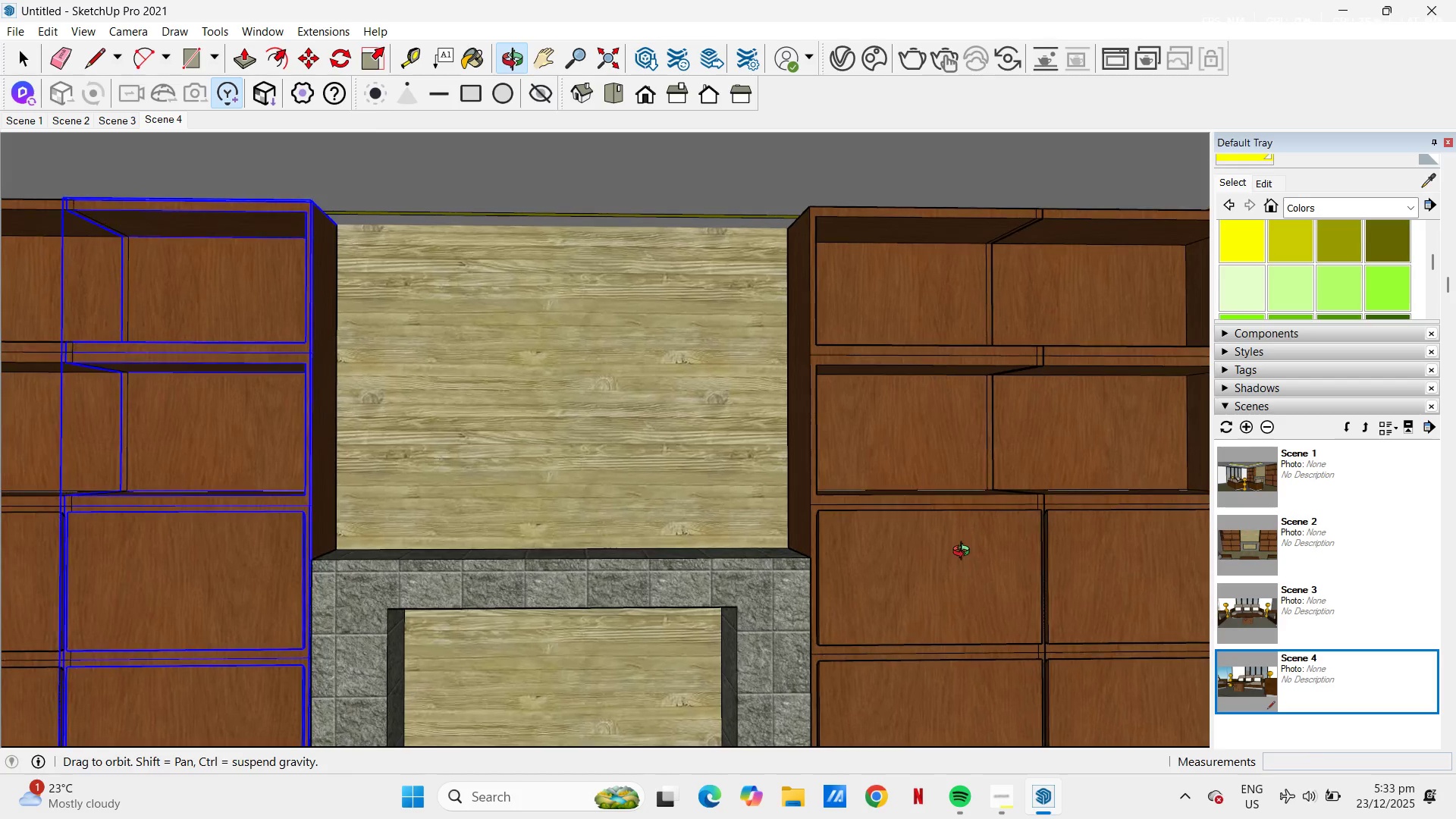 
left_click_drag(start_coordinate=[656, 611], to_coordinate=[720, 509])
 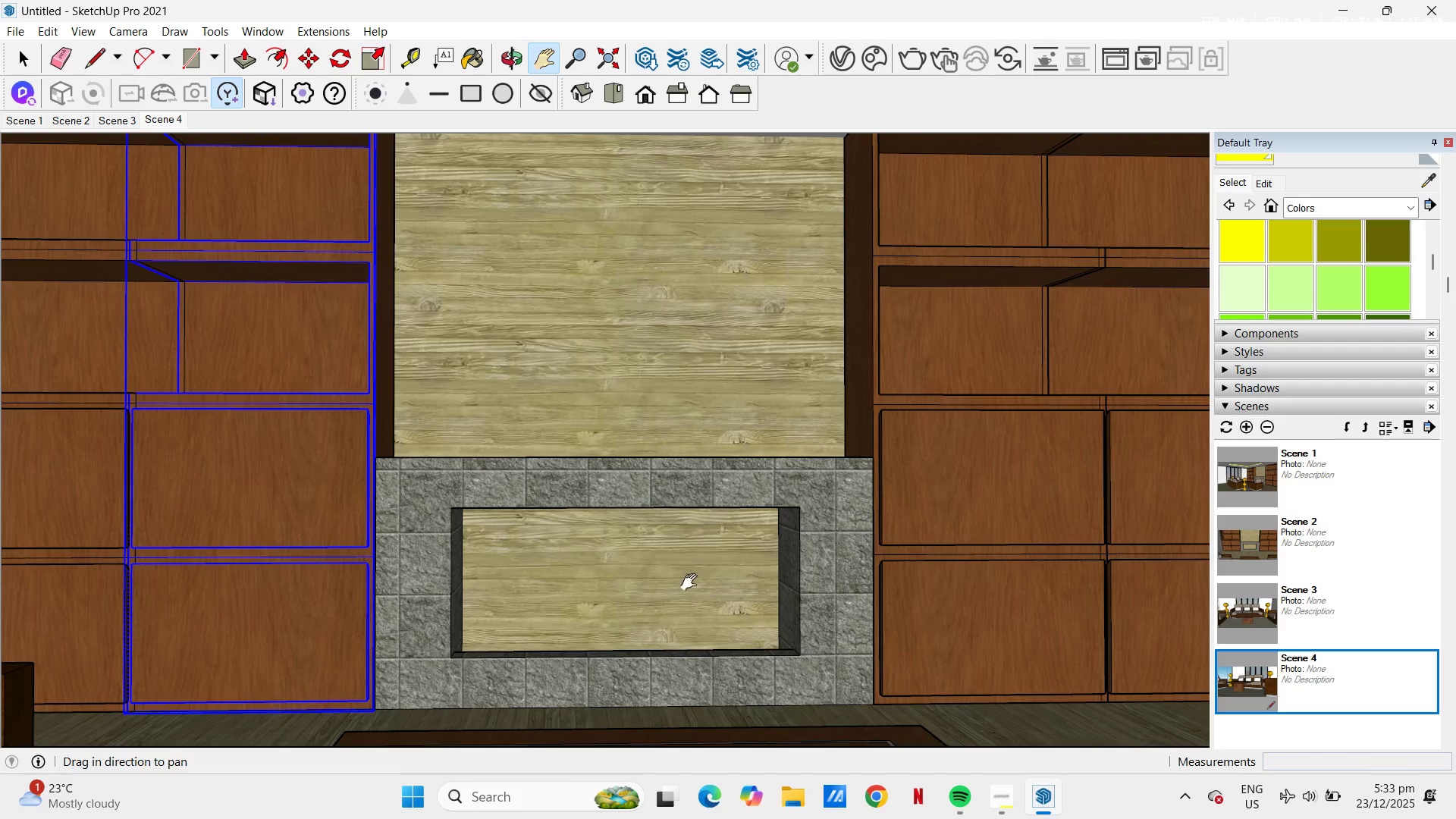 
left_click_drag(start_coordinate=[699, 591], to_coordinate=[685, 553])
 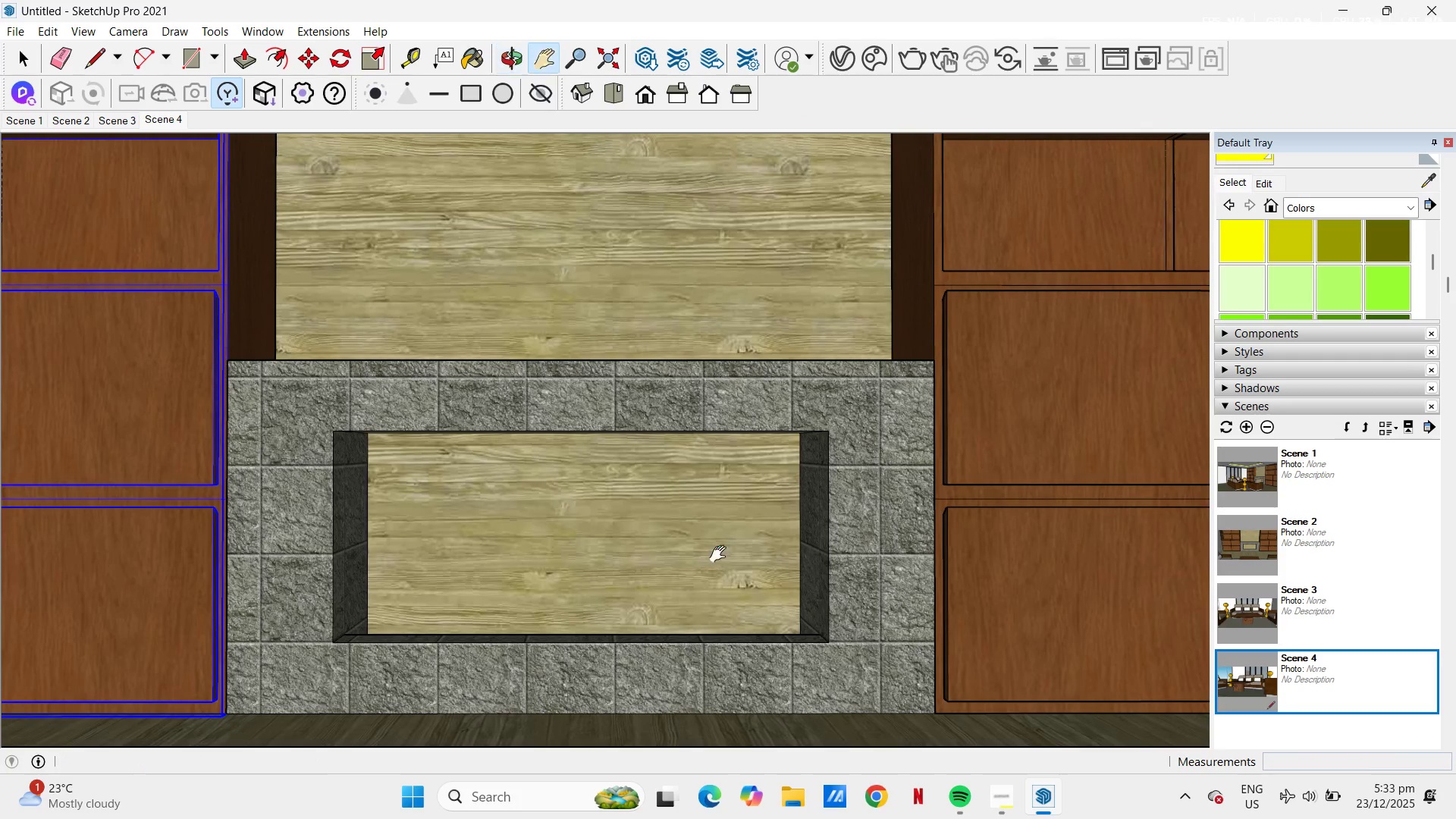 
scroll: coordinate [689, 592], scroll_direction: up, amount: 3.0
 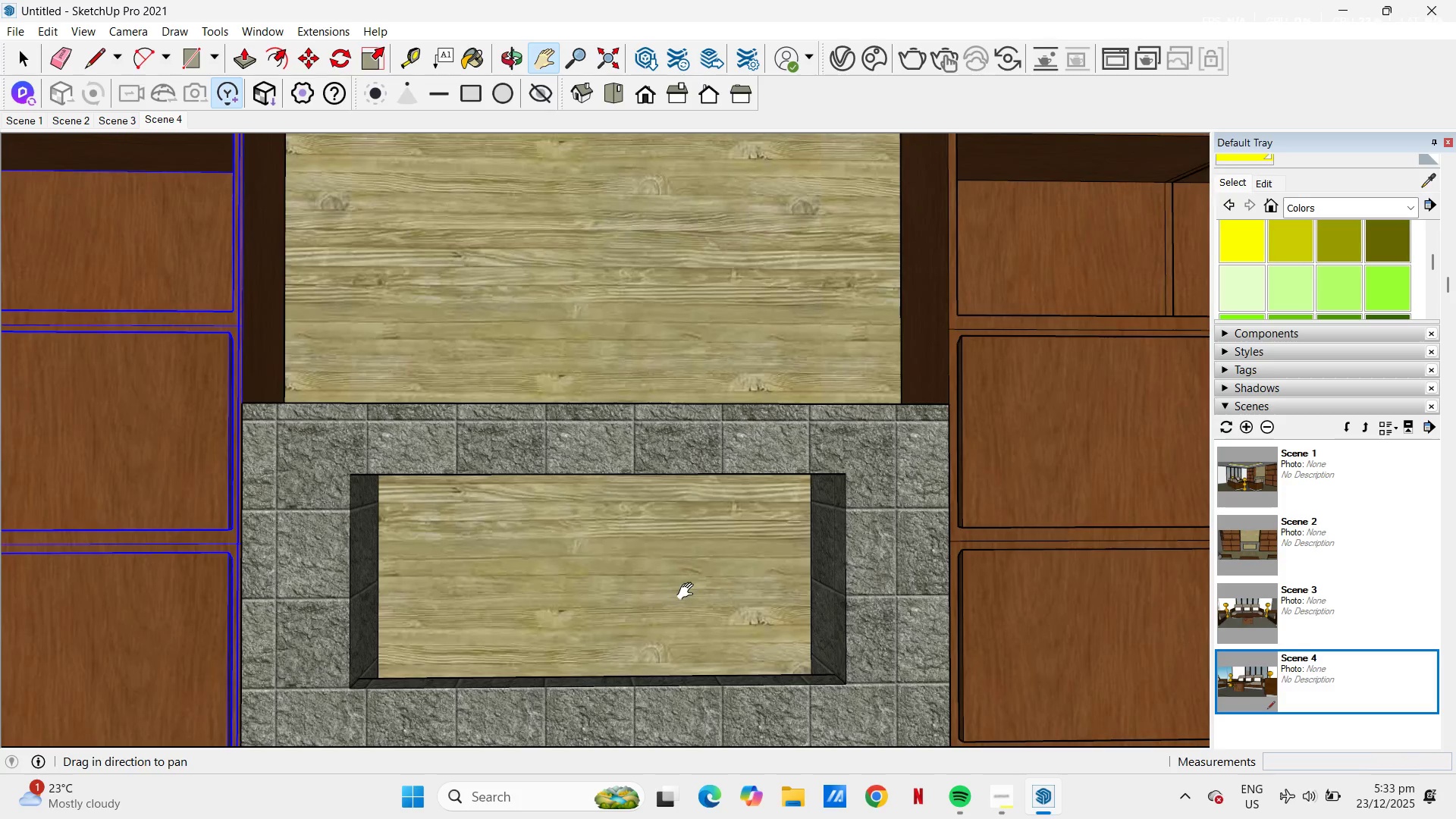 
scroll: coordinate [720, 554], scroll_direction: down, amount: 3.0
 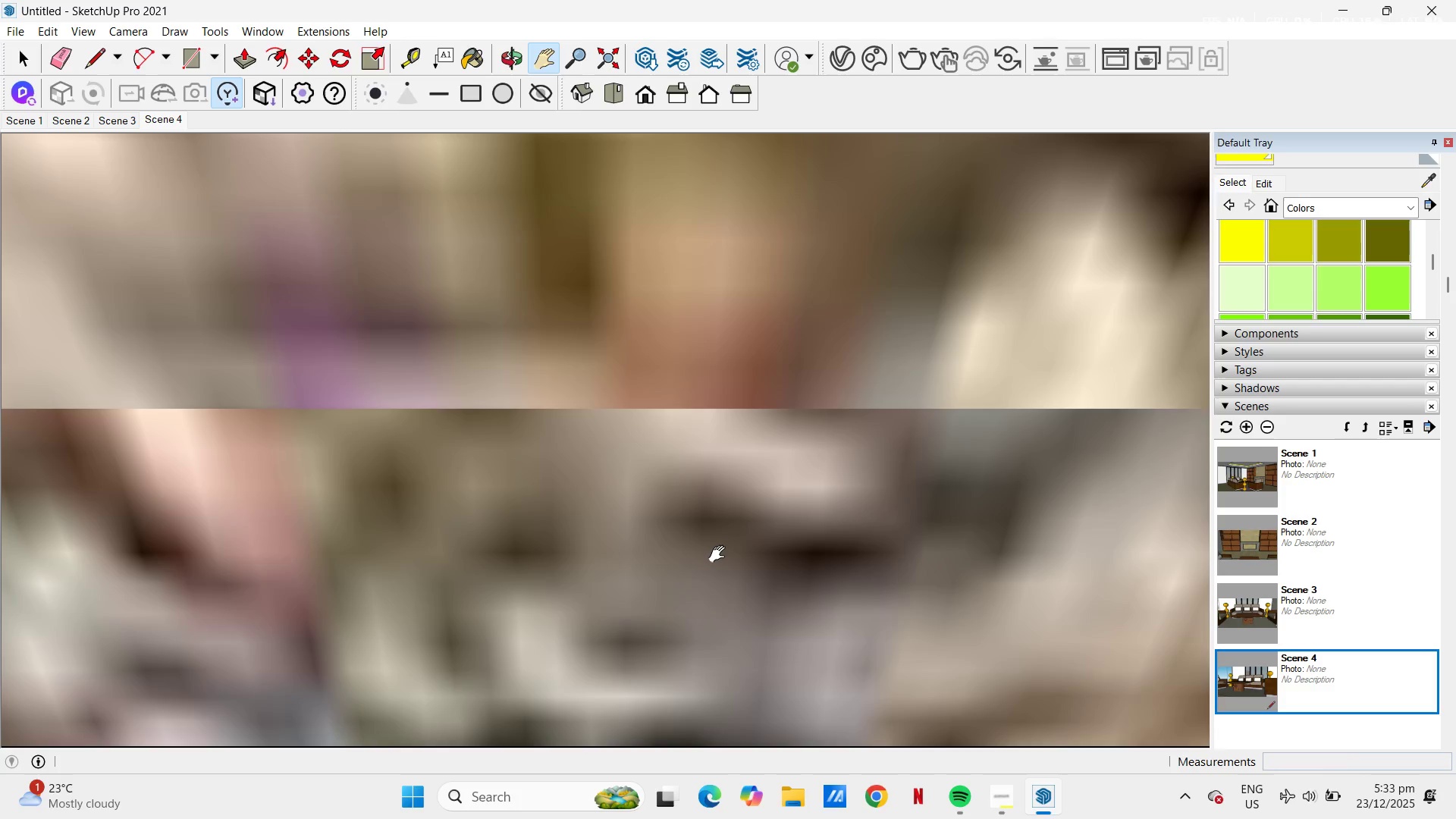 
scroll: coordinate [720, 554], scroll_direction: none, amount: 0.0
 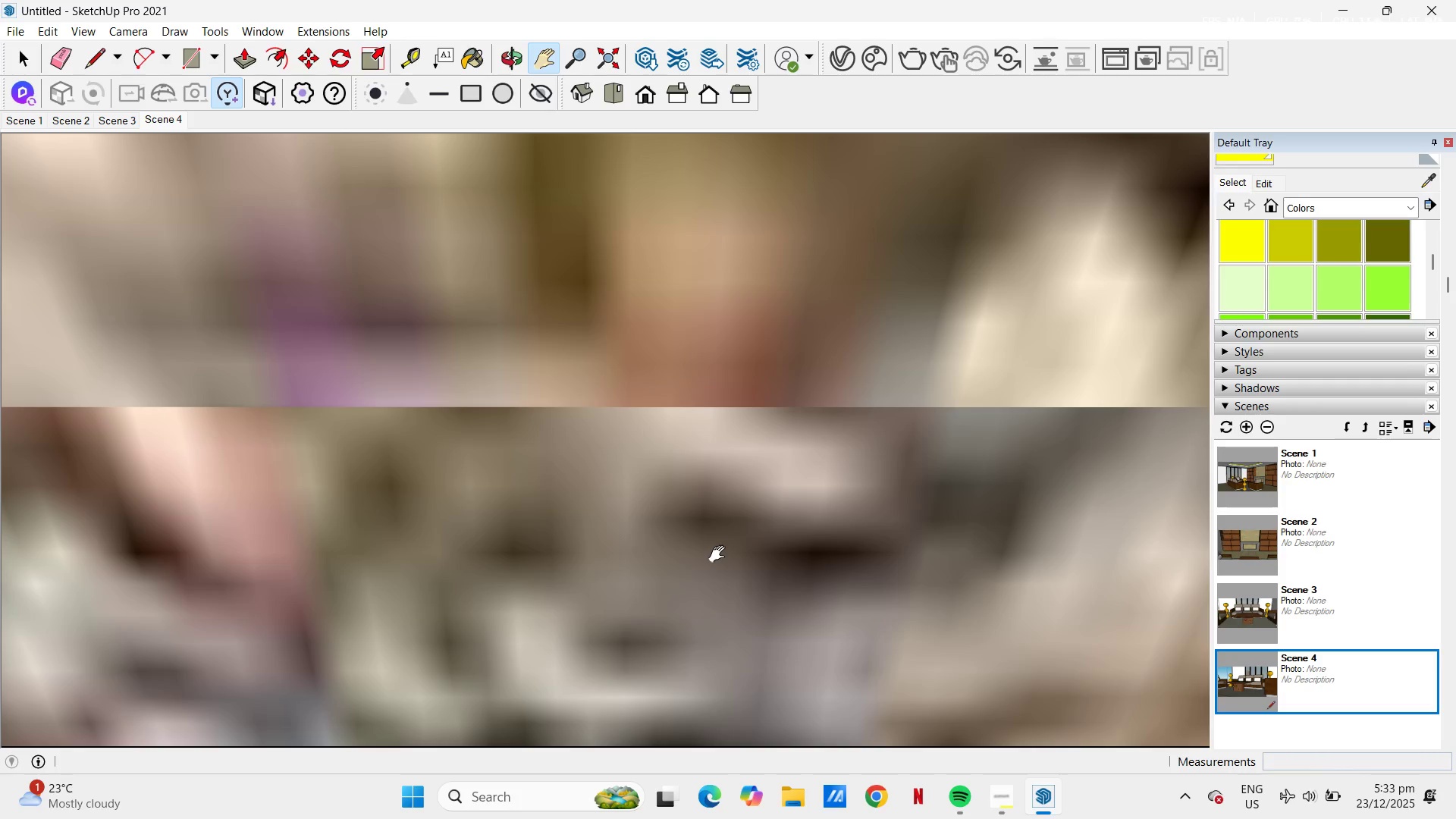 
scroll: coordinate [720, 554], scroll_direction: up, amount: 16.0
 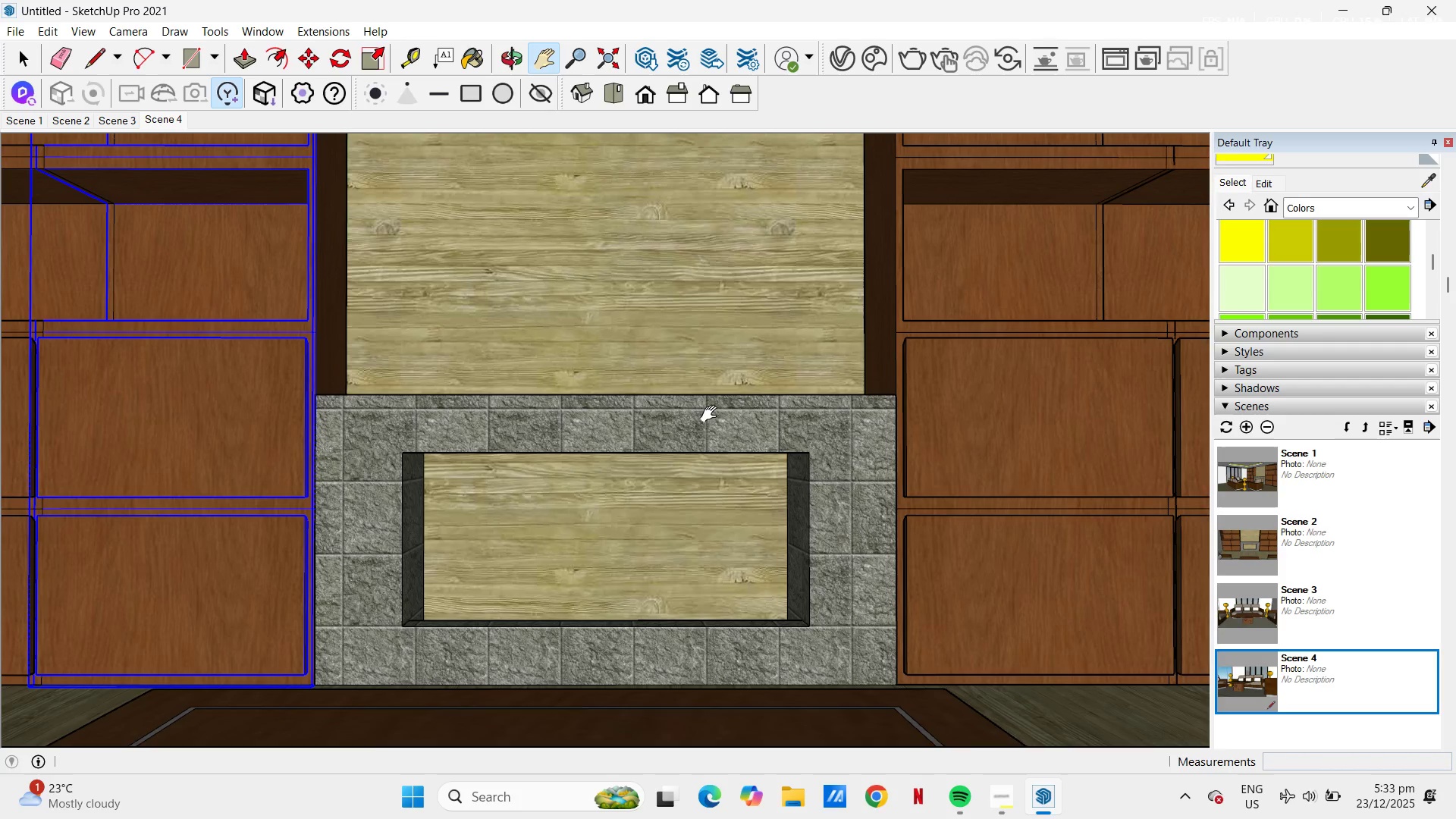 
left_click_drag(start_coordinate=[708, 453], to_coordinate=[752, 420])
 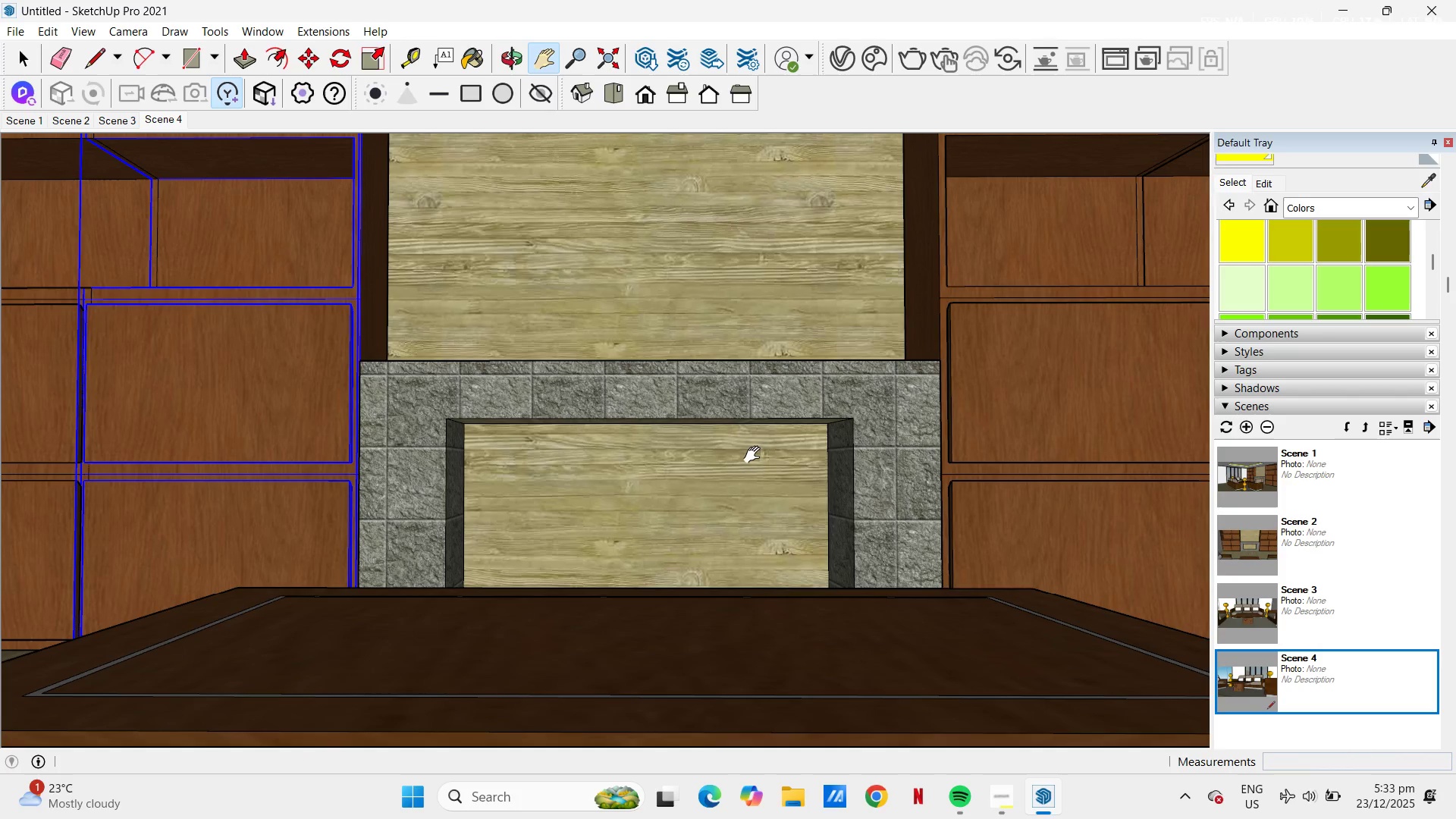 
wait(6.56)
 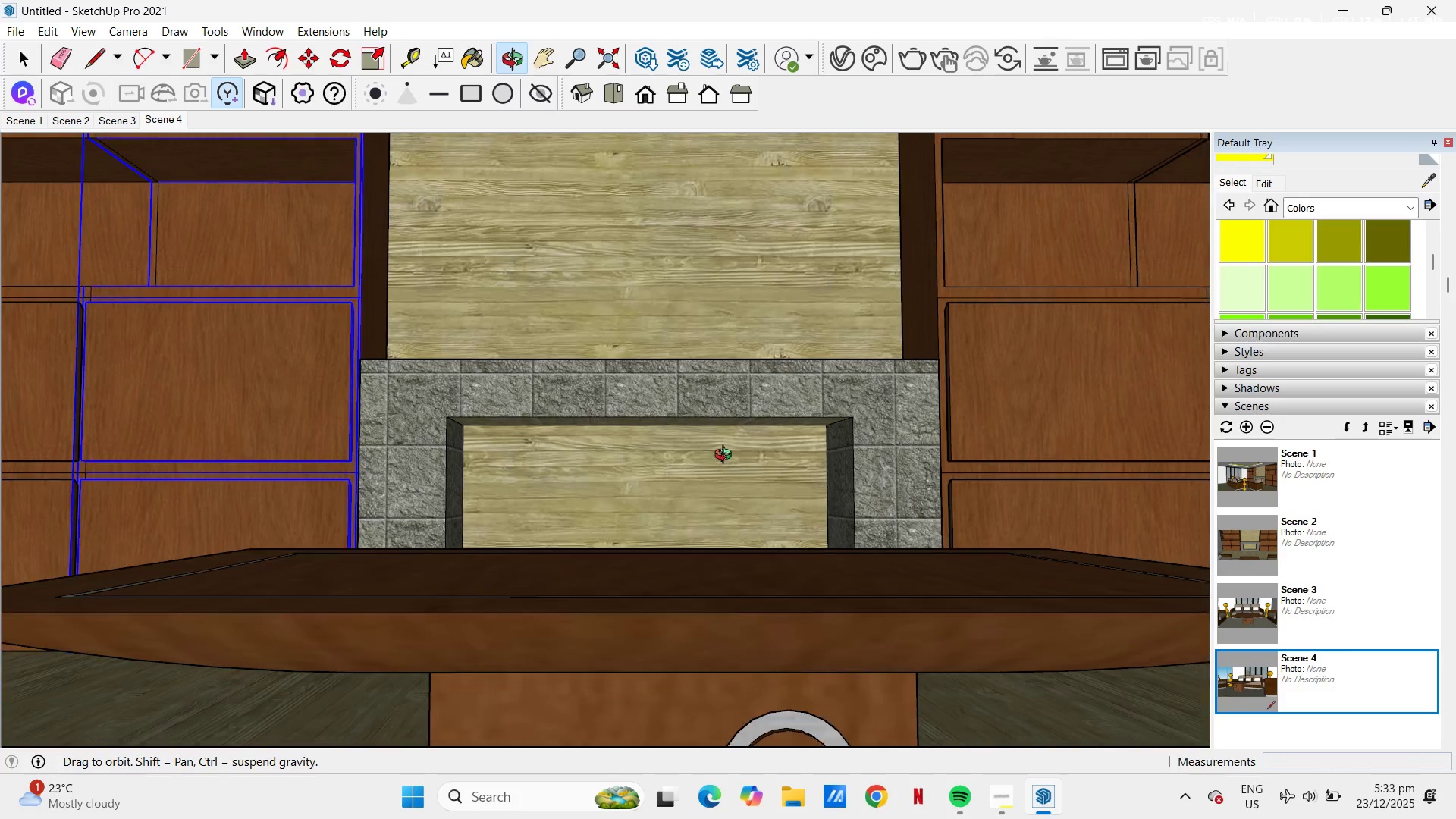 
left_click([1248, 432])
 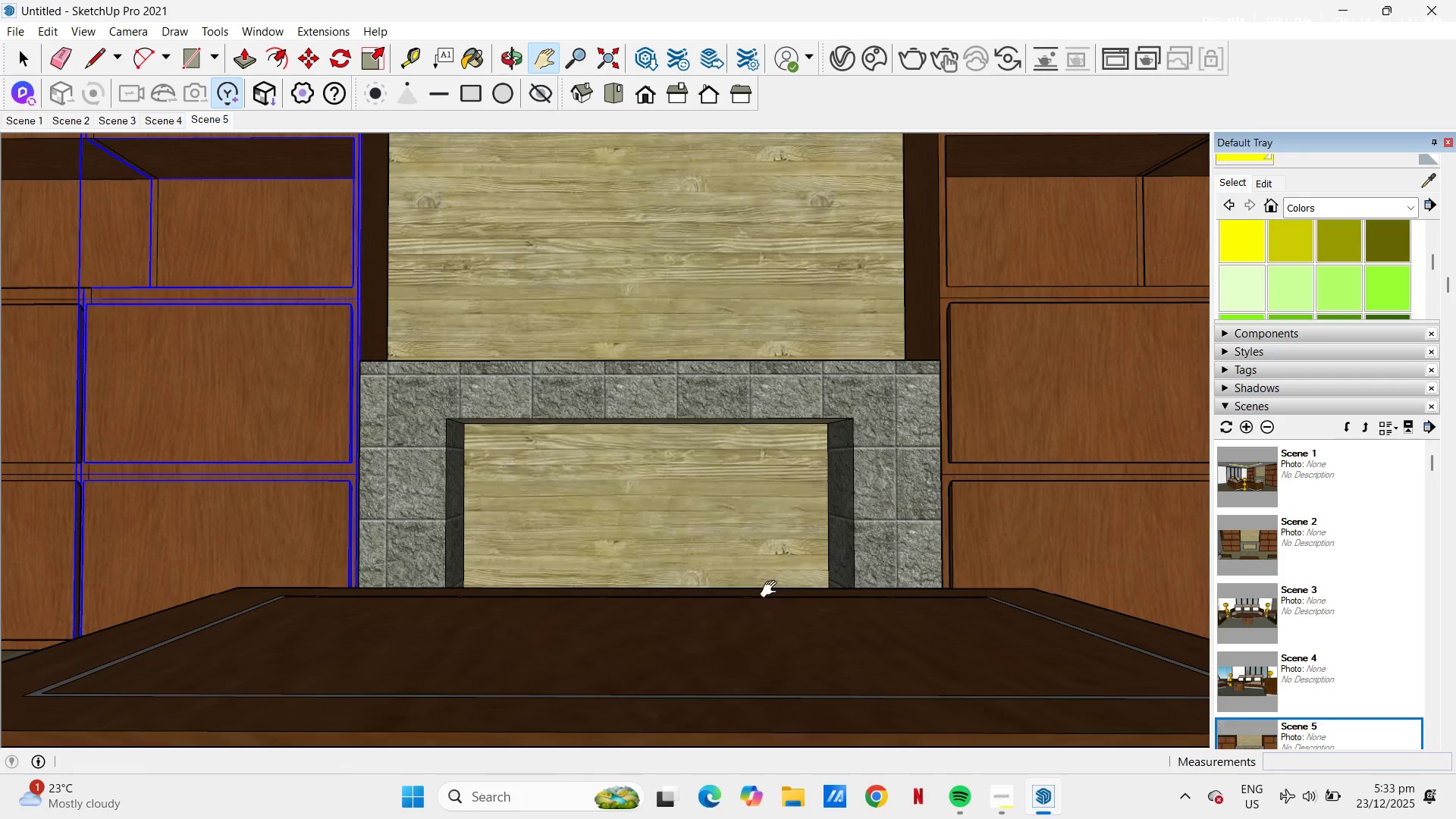 
scroll: coordinate [768, 589], scroll_direction: down, amount: 1.0
 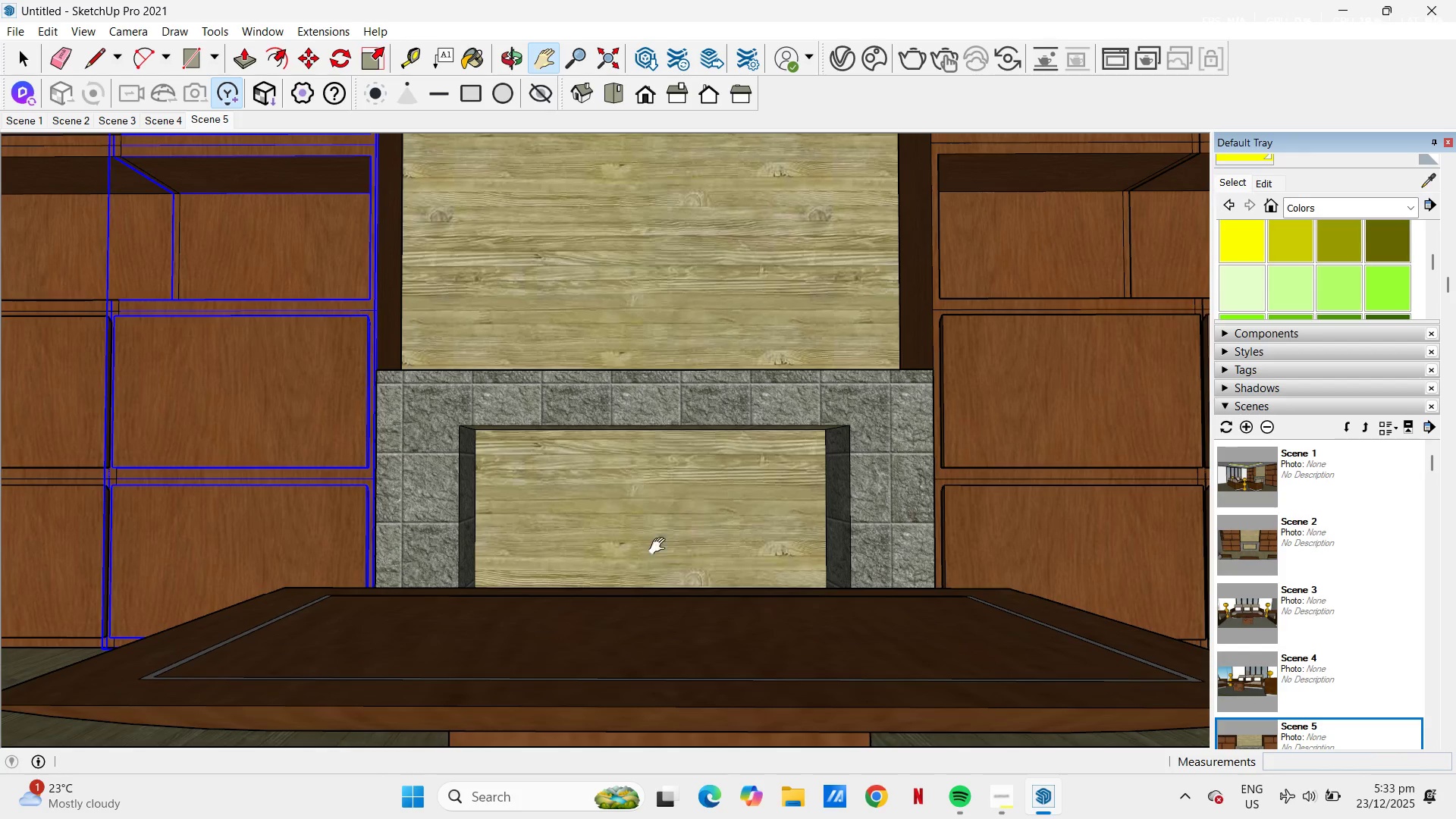 
left_click_drag(start_coordinate=[726, 526], to_coordinate=[726, 500])
 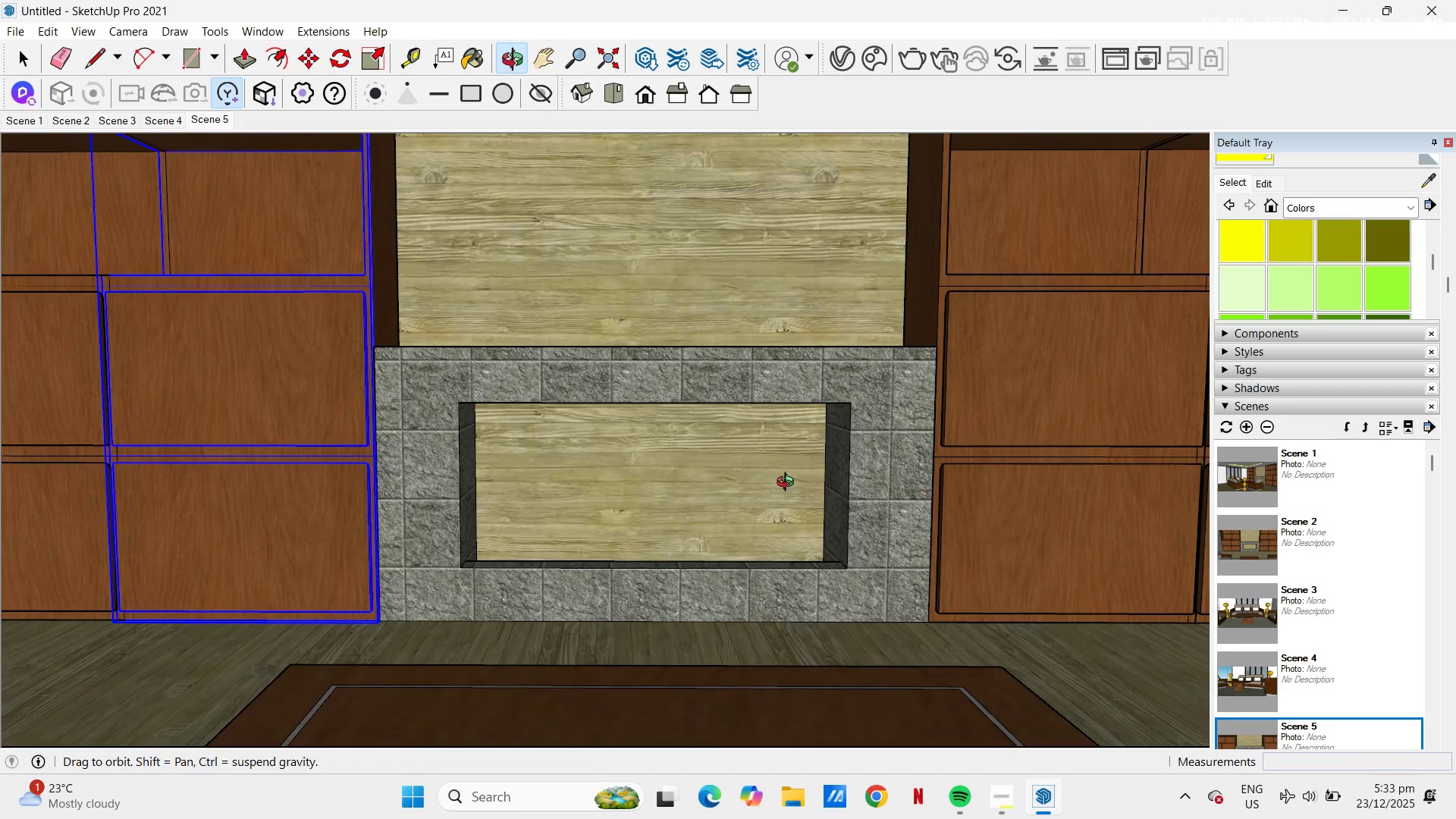 
left_click_drag(start_coordinate=[744, 506], to_coordinate=[756, 428])
 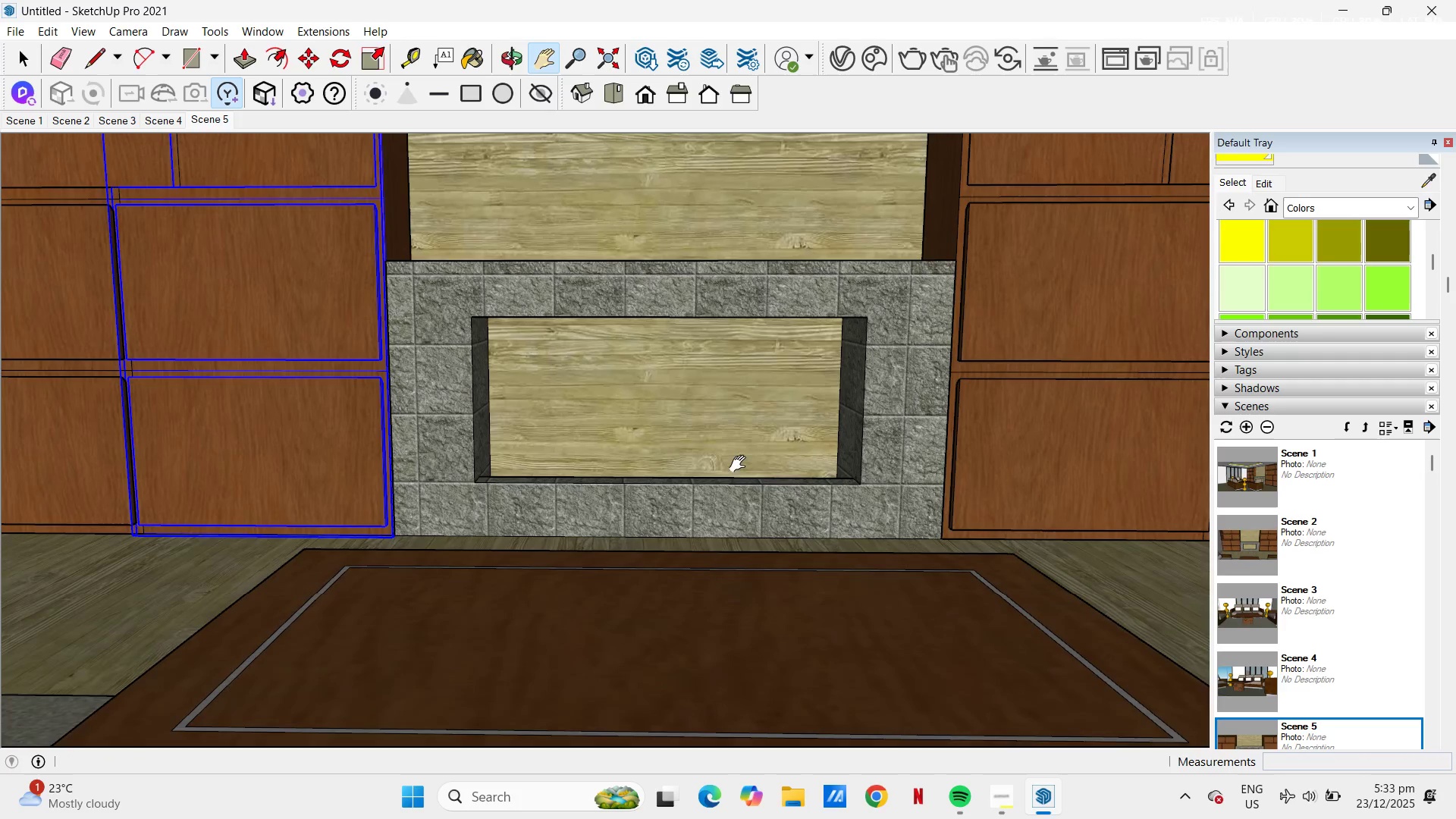 
left_click_drag(start_coordinate=[717, 466], to_coordinate=[713, 439])
 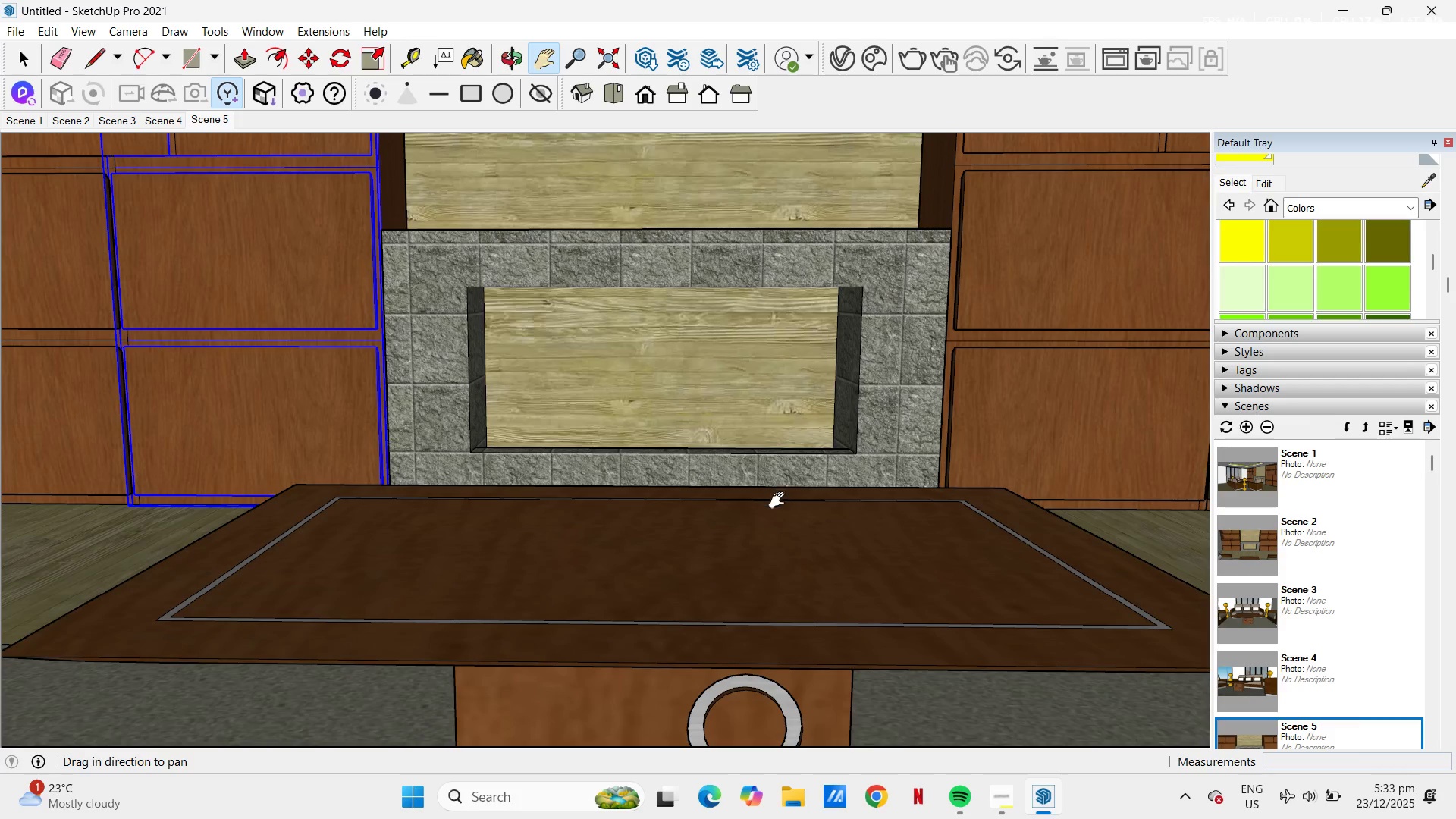 
left_click_drag(start_coordinate=[783, 519], to_coordinate=[780, 447])
 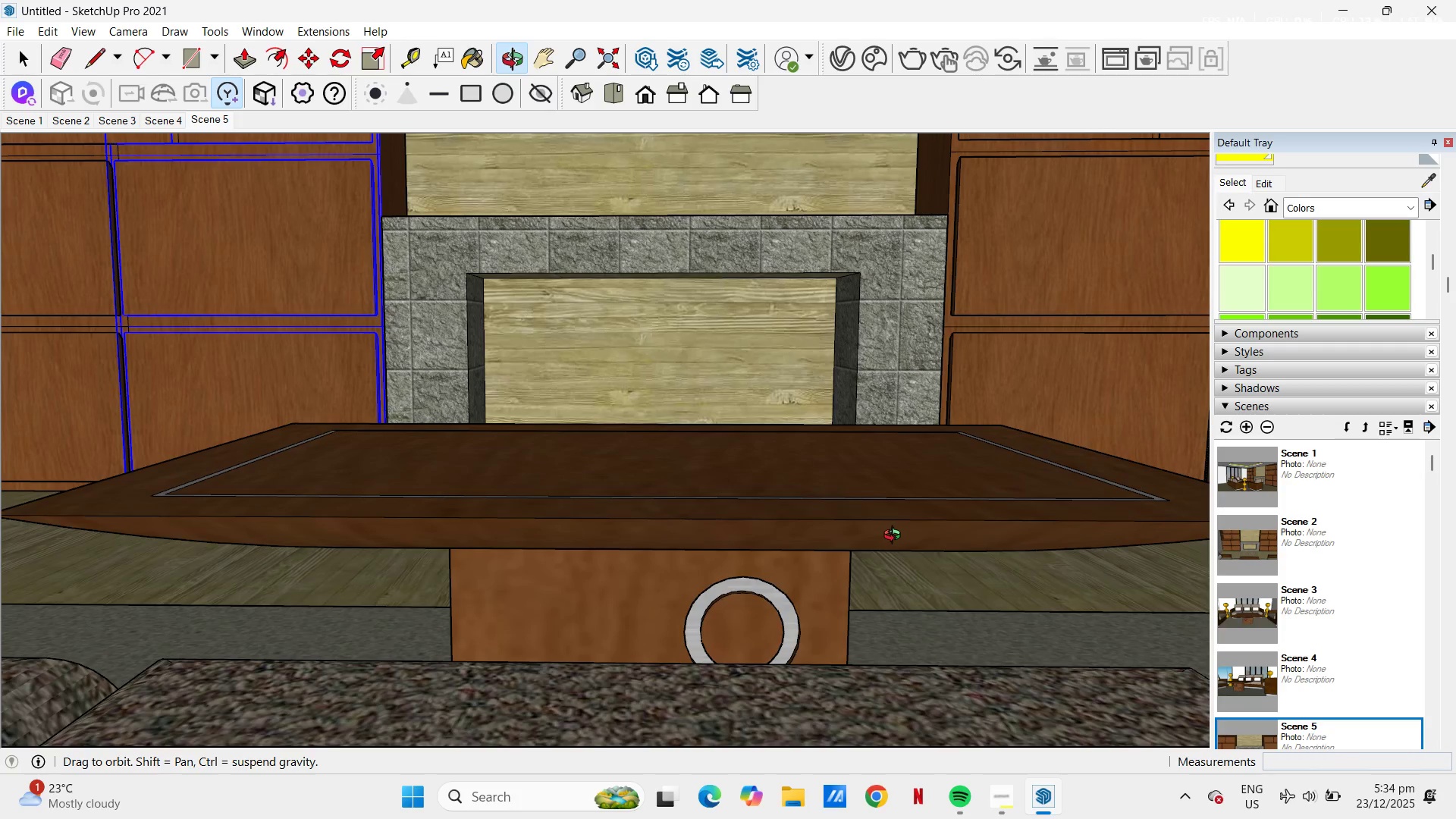 
left_click_drag(start_coordinate=[796, 570], to_coordinate=[744, 583])
 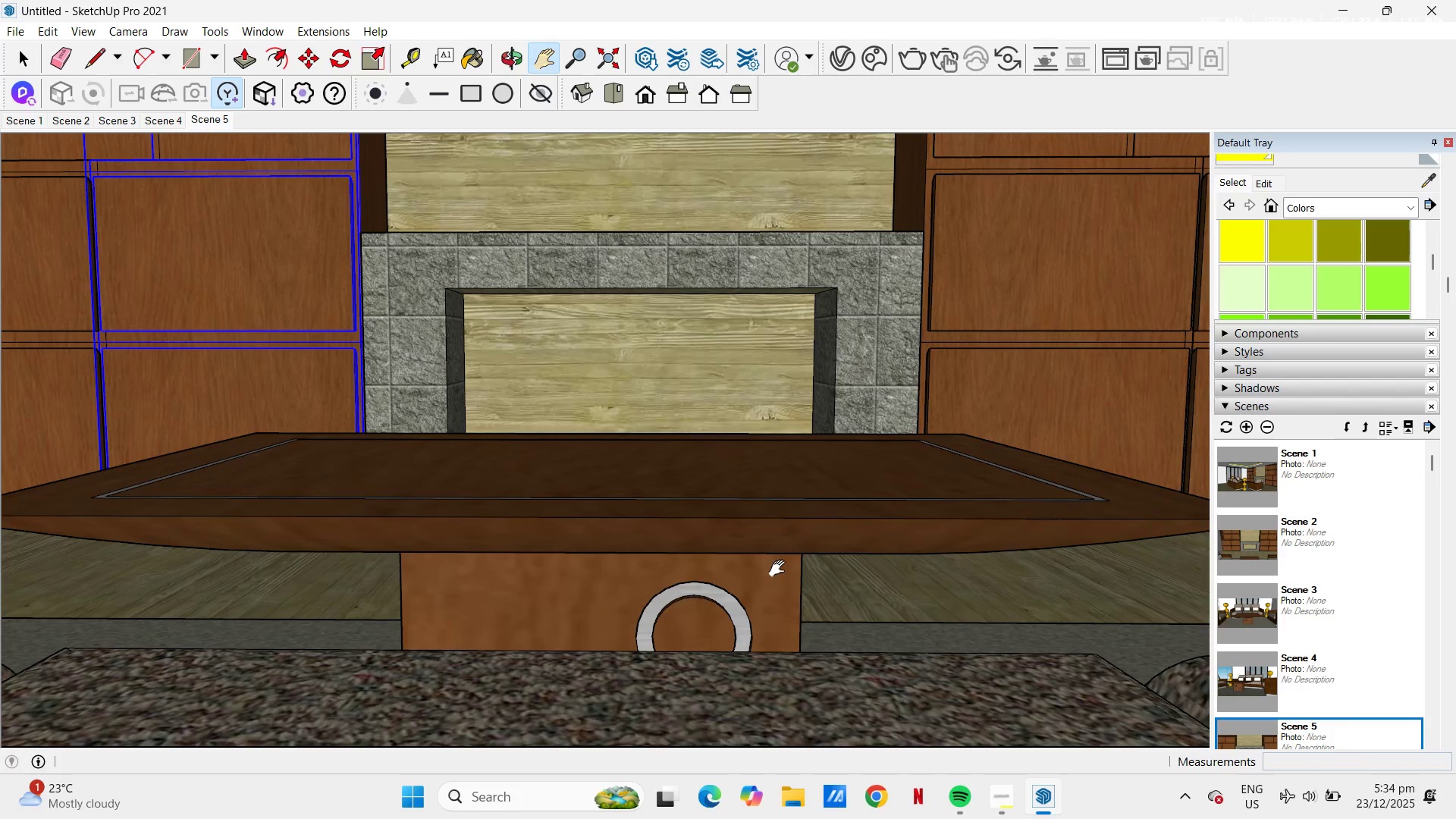 
left_click_drag(start_coordinate=[786, 564], to_coordinate=[792, 563])
 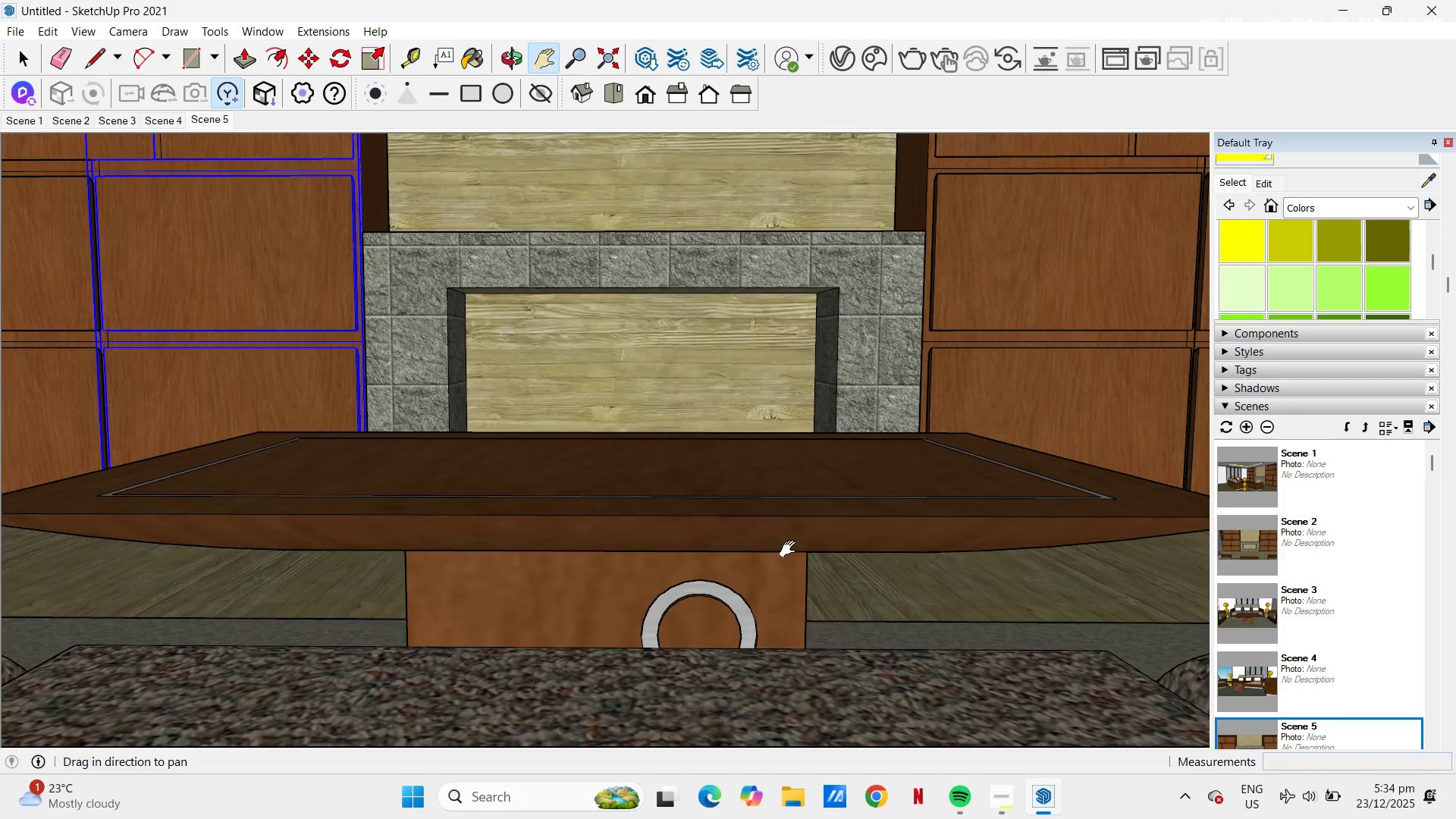 
left_click_drag(start_coordinate=[791, 549], to_coordinate=[783, 581])
 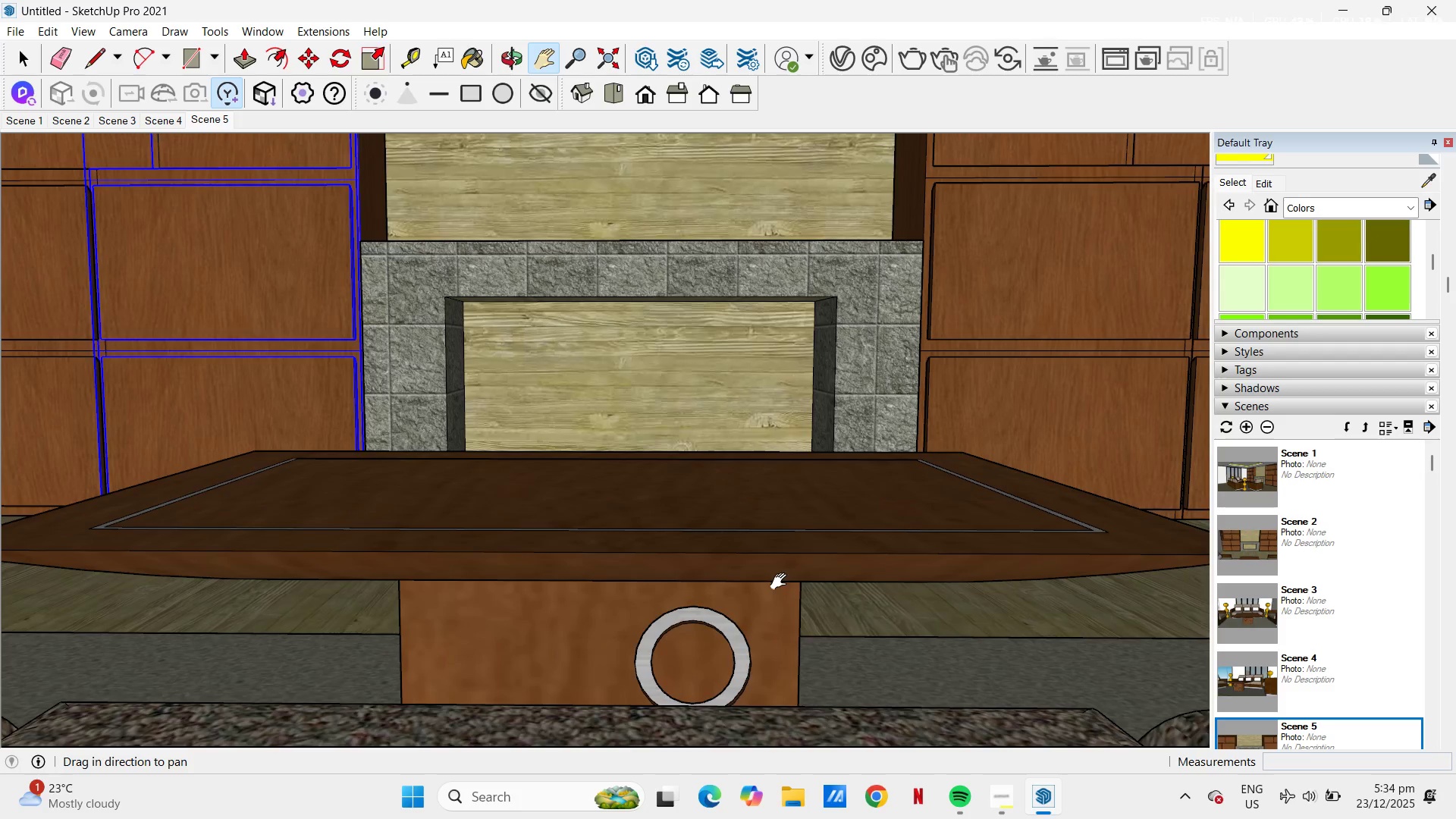 
scroll: coordinate [782, 582], scroll_direction: down, amount: 1.0
 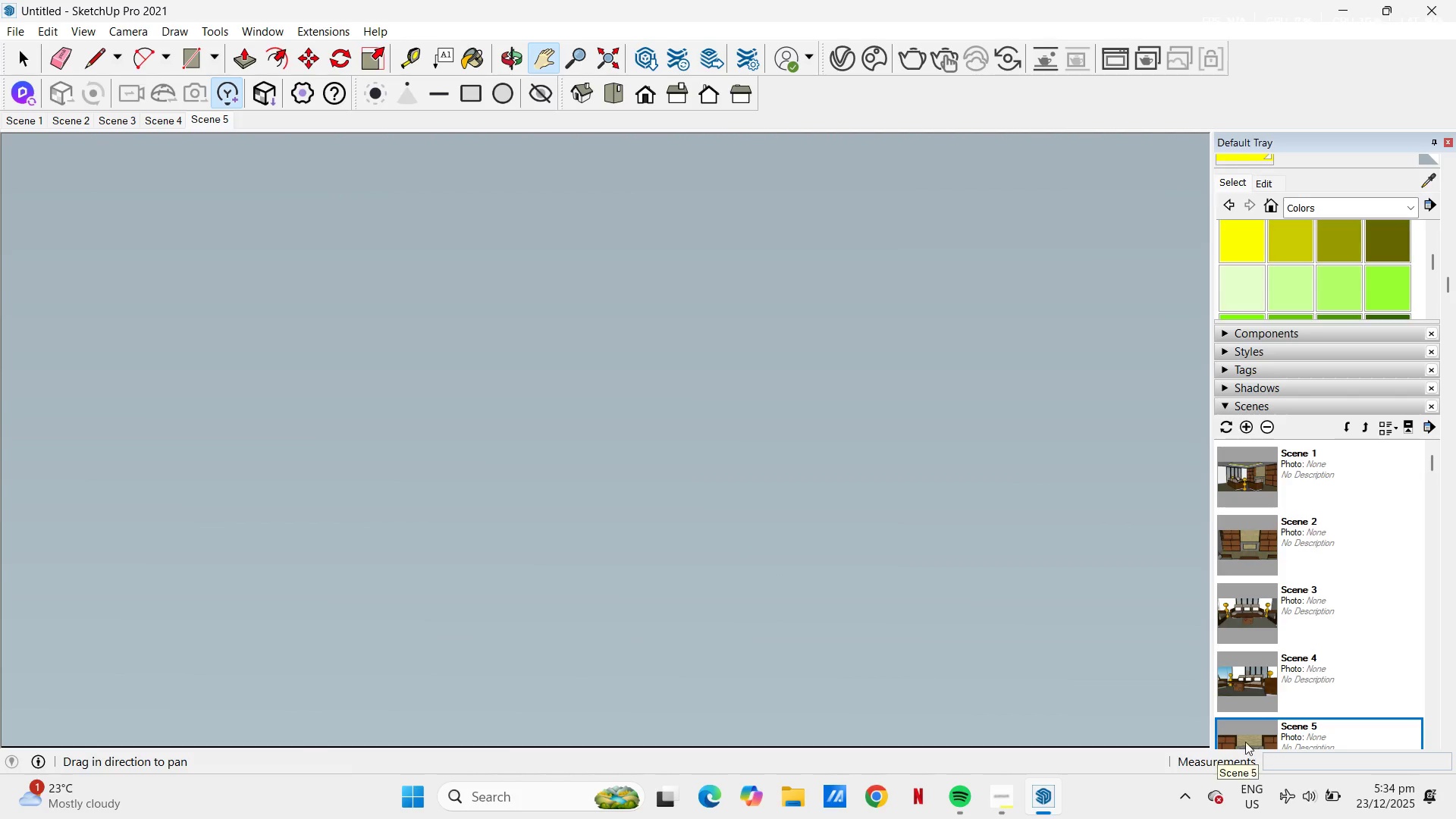 
double_click([1245, 733])
 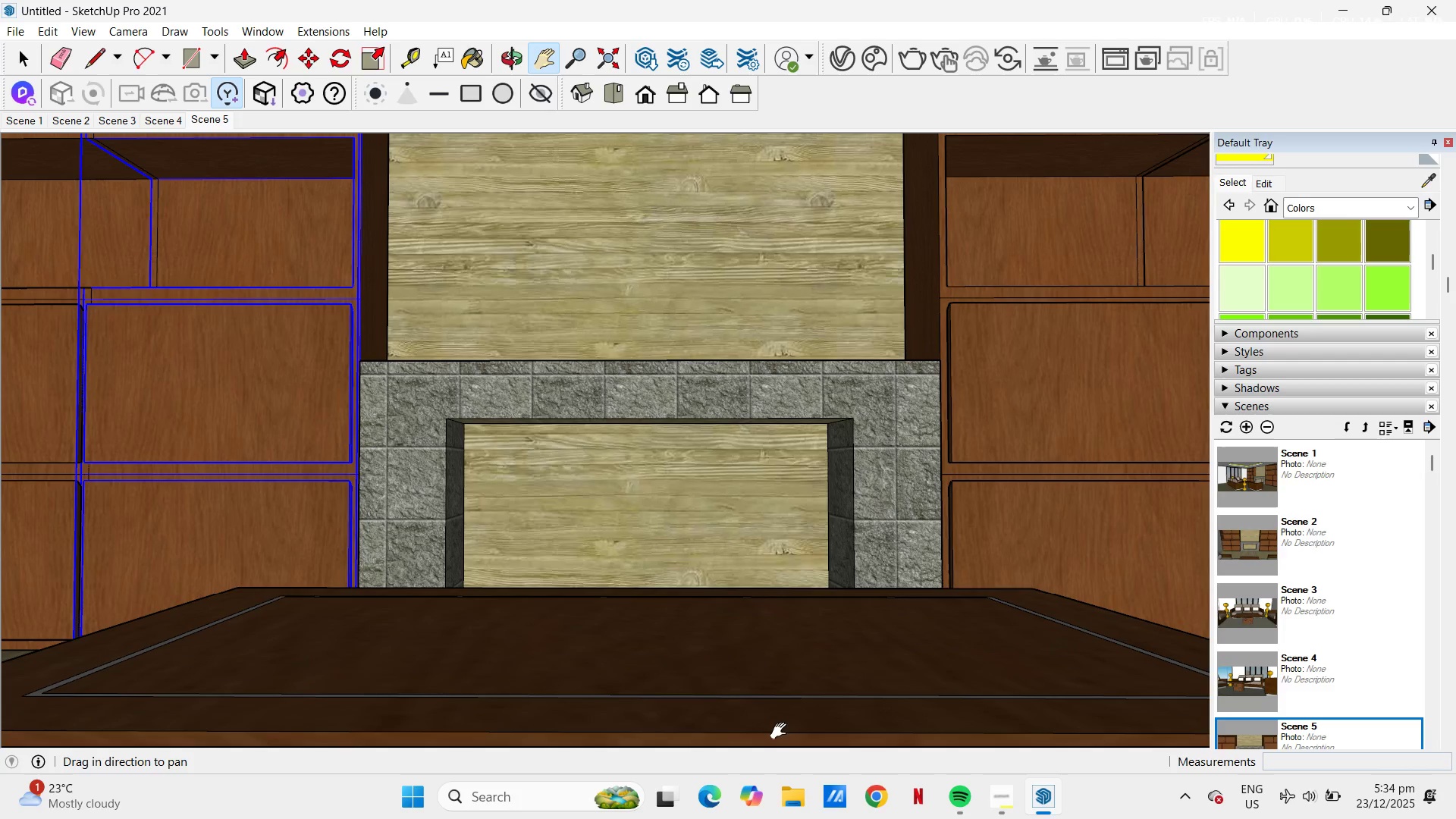 
wait(7.05)
 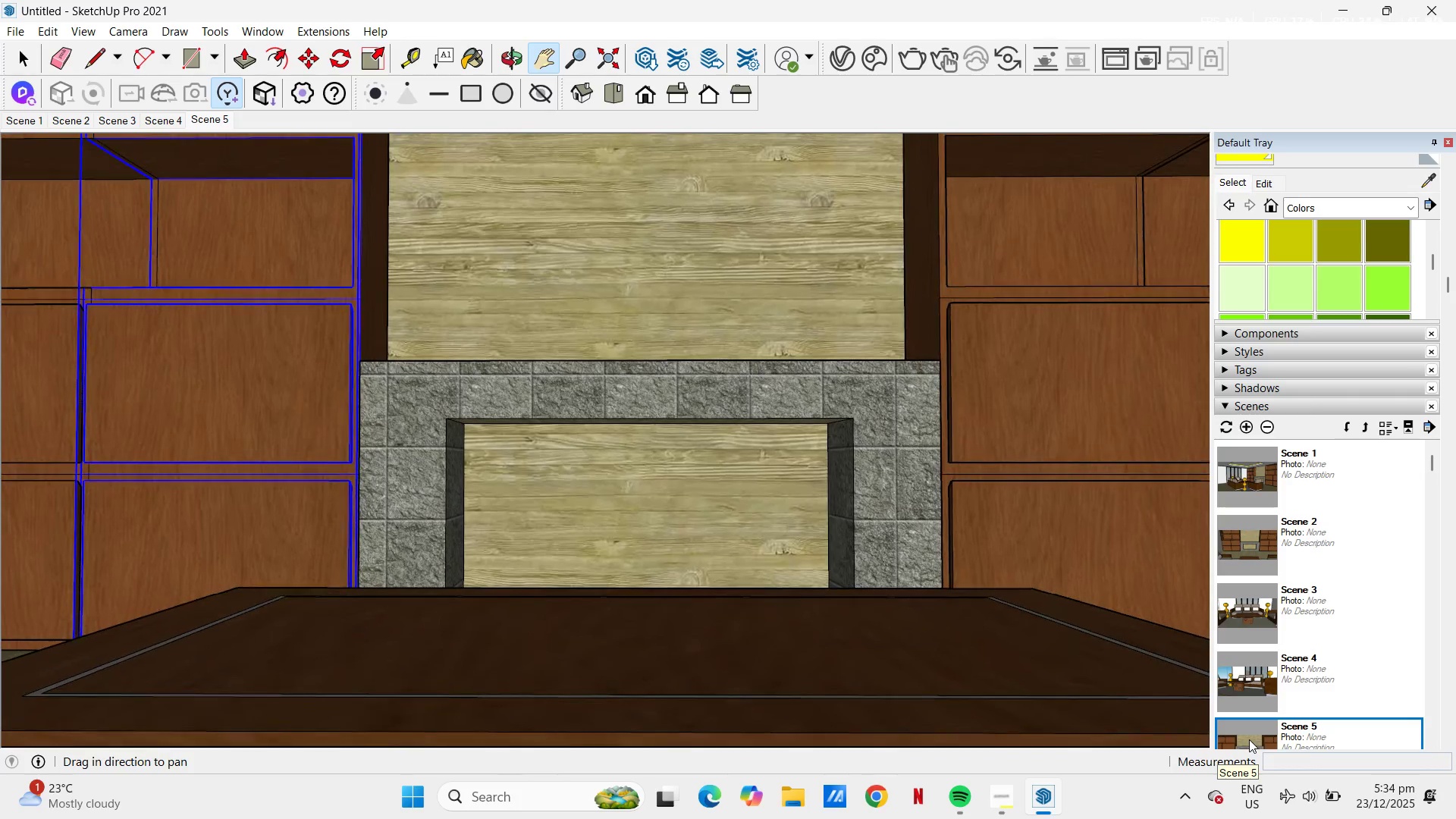 
left_click([870, 492])
 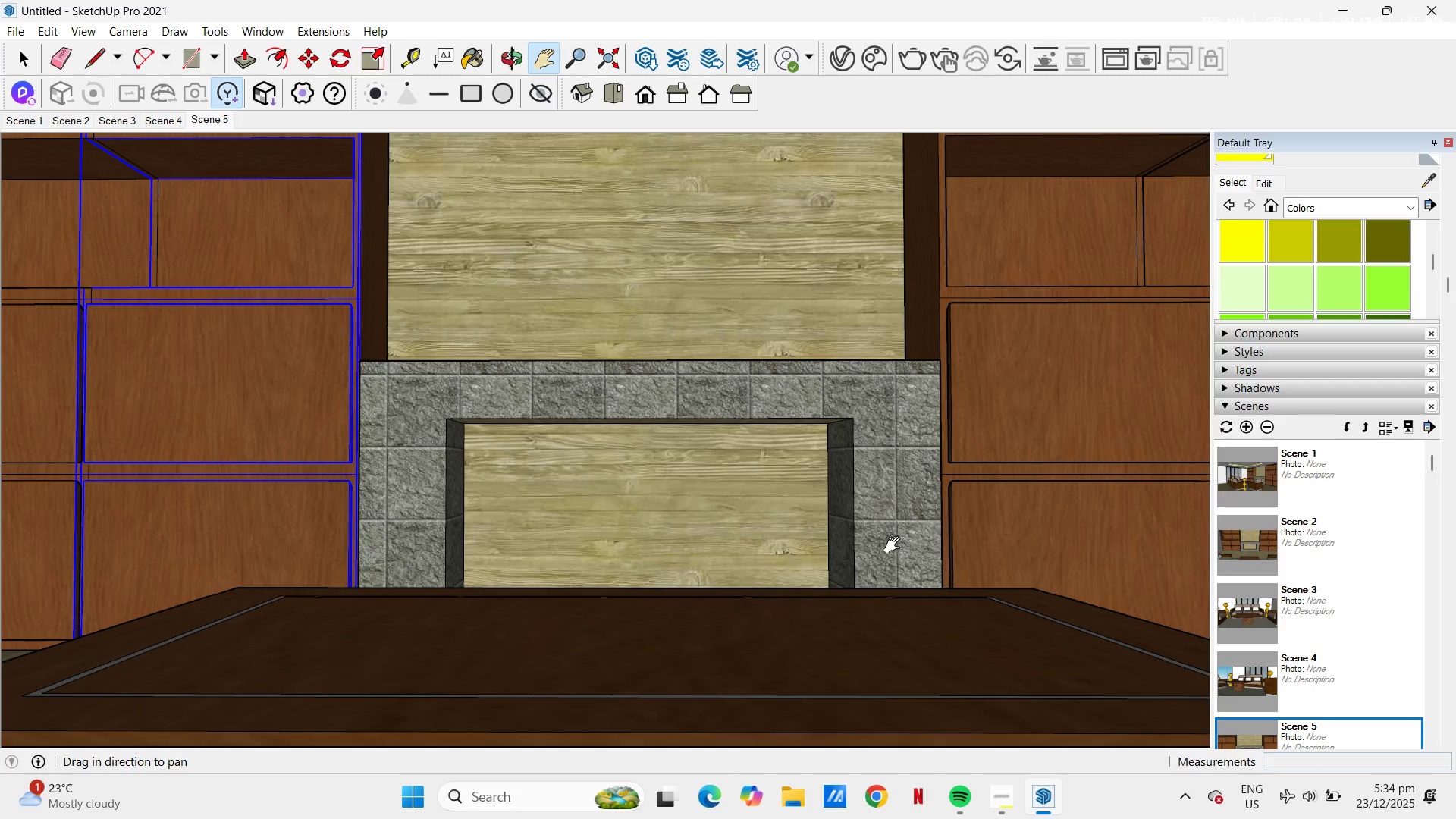 
wait(6.02)
 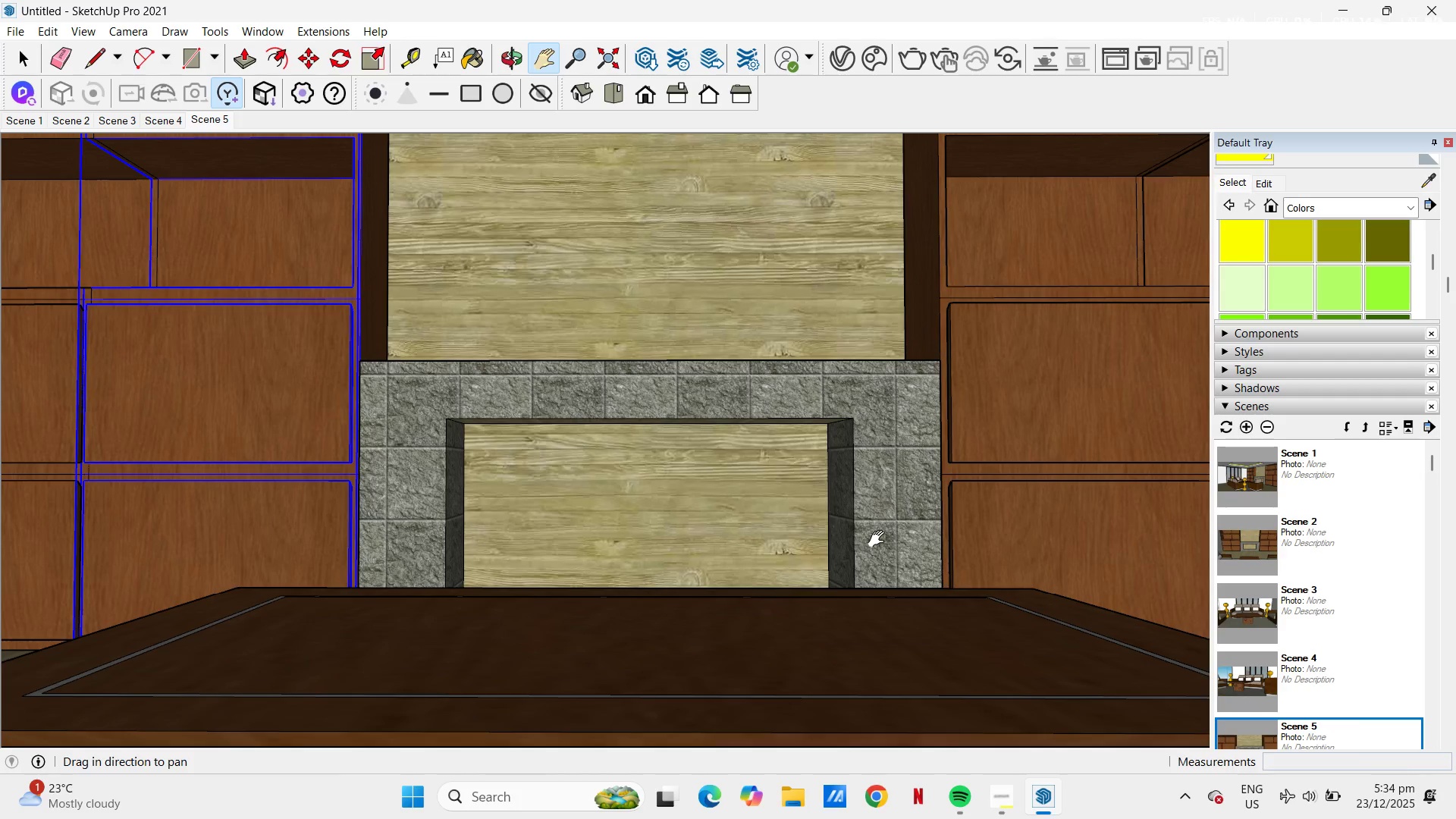 
left_click([792, 790])
 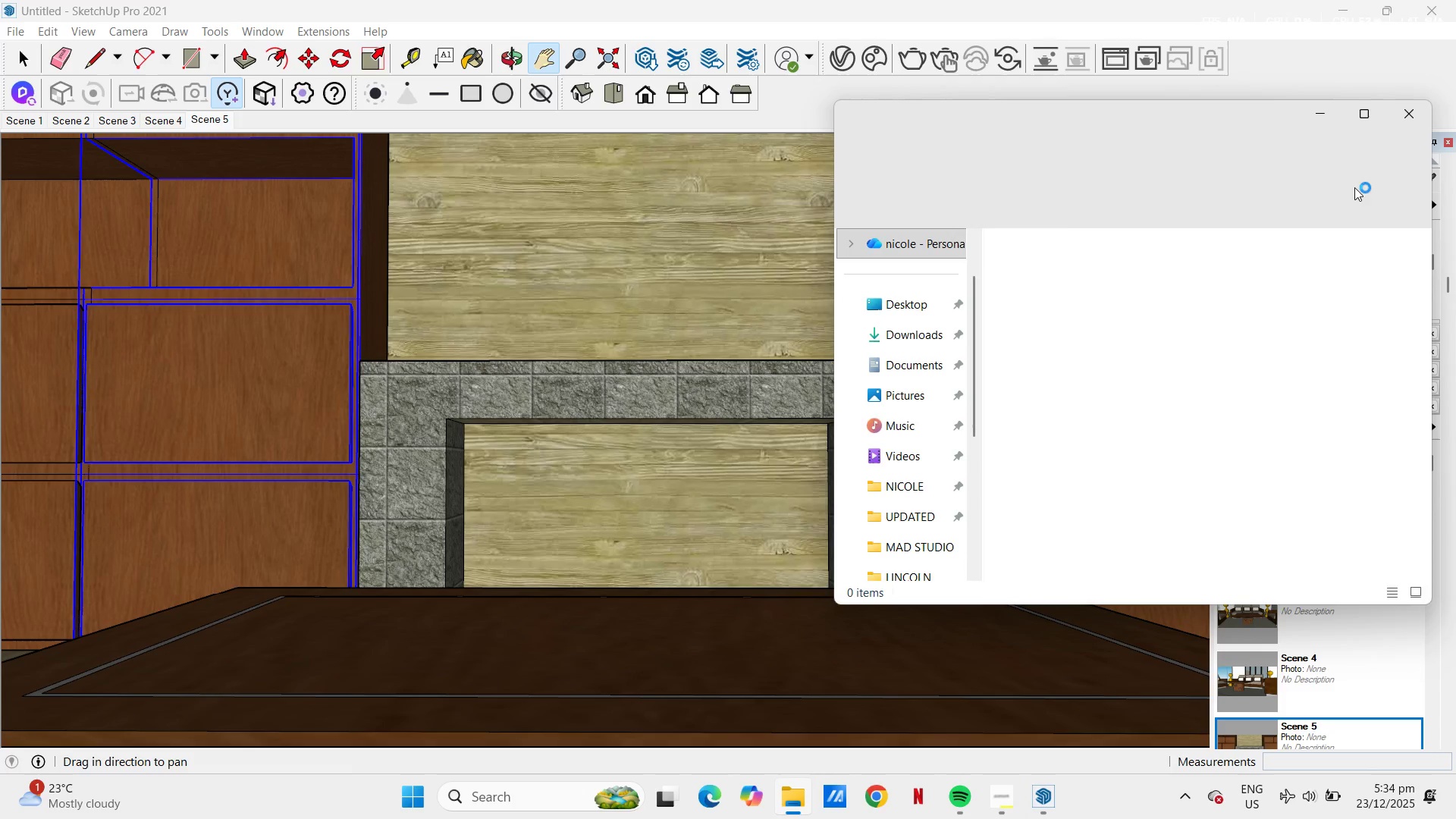 
left_click([1401, 119])
 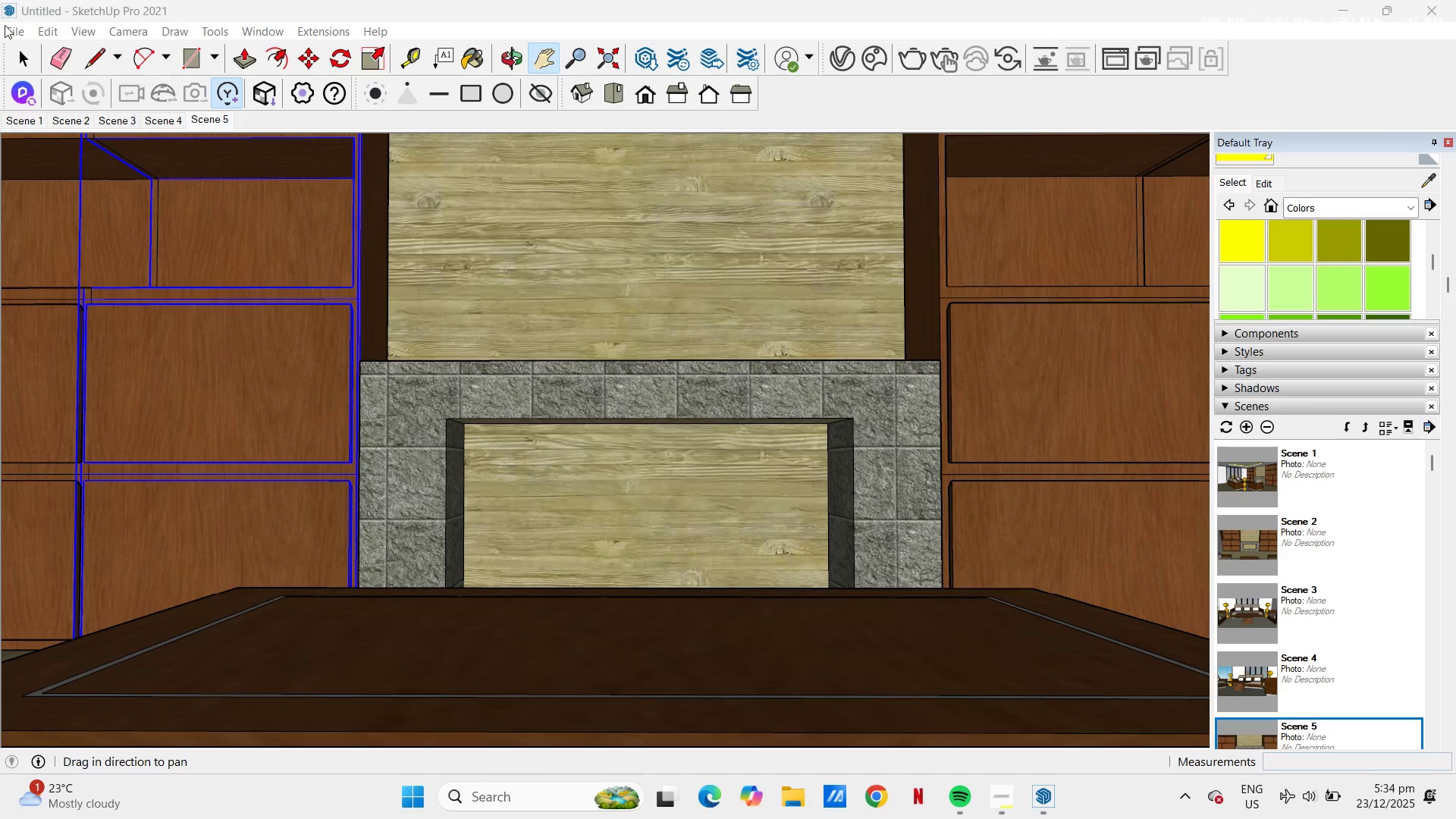 
left_click([17, 30])
 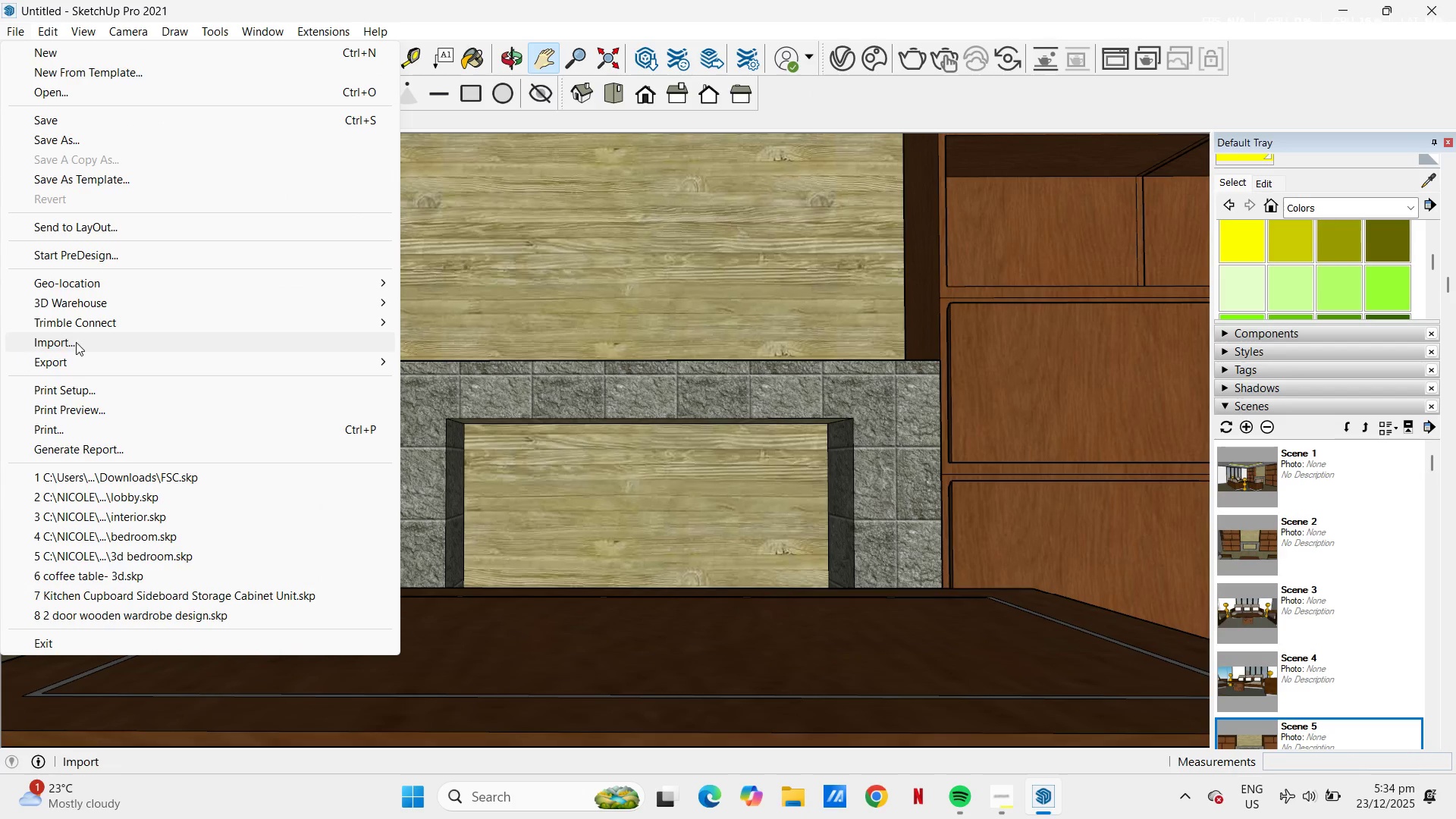 
left_click([76, 342])
 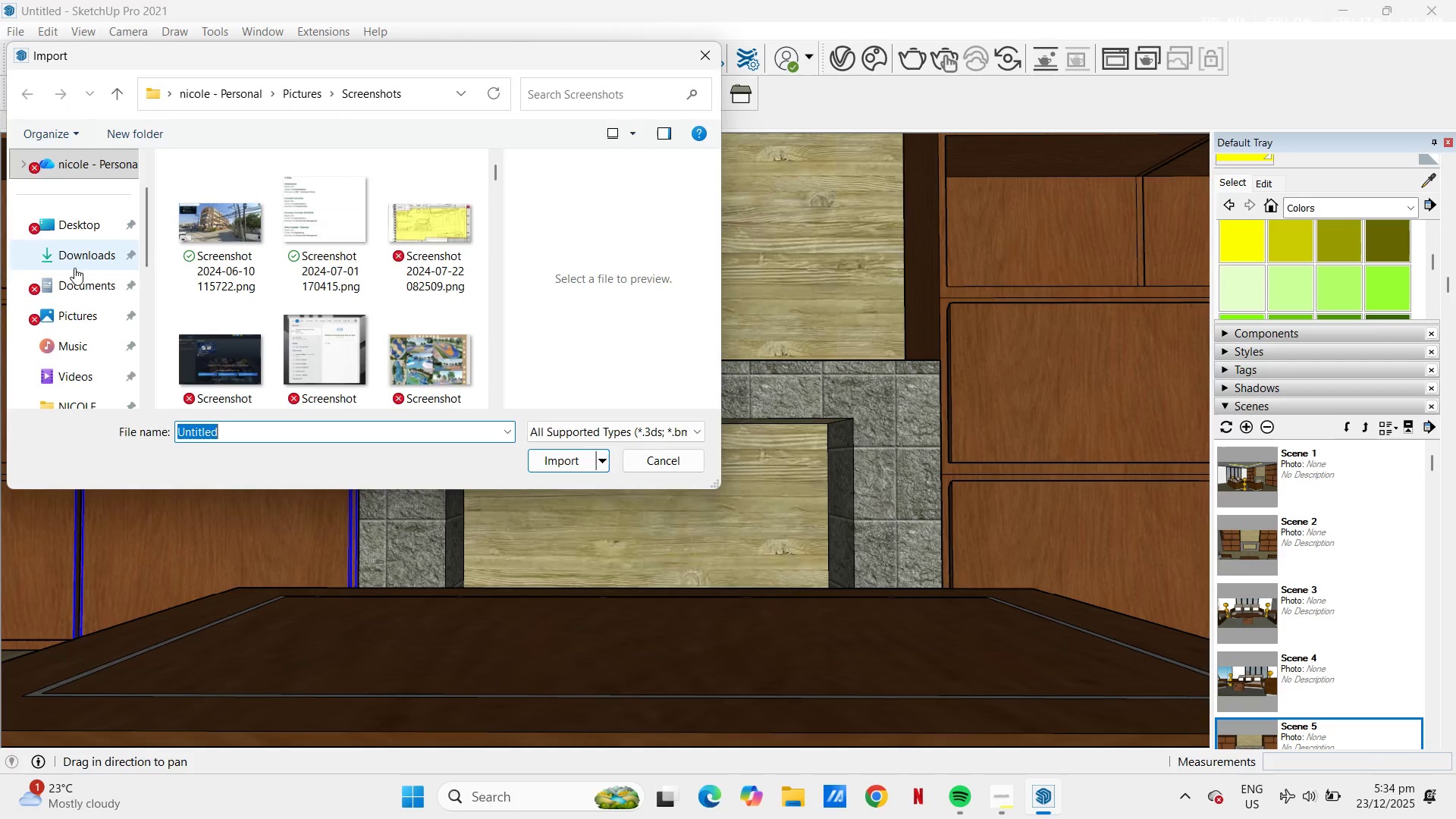 
left_click([82, 256])
 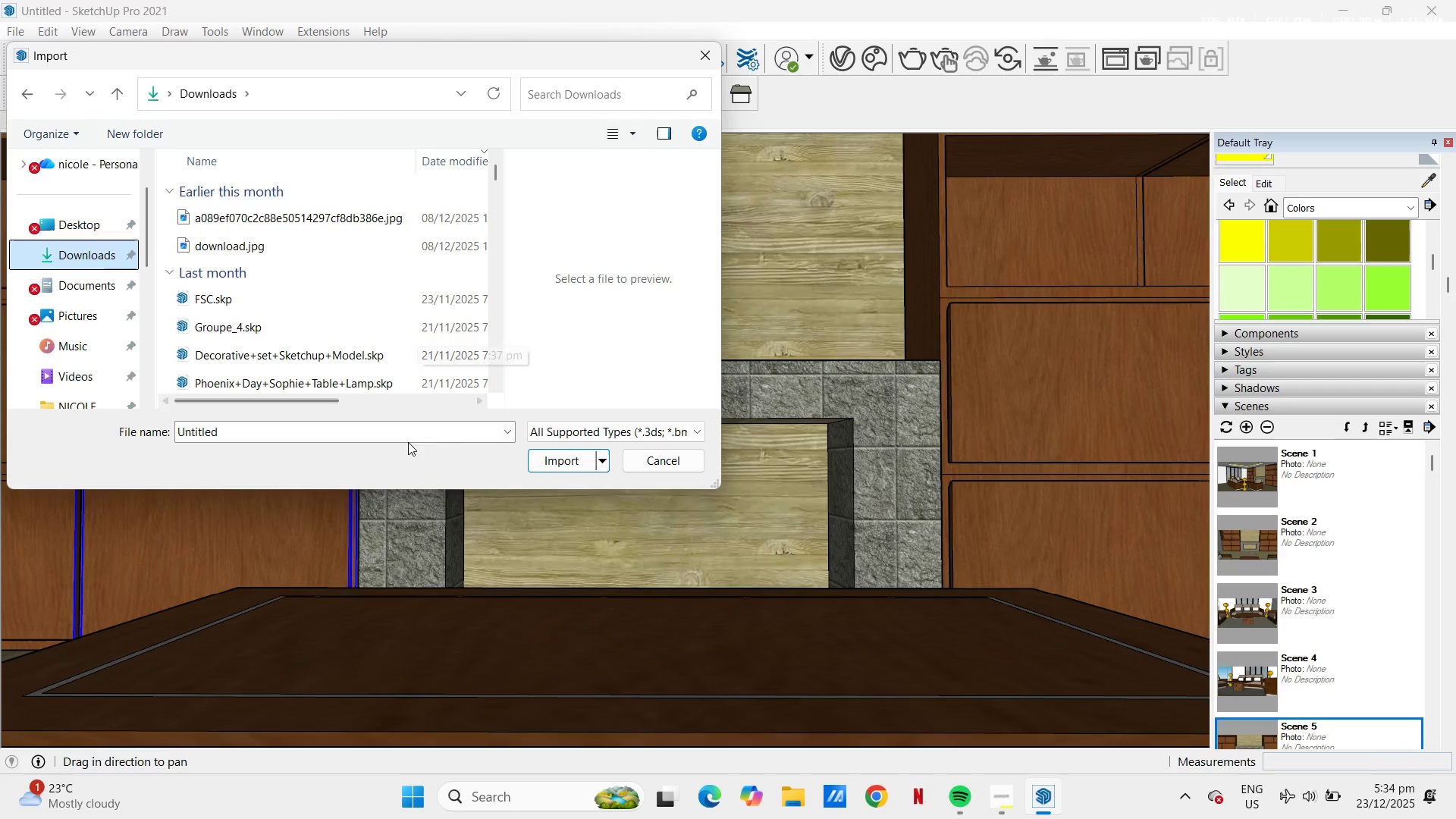 
left_click([544, 429])
 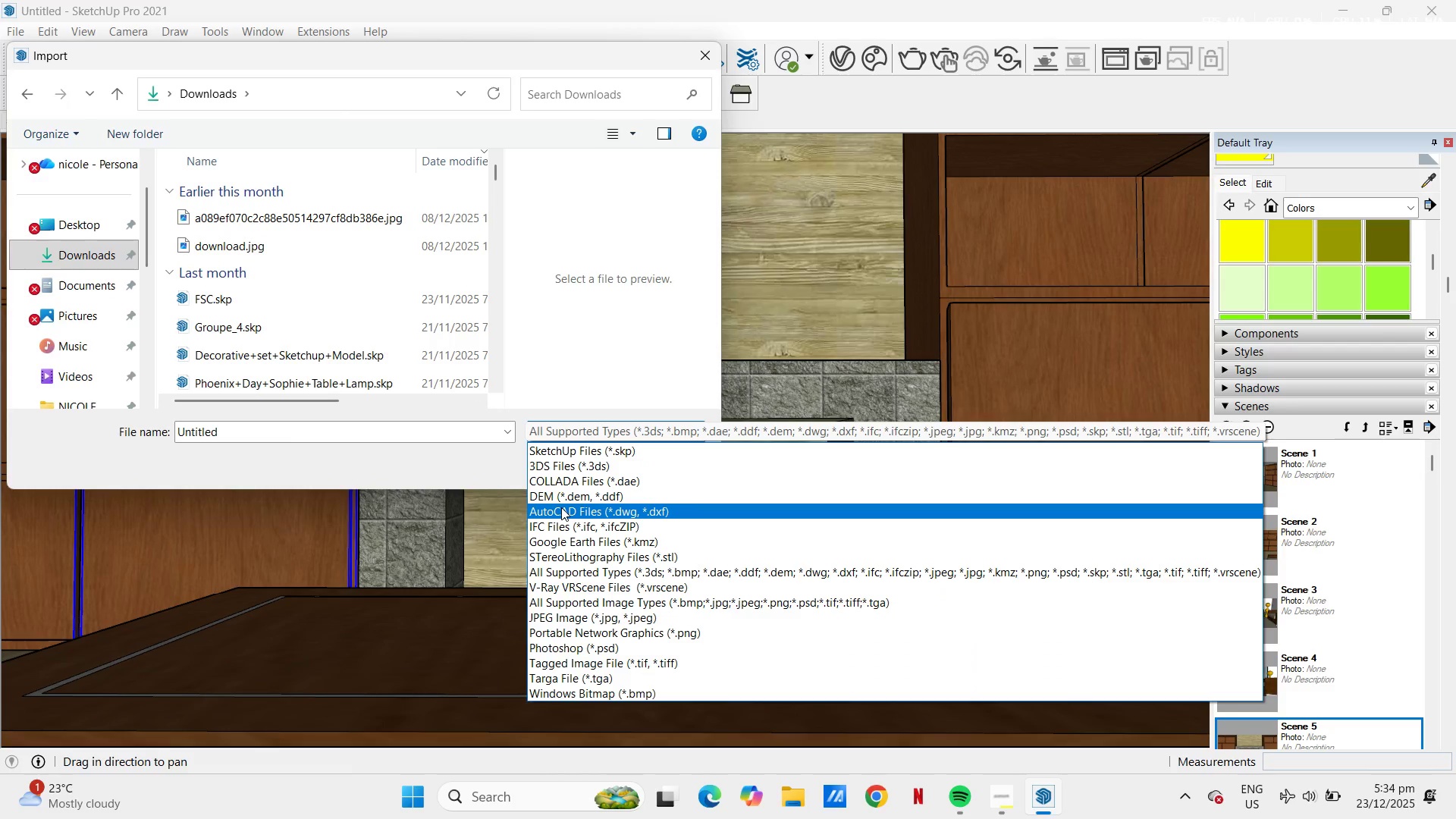 
left_click([579, 449])
 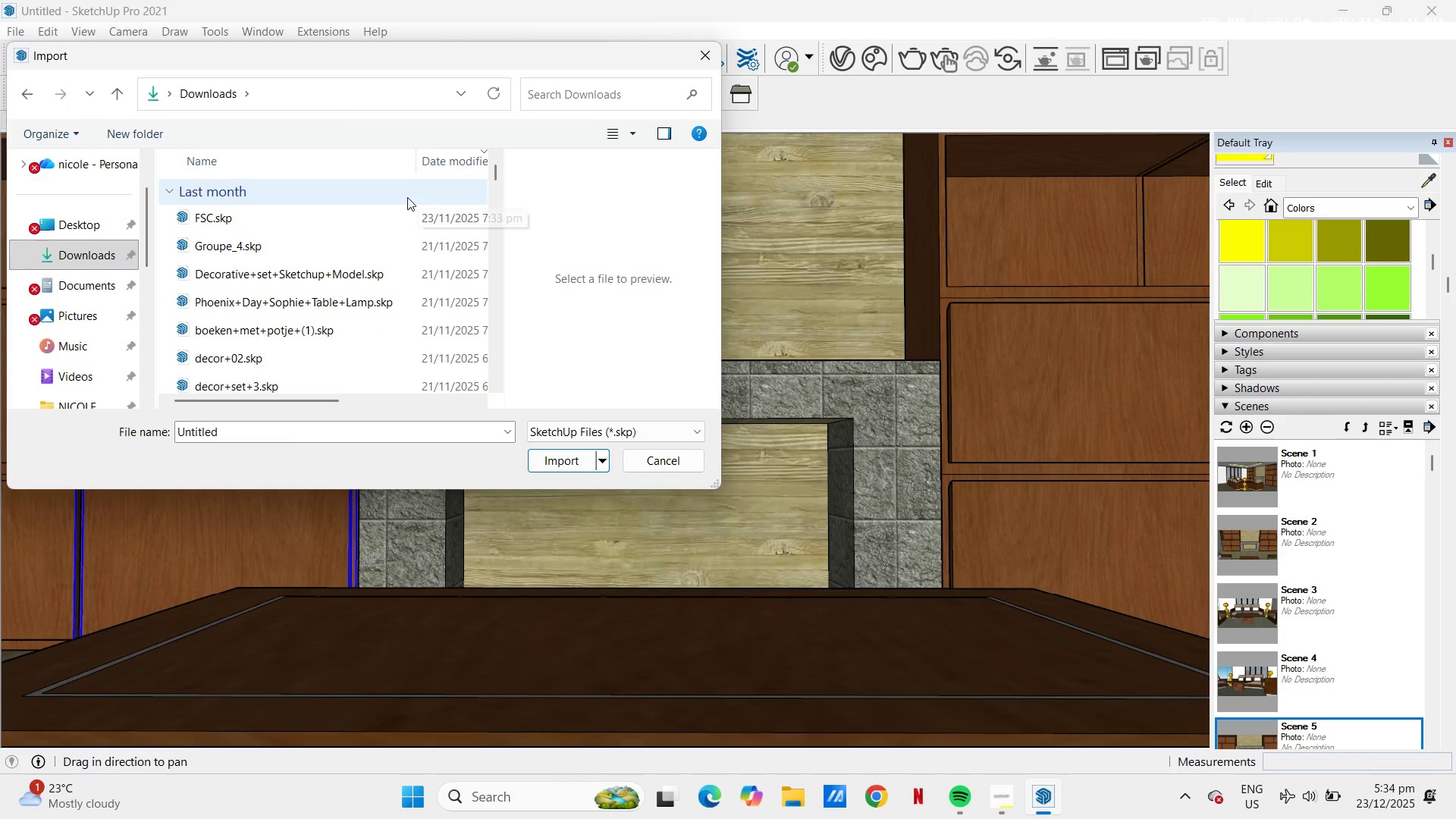 
left_click([278, 221])
 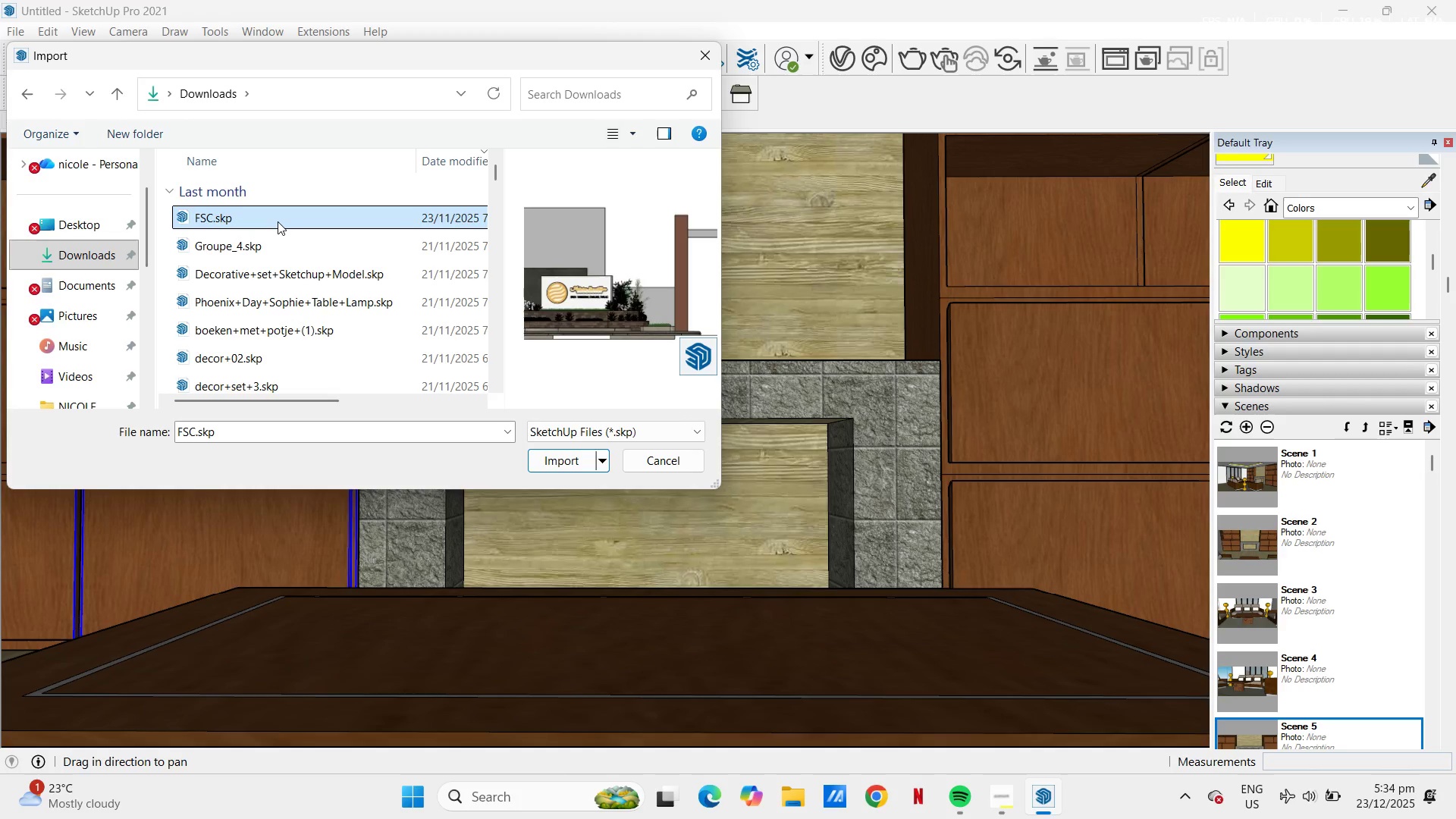 
key(ArrowDown)
 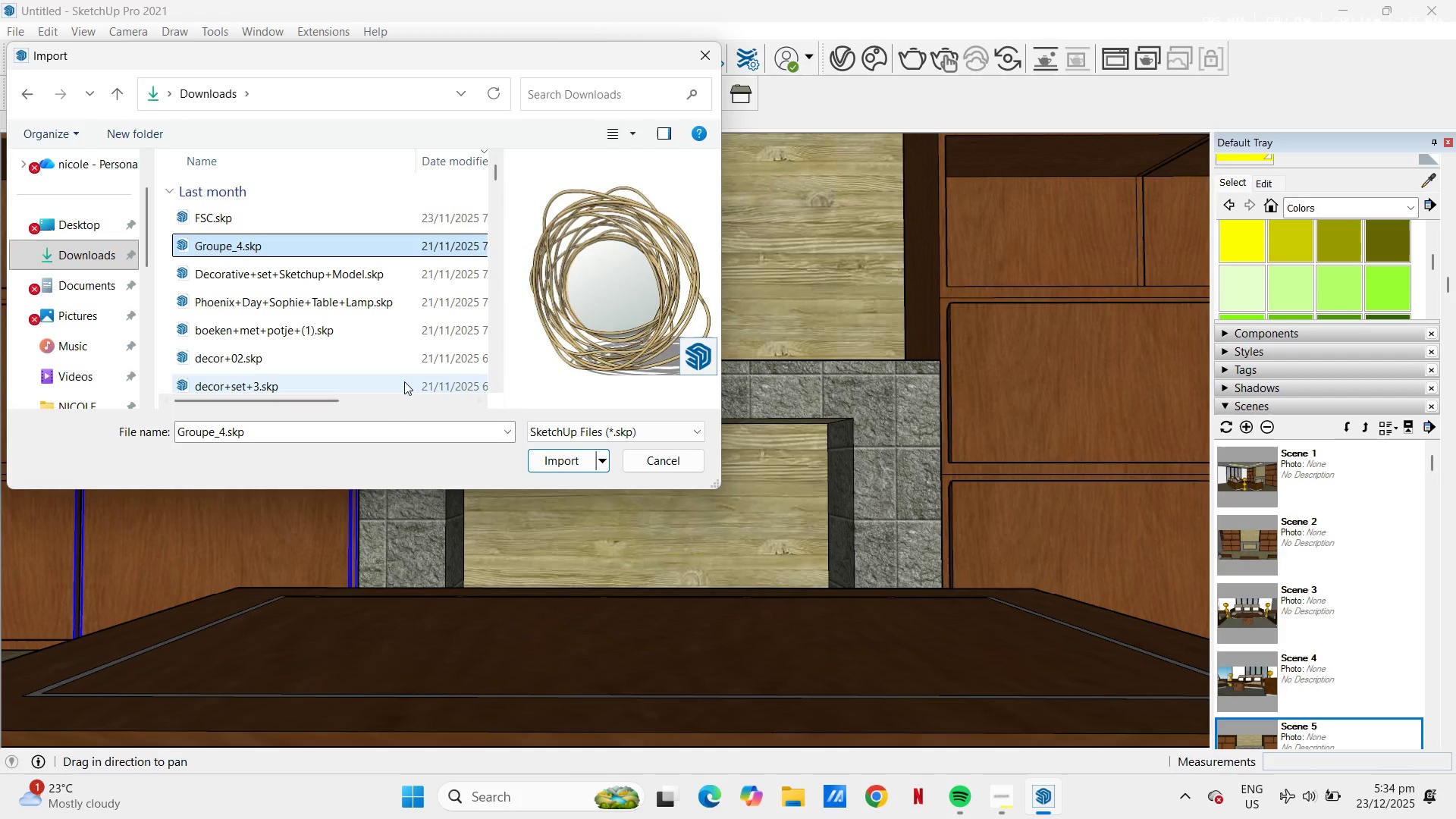 
wait(6.33)
 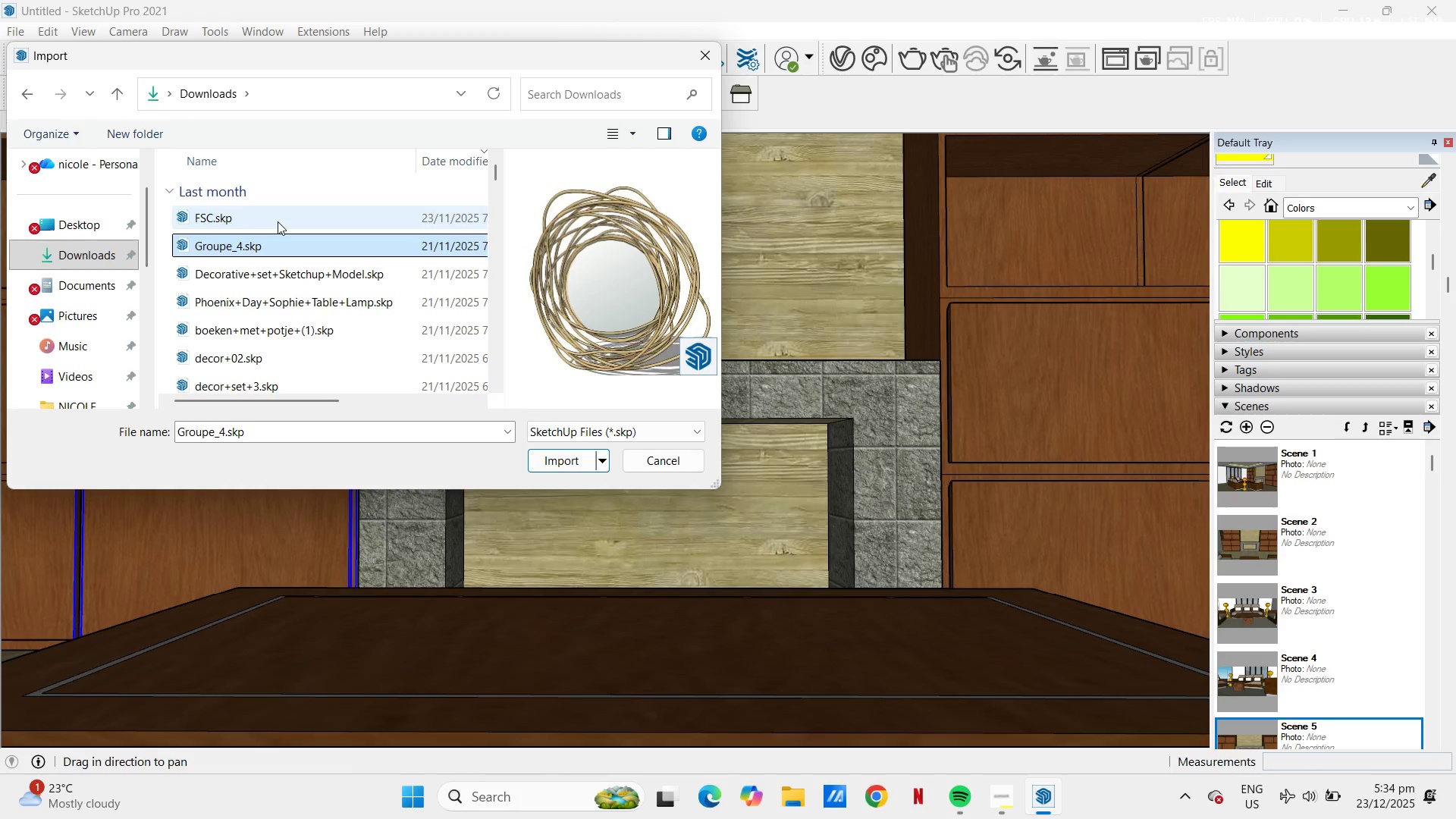 
left_click([568, 463])
 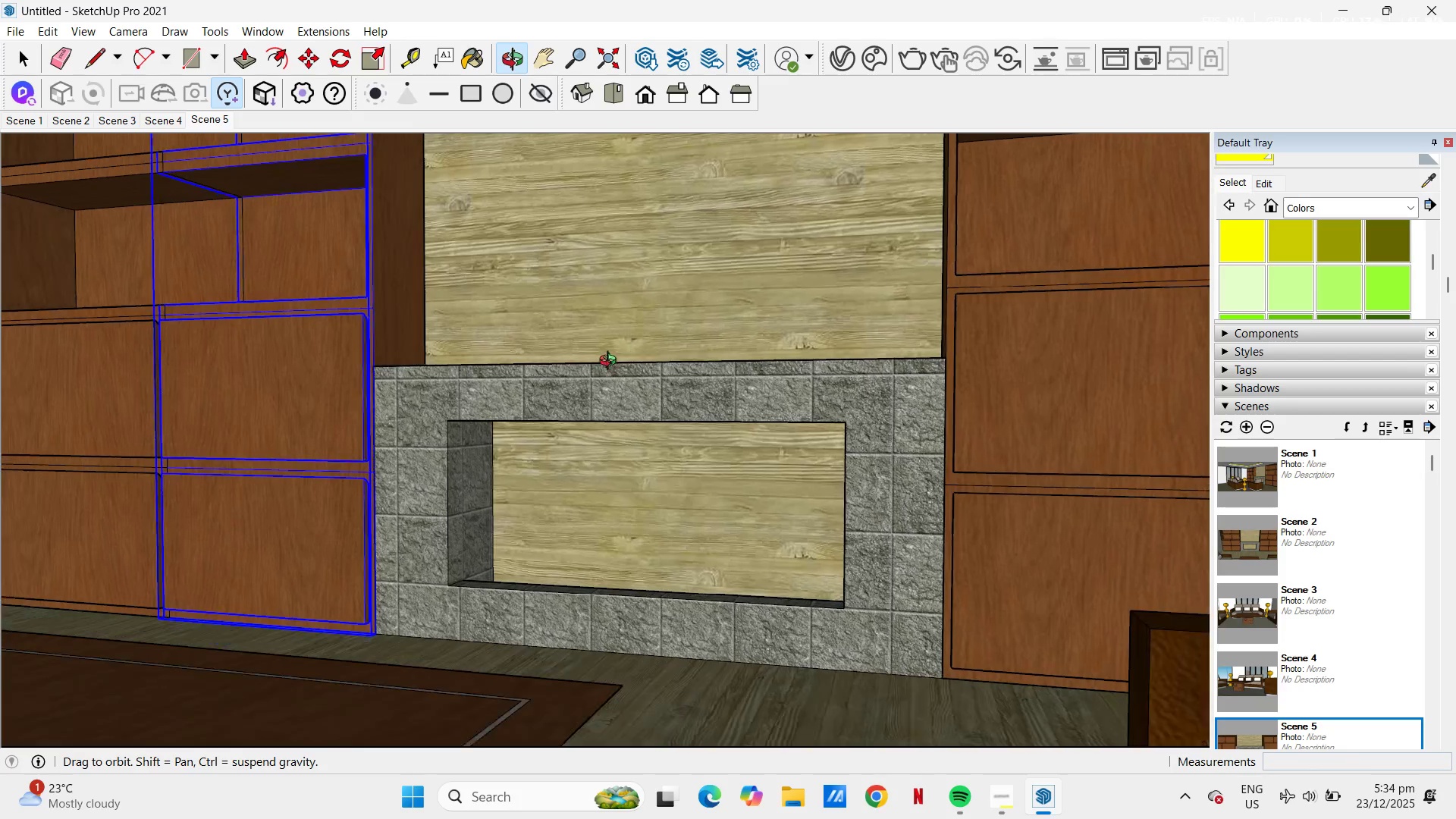 
scroll: coordinate [406, 432], scroll_direction: down, amount: 6.0
 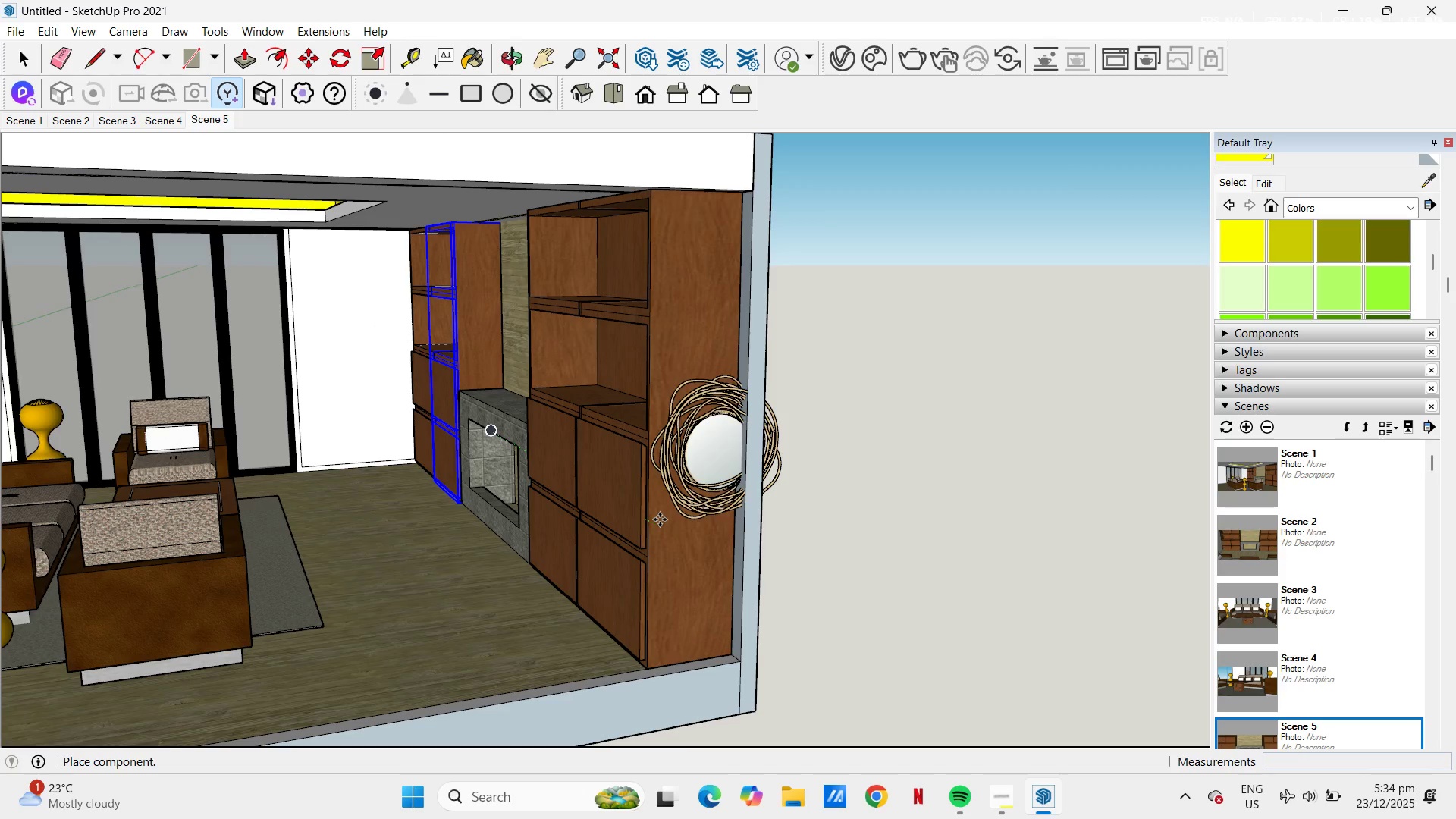 
middle_click([532, 415])
 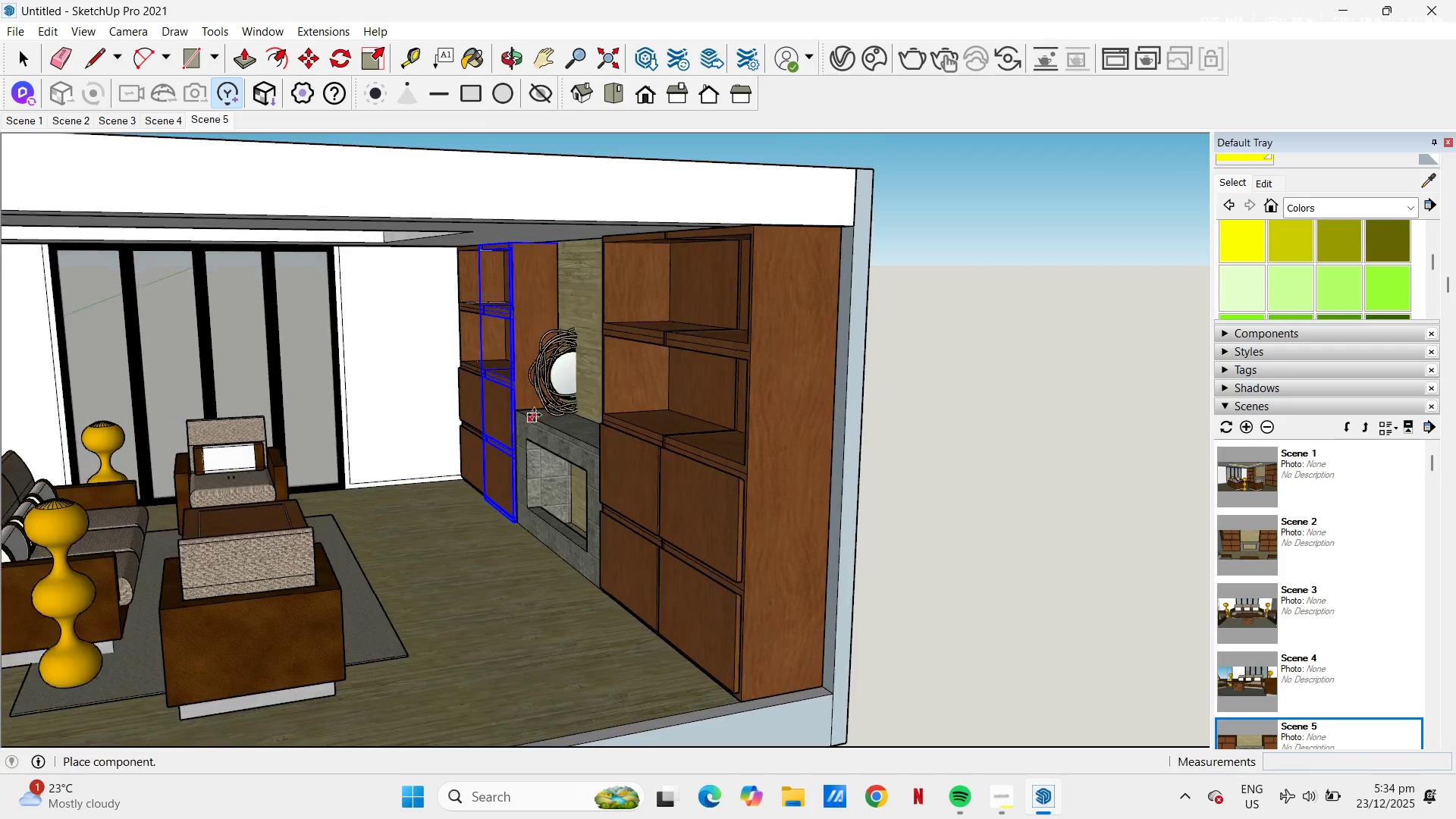 
scroll: coordinate [479, 416], scroll_direction: down, amount: 4.0
 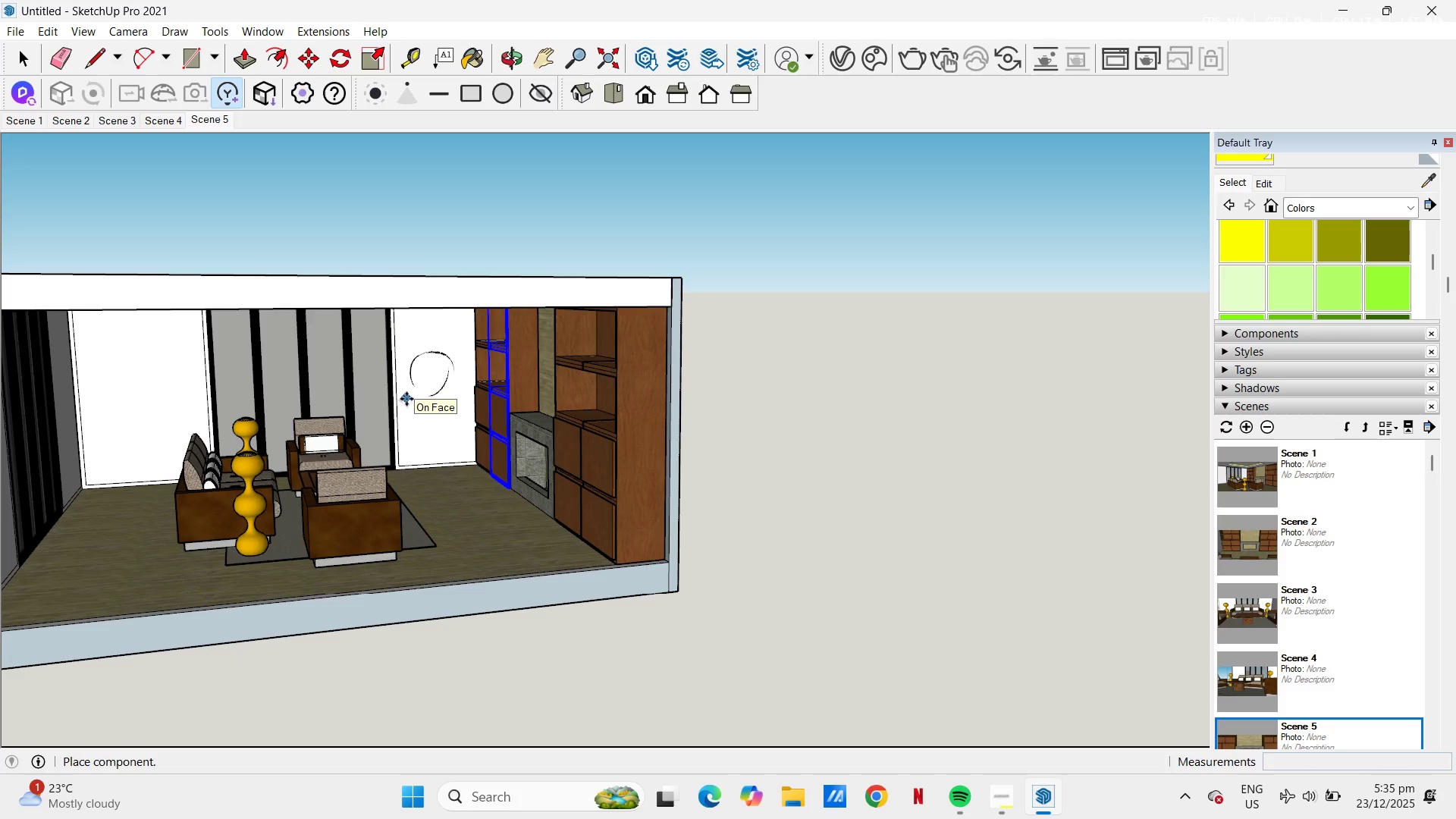 
scroll: coordinate [630, 370], scroll_direction: up, amount: 8.0
 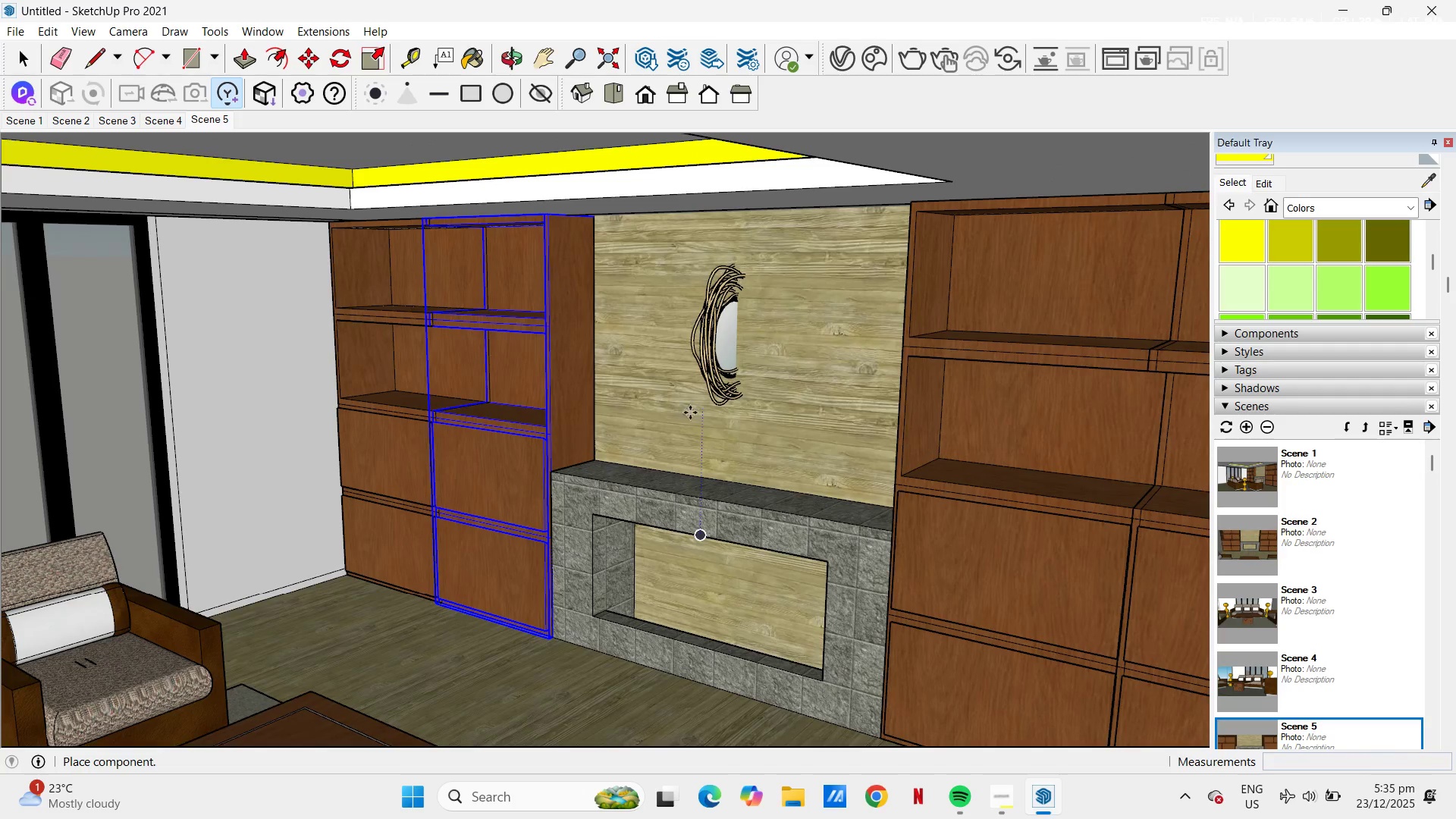 
left_click([692, 427])
 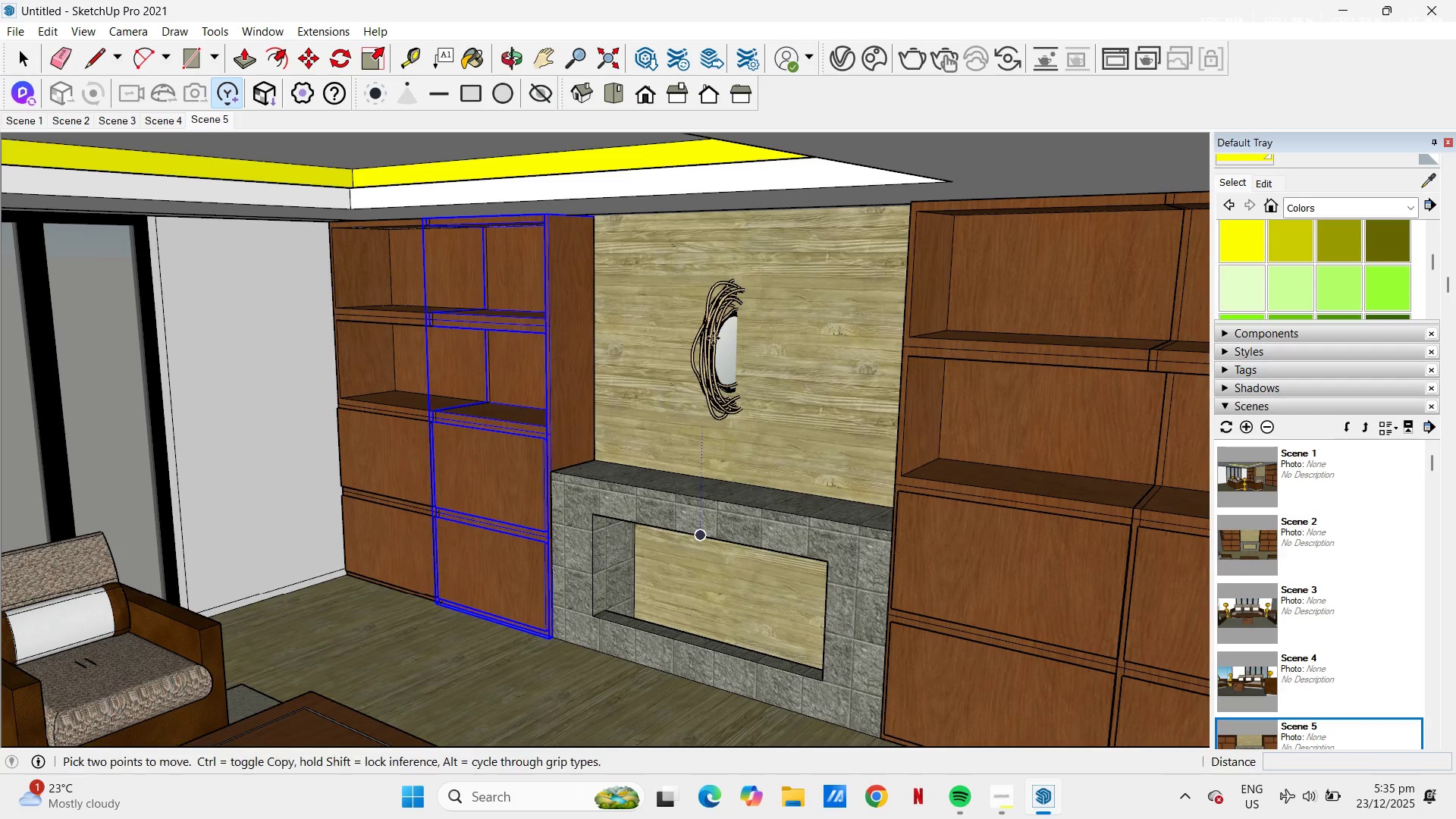 
scroll: coordinate [715, 325], scroll_direction: up, amount: 4.0
 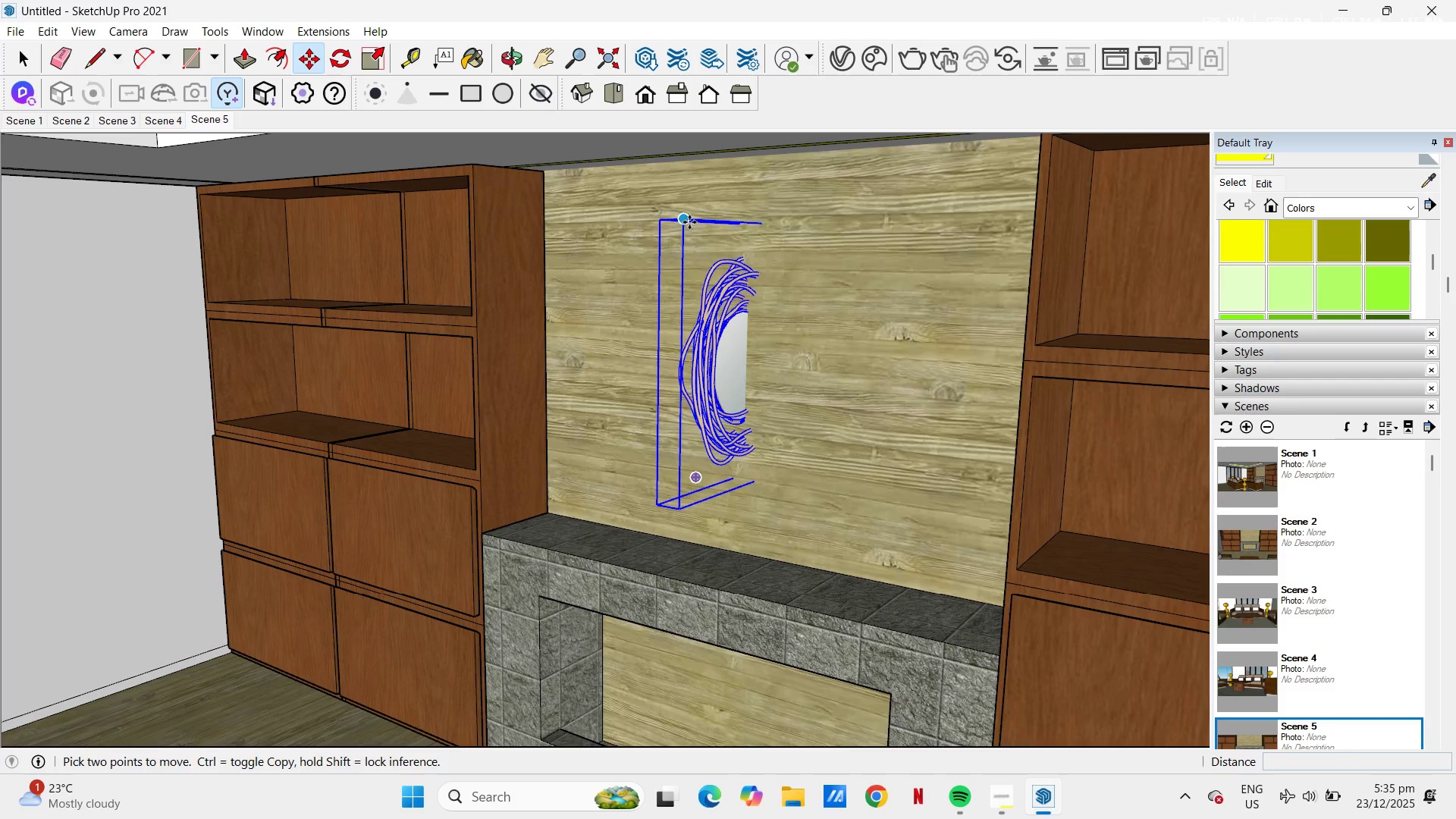 
left_click([717, 288])
 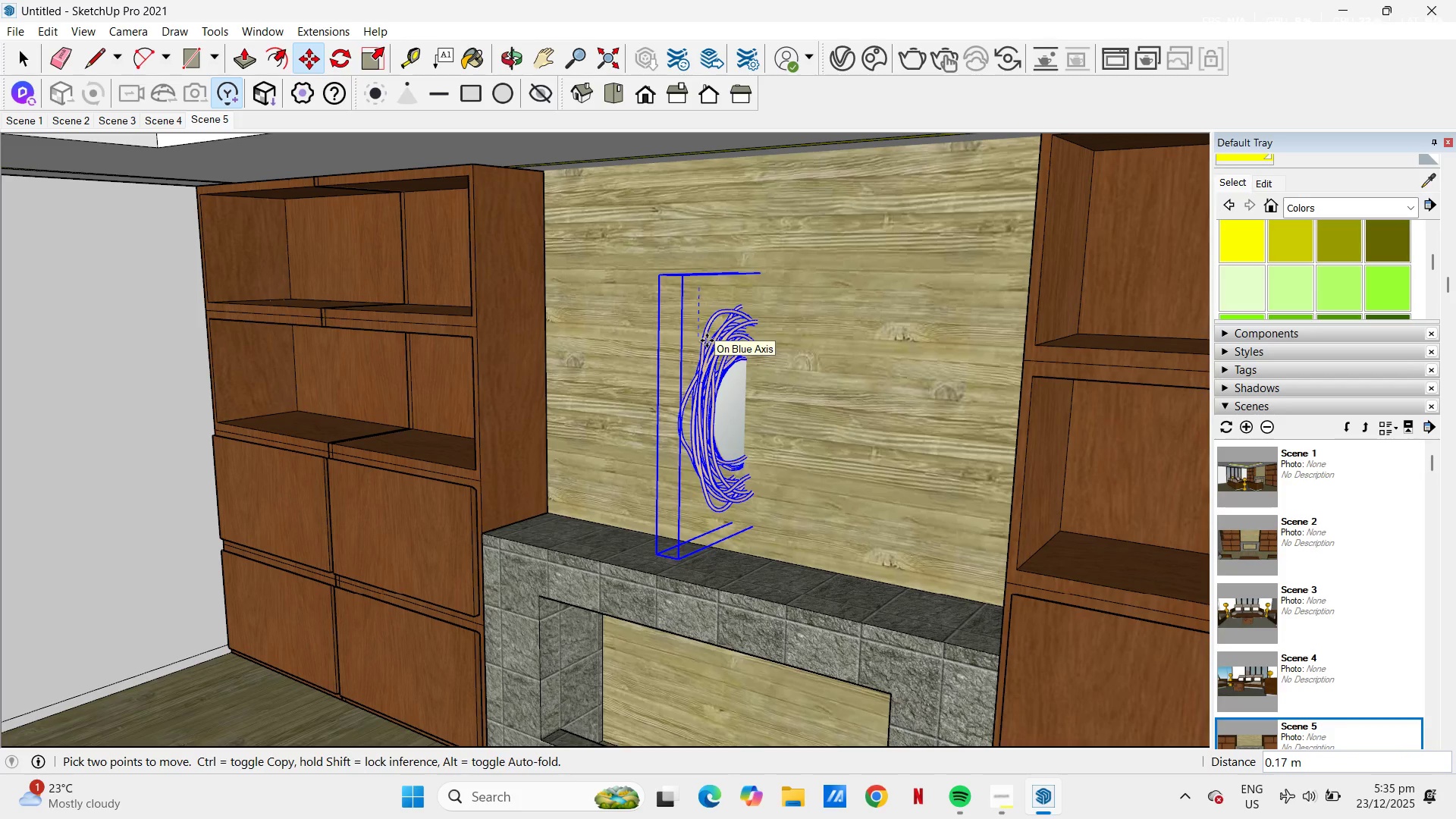 
left_click([707, 340])
 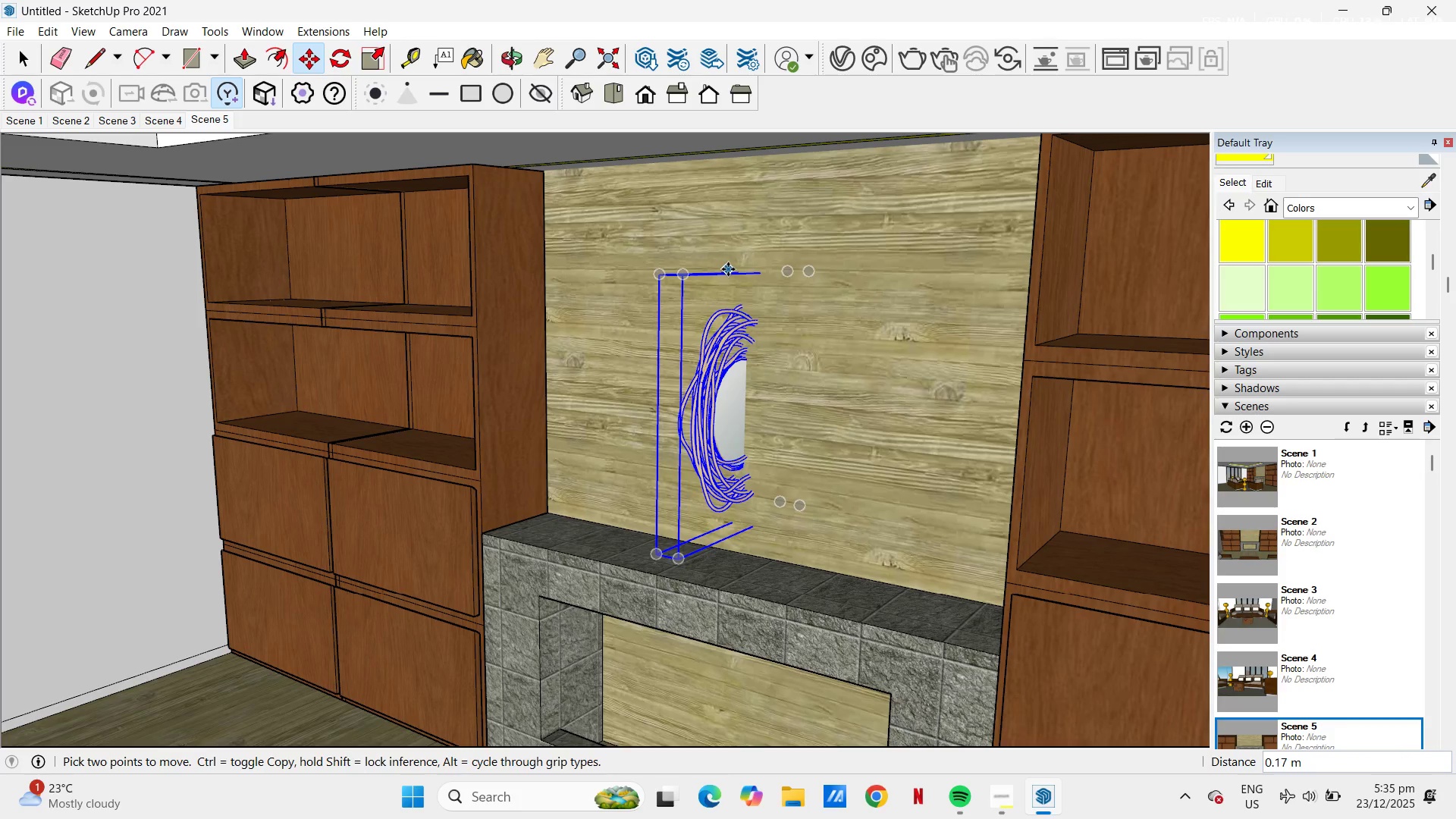 
scroll: coordinate [720, 273], scroll_direction: up, amount: 8.0
 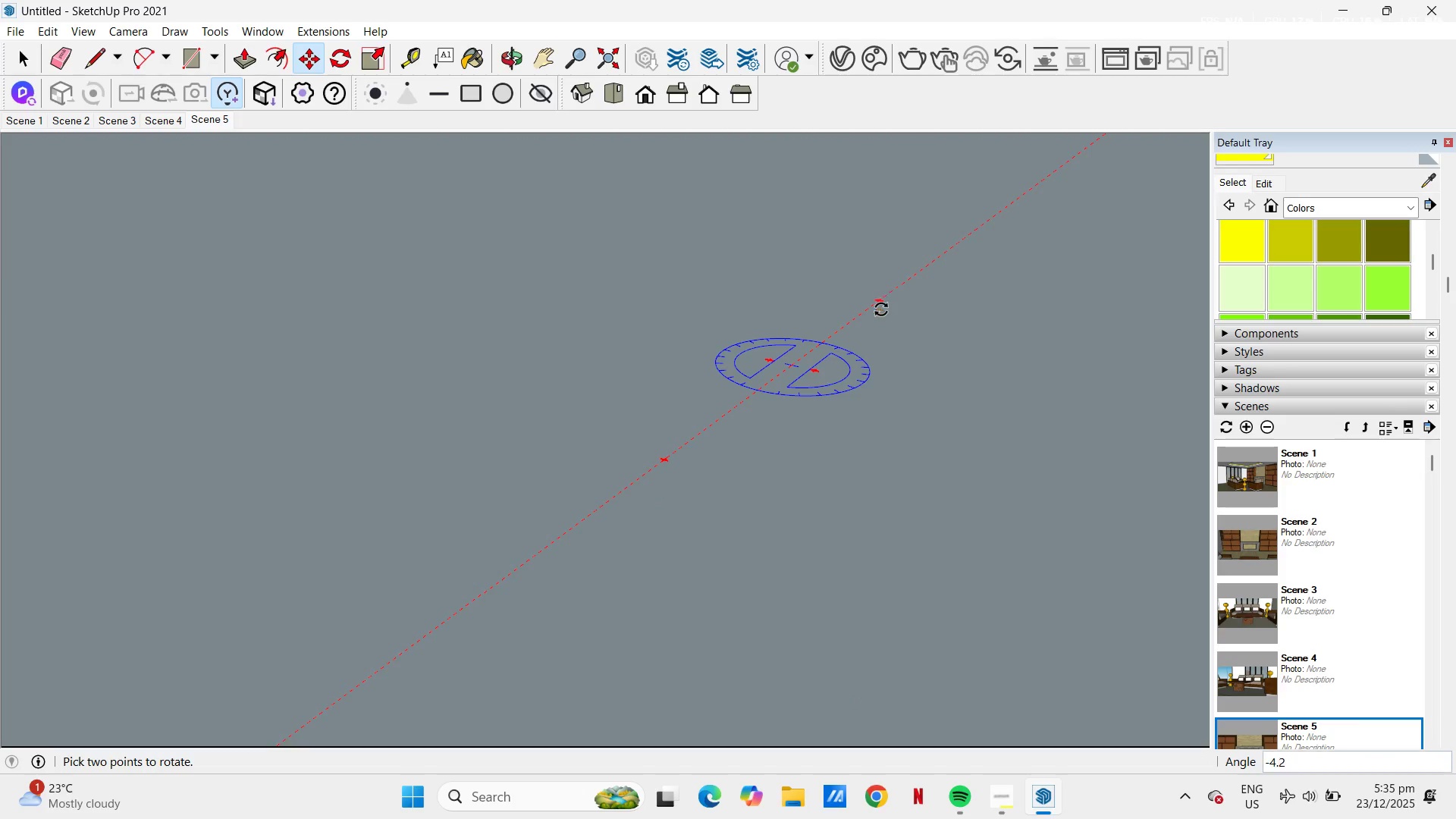 
wait(5.79)
 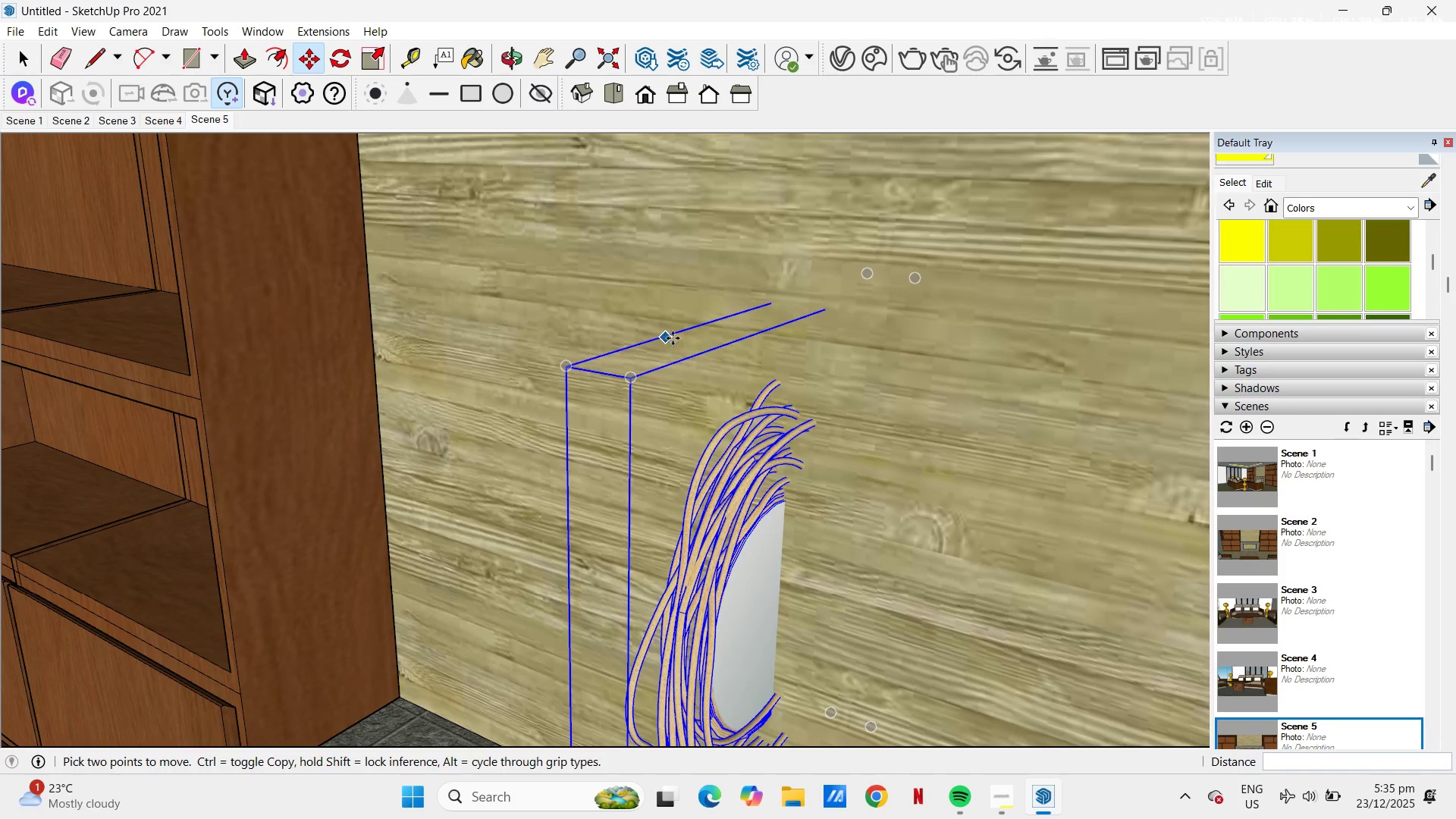 
left_click([869, 384])
 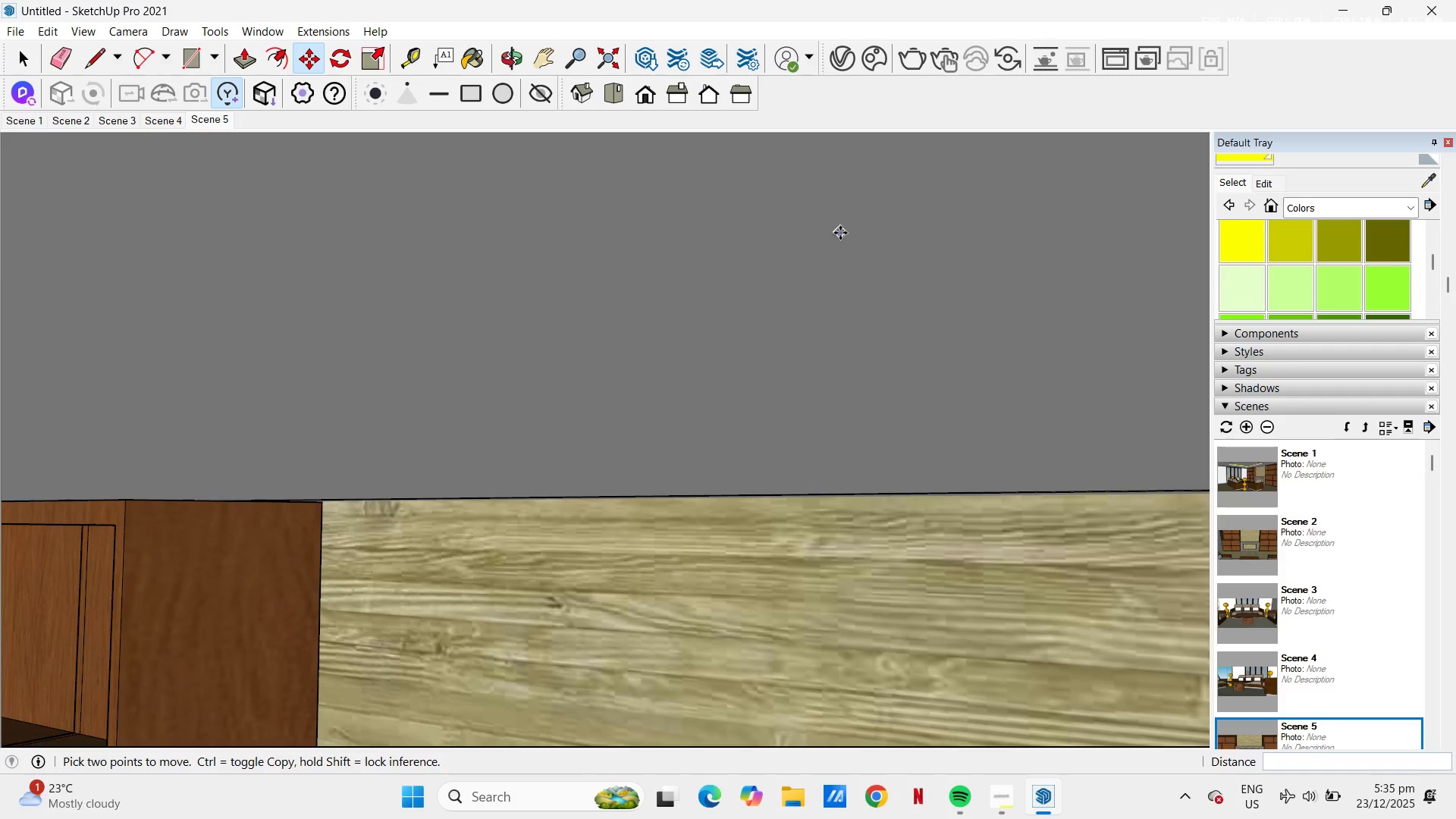 
key(H)
 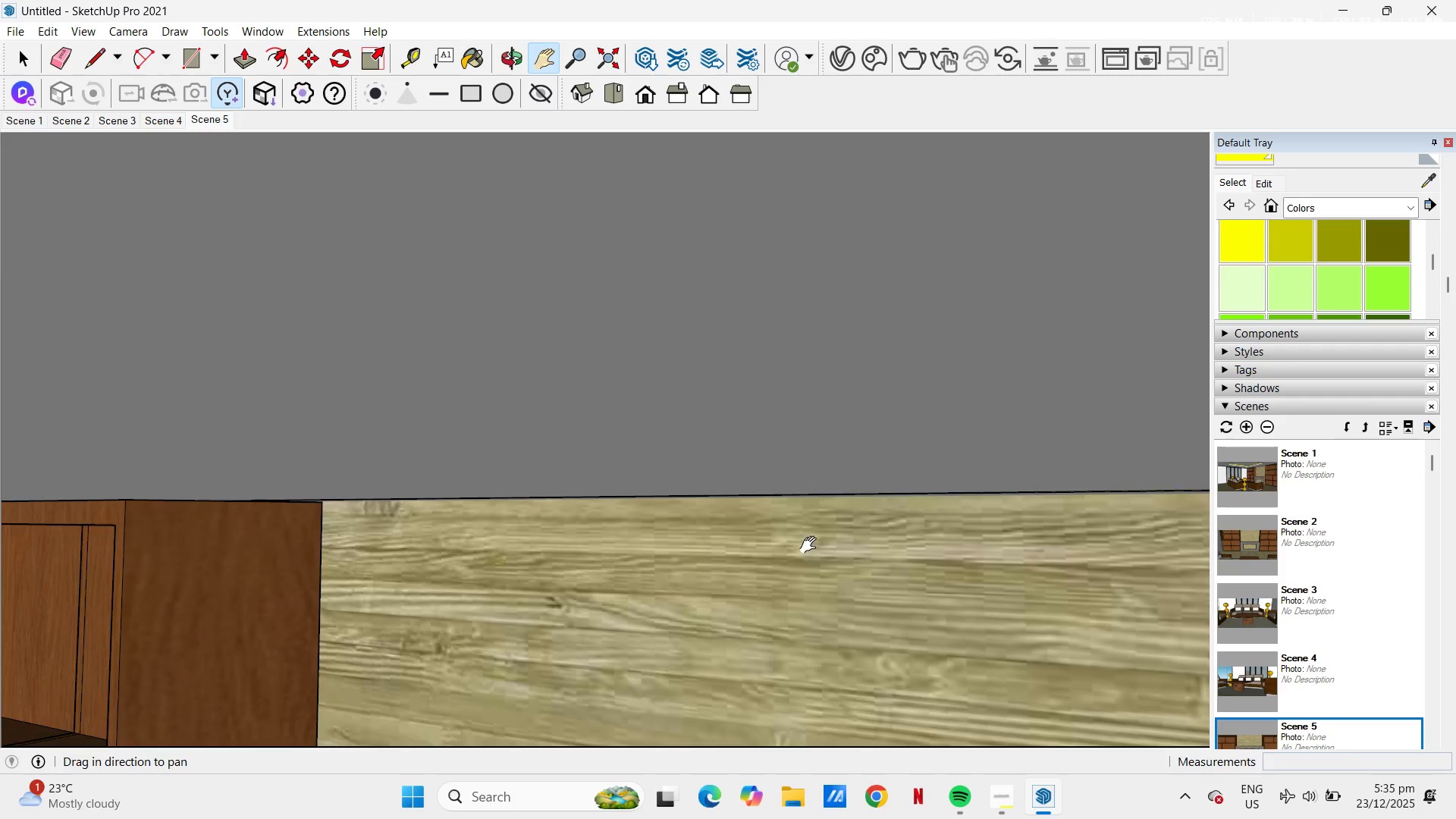 
left_click_drag(start_coordinate=[811, 540], to_coordinate=[801, 246])
 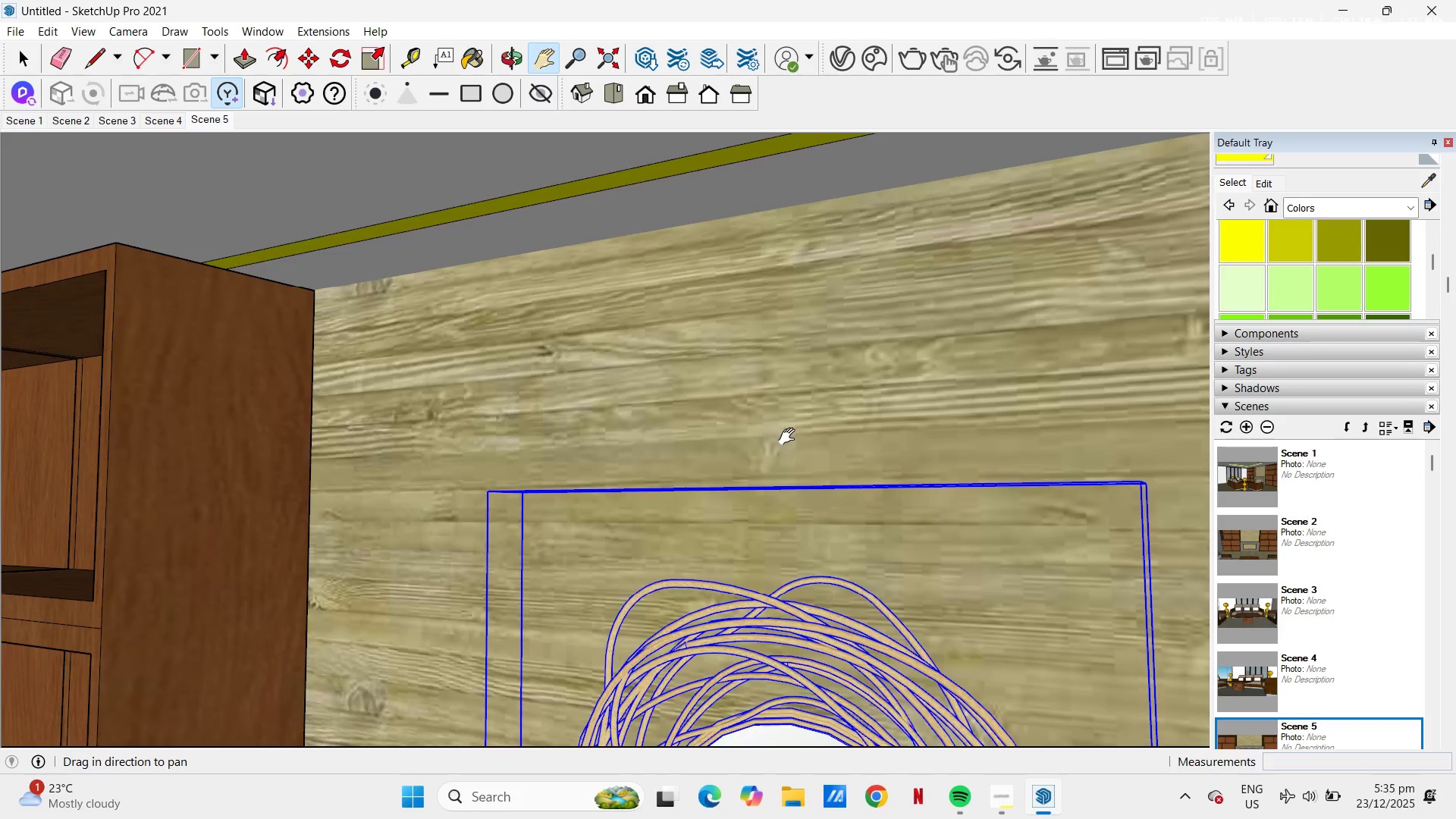 
left_click_drag(start_coordinate=[854, 540], to_coordinate=[824, 228])
 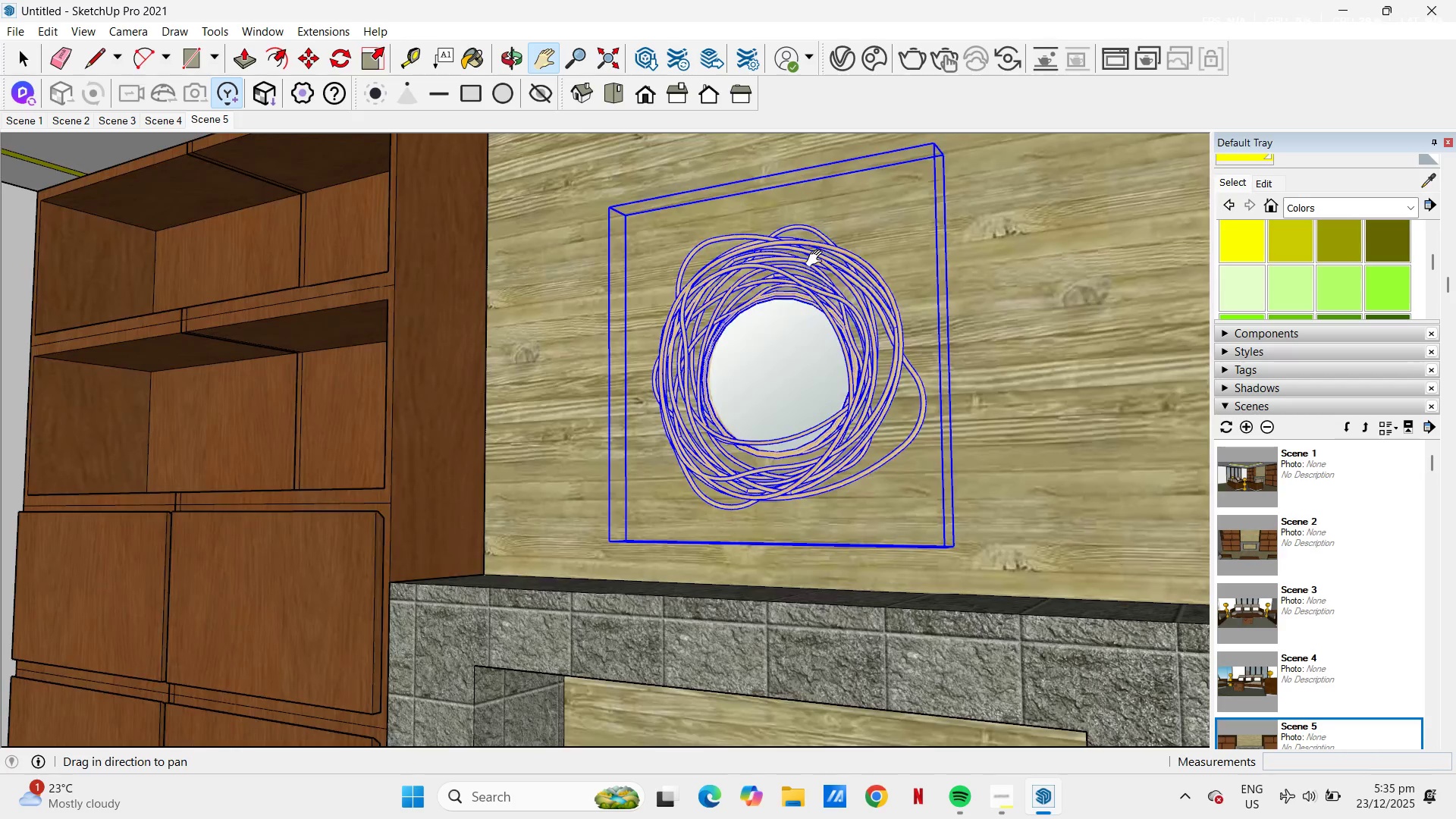 
scroll: coordinate [826, 265], scroll_direction: down, amount: 10.0
 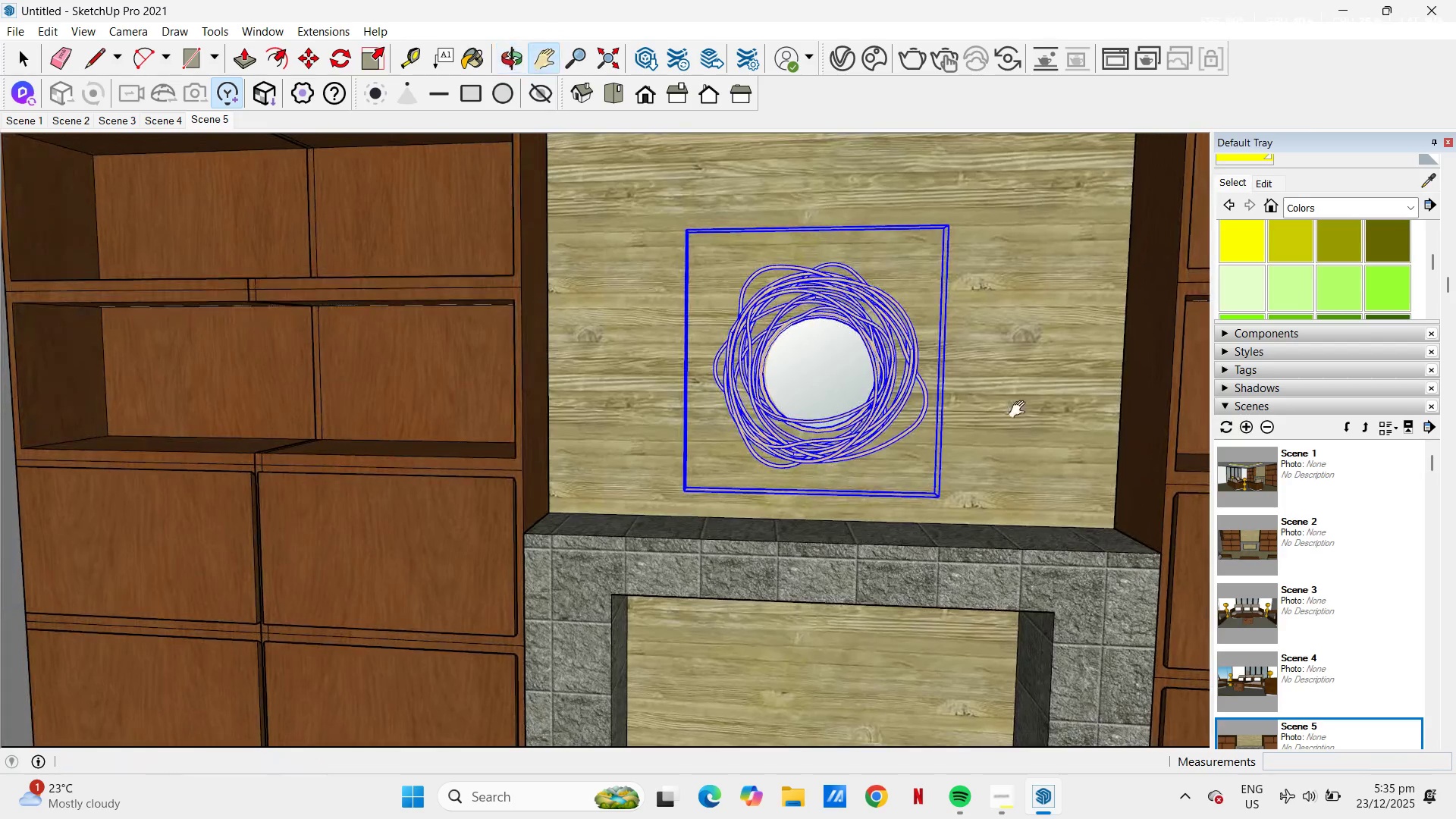 
left_click_drag(start_coordinate=[873, 444], to_coordinate=[748, 538])
 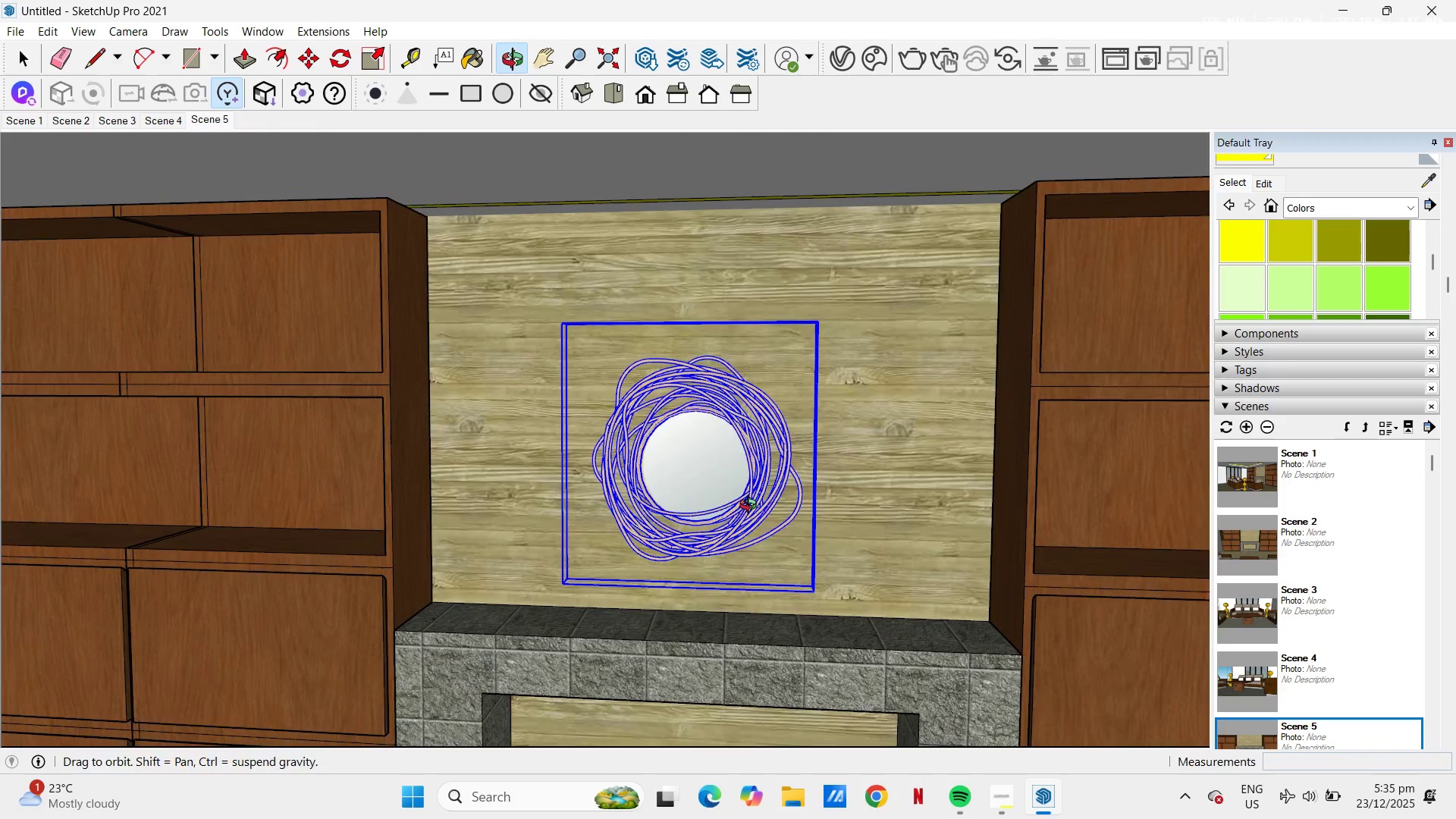 
key(S)
 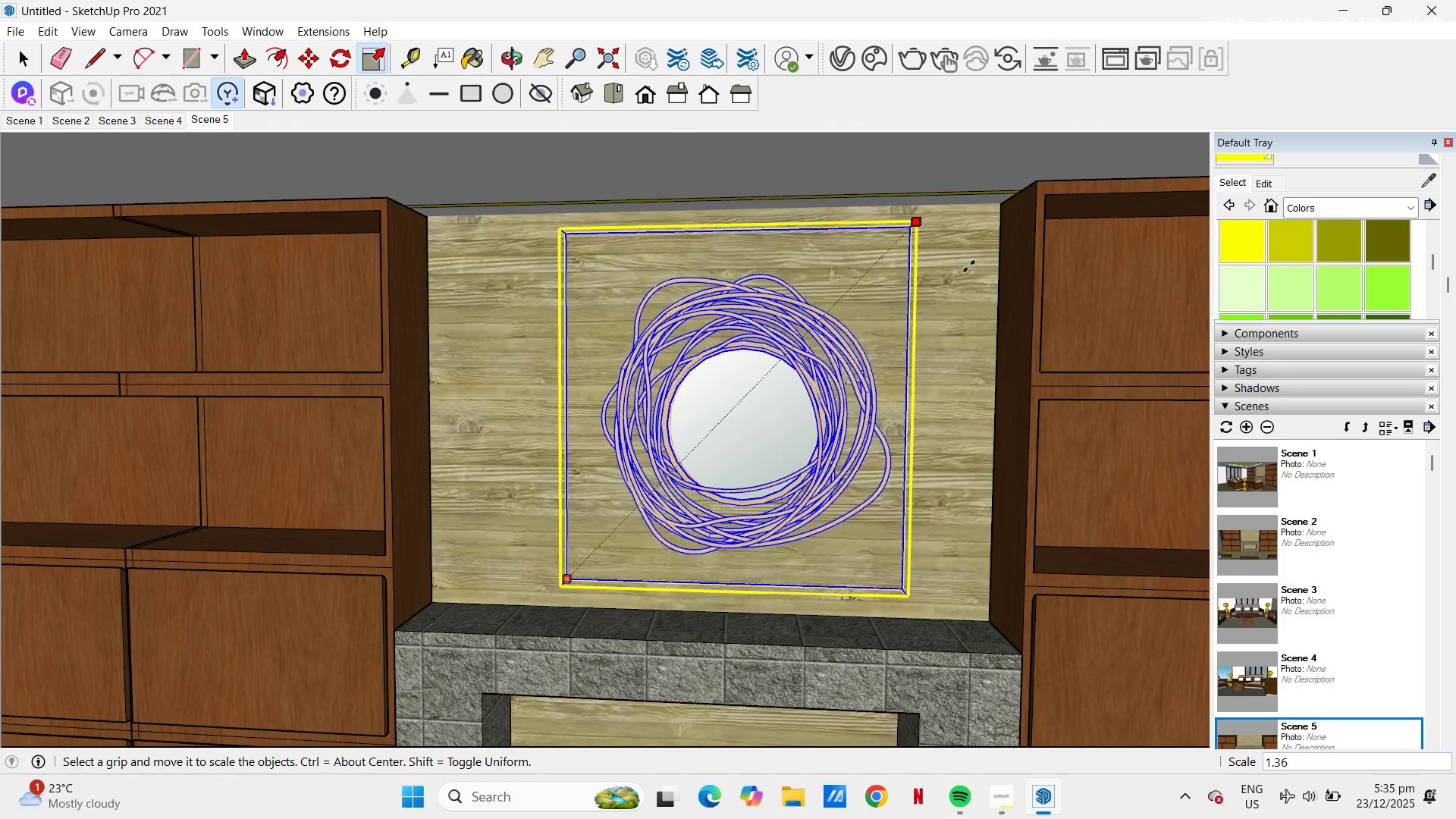 
left_click([992, 256])
 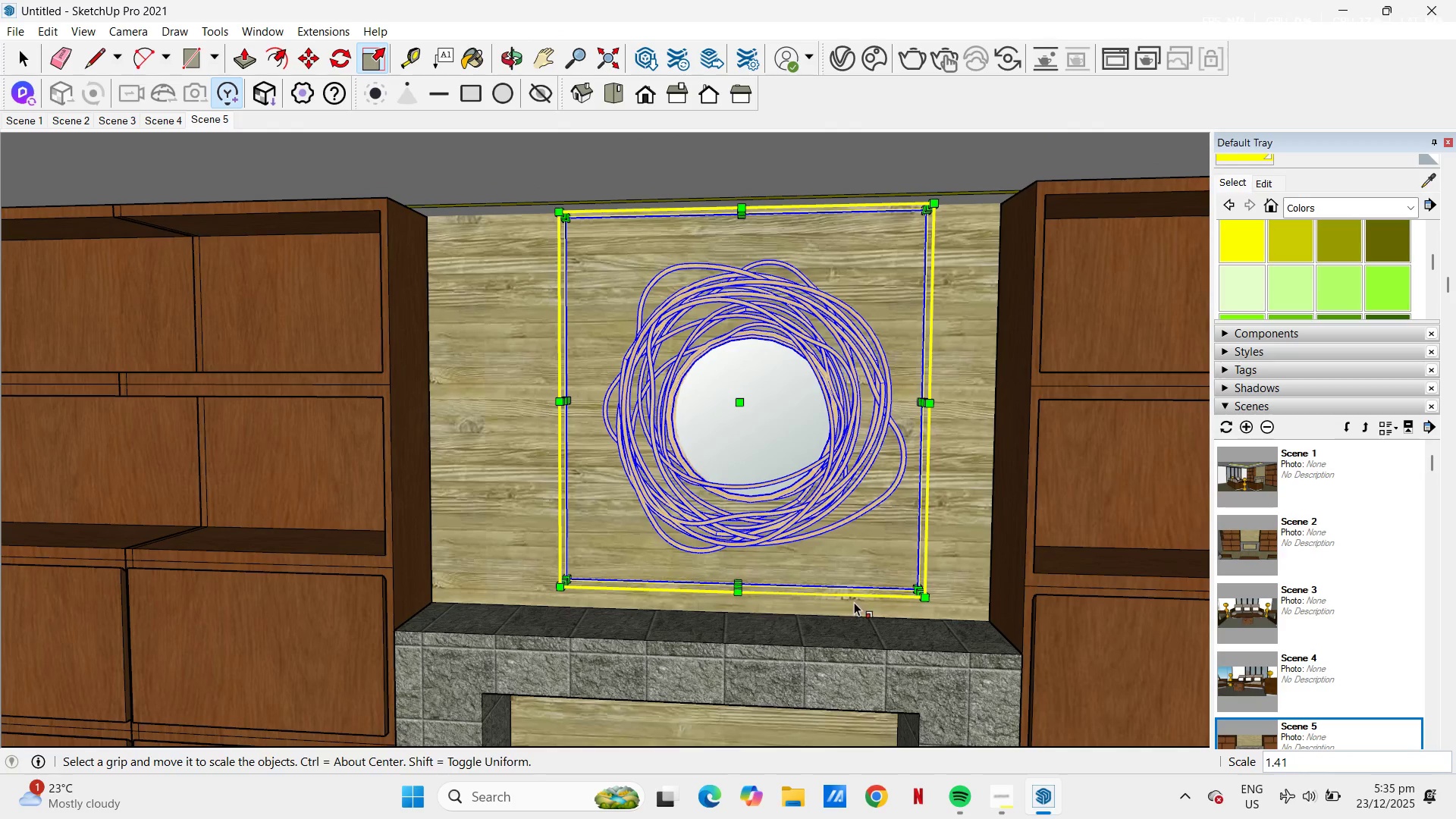 
key(M)
 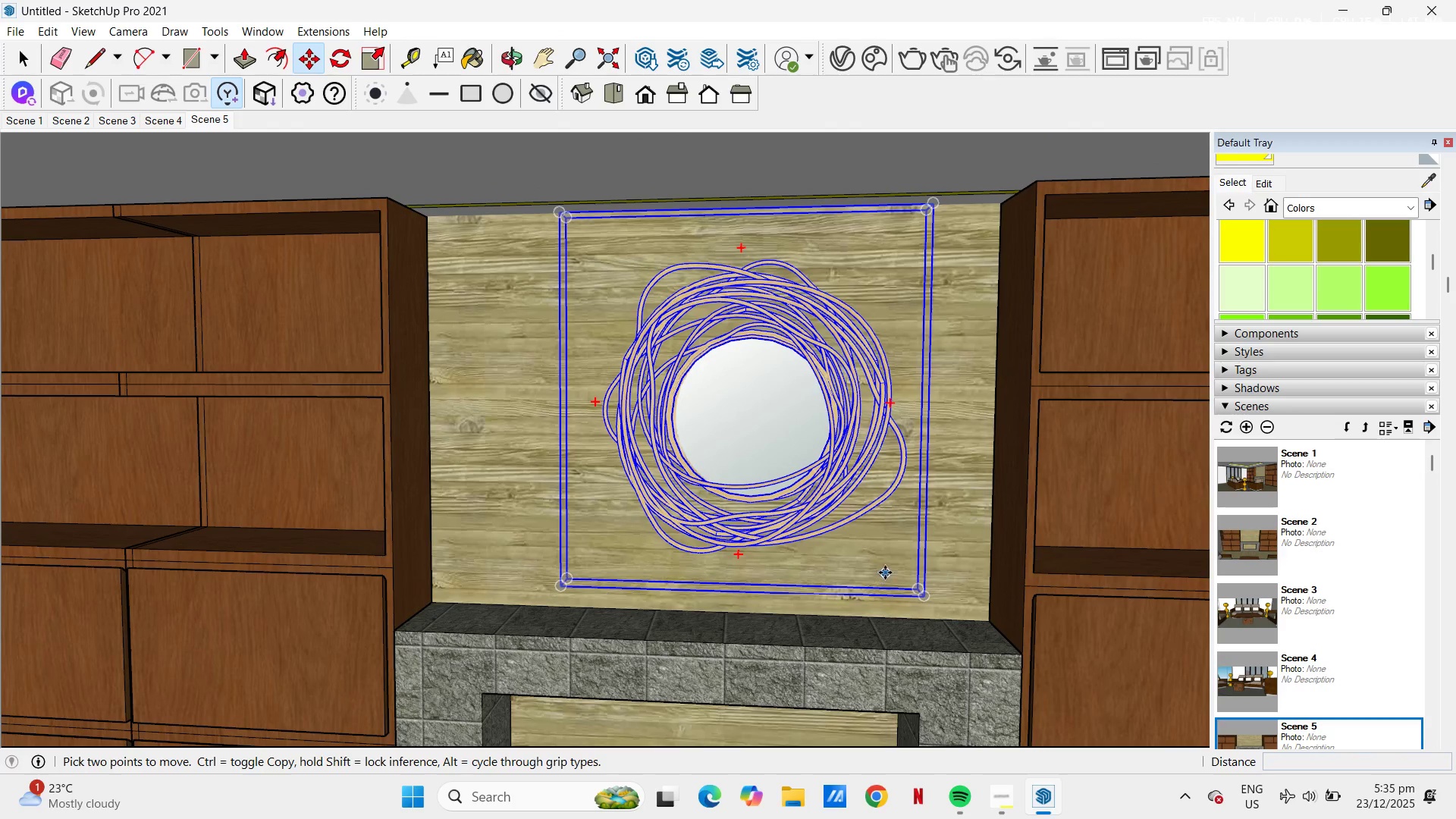 
left_click([885, 568])
 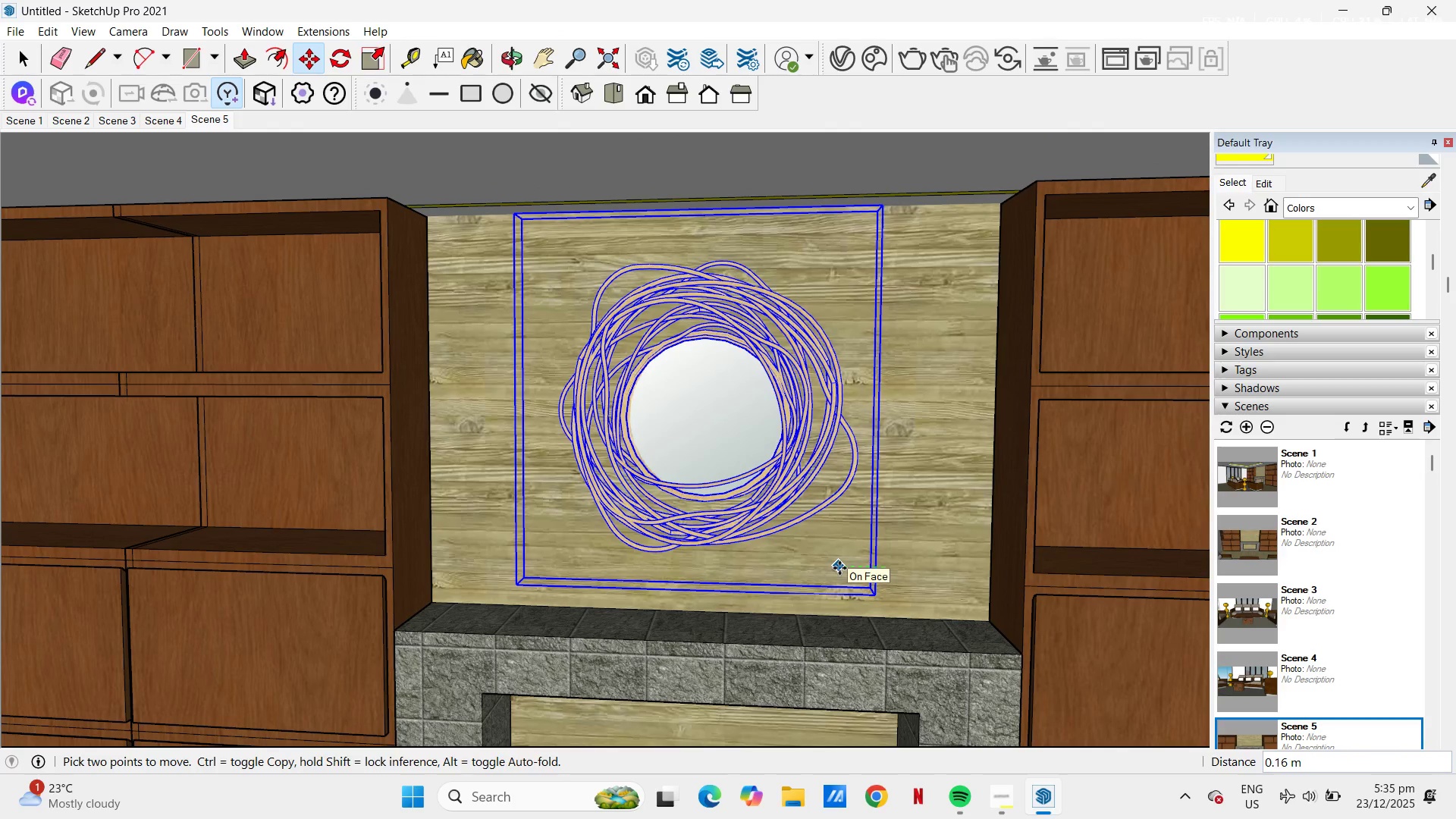 
left_click([839, 568])
 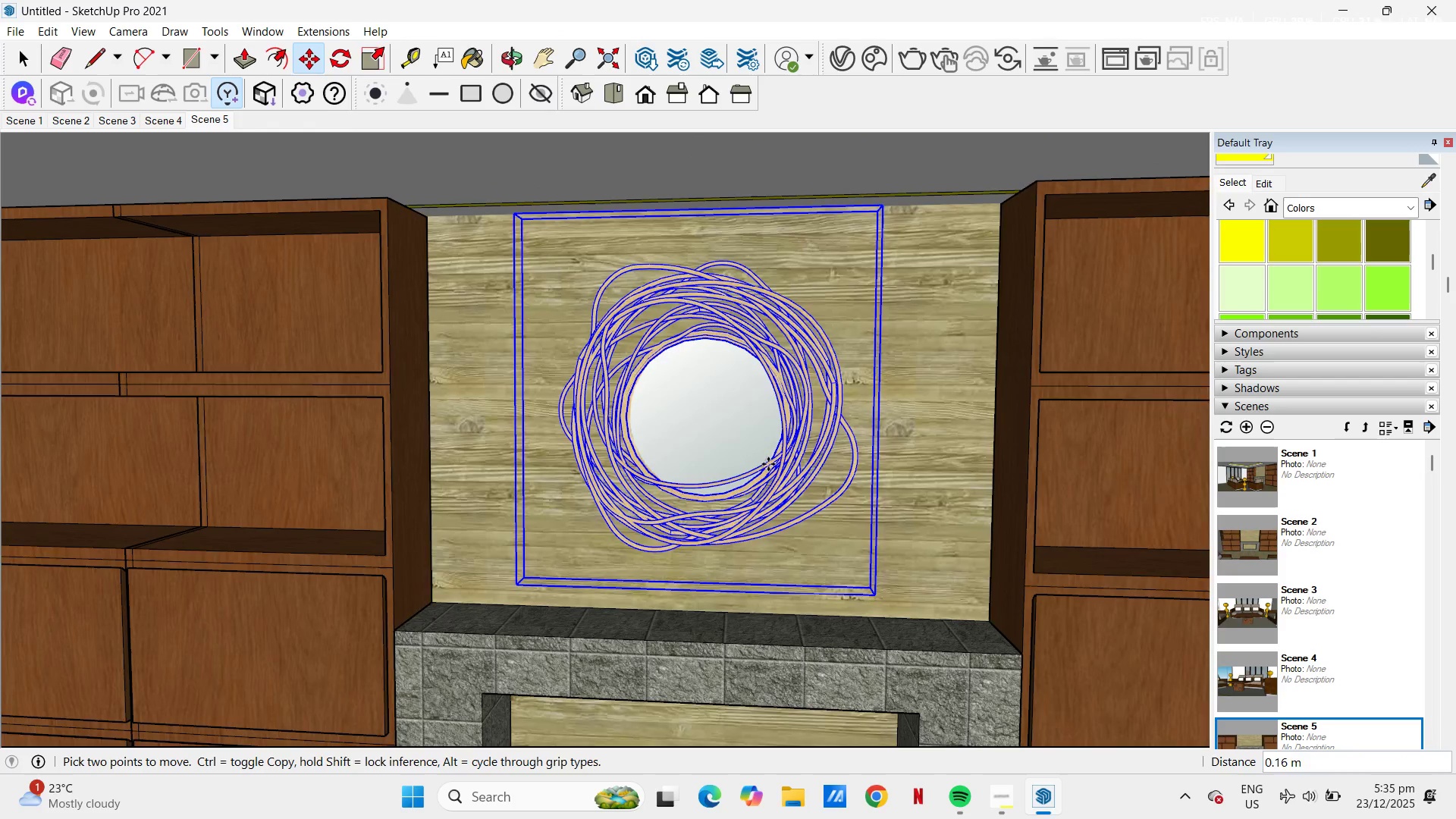 
scroll: coordinate [768, 455], scroll_direction: down, amount: 3.0
 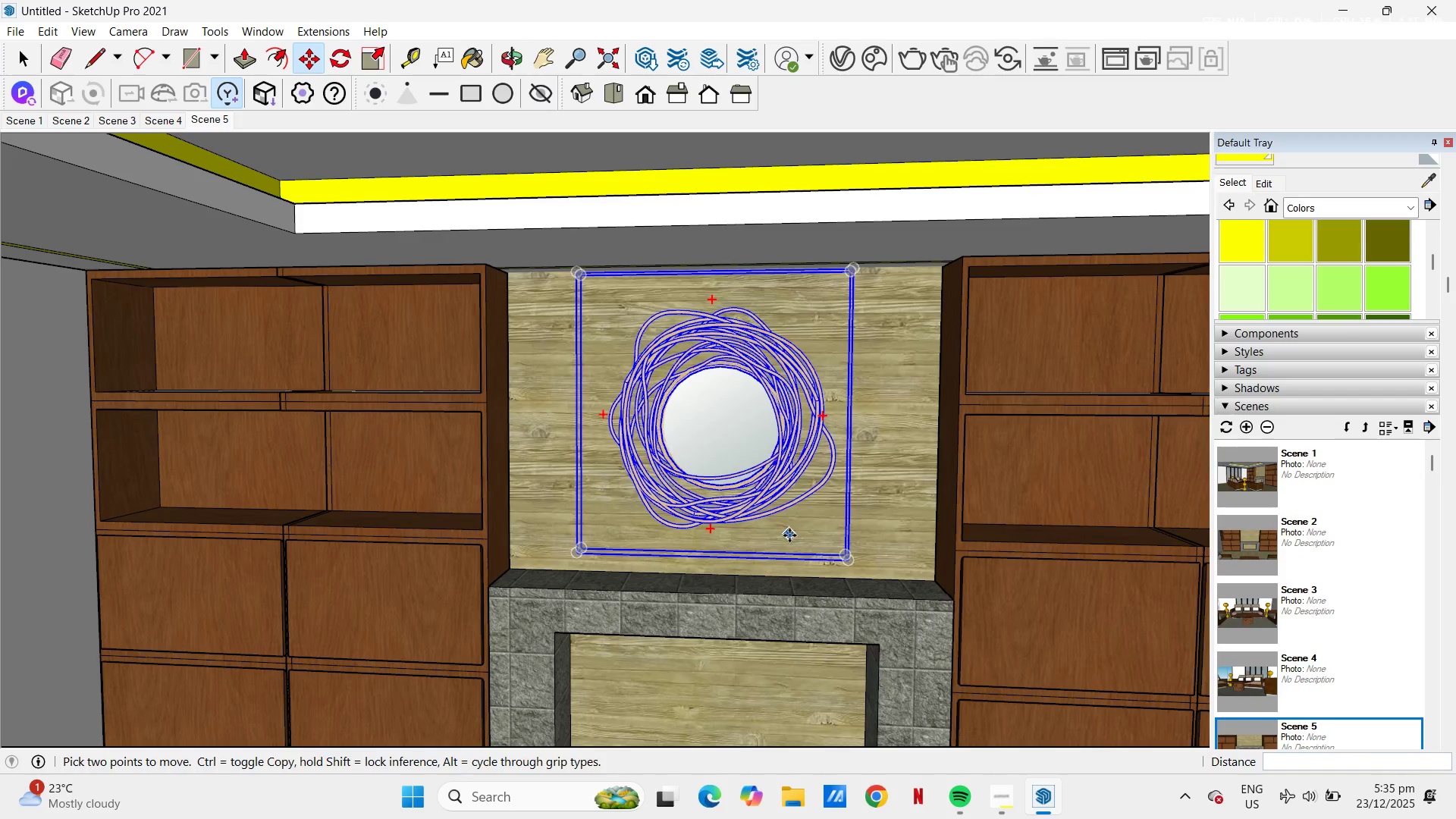 
key(S)
 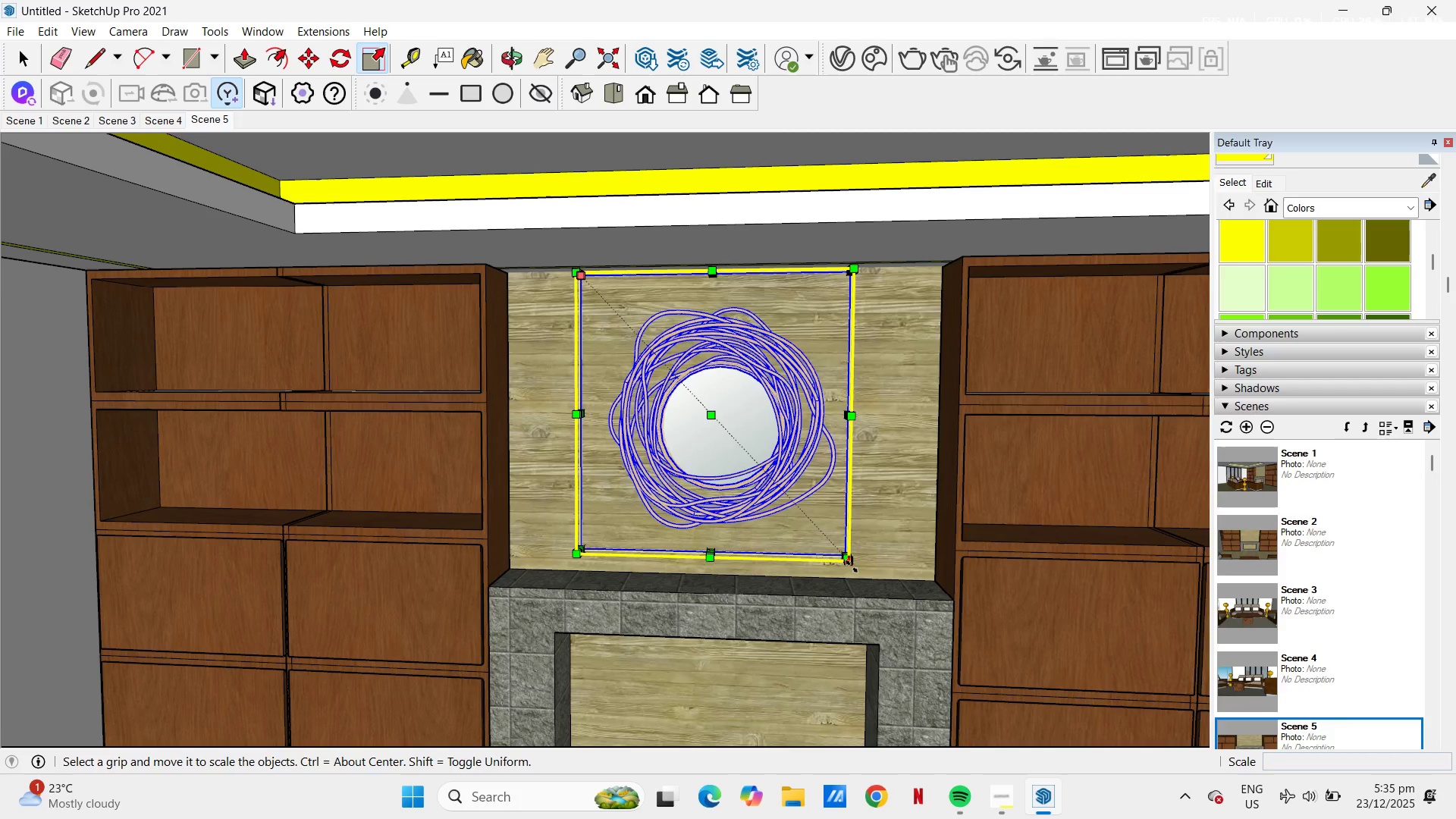 
left_click([852, 565])
 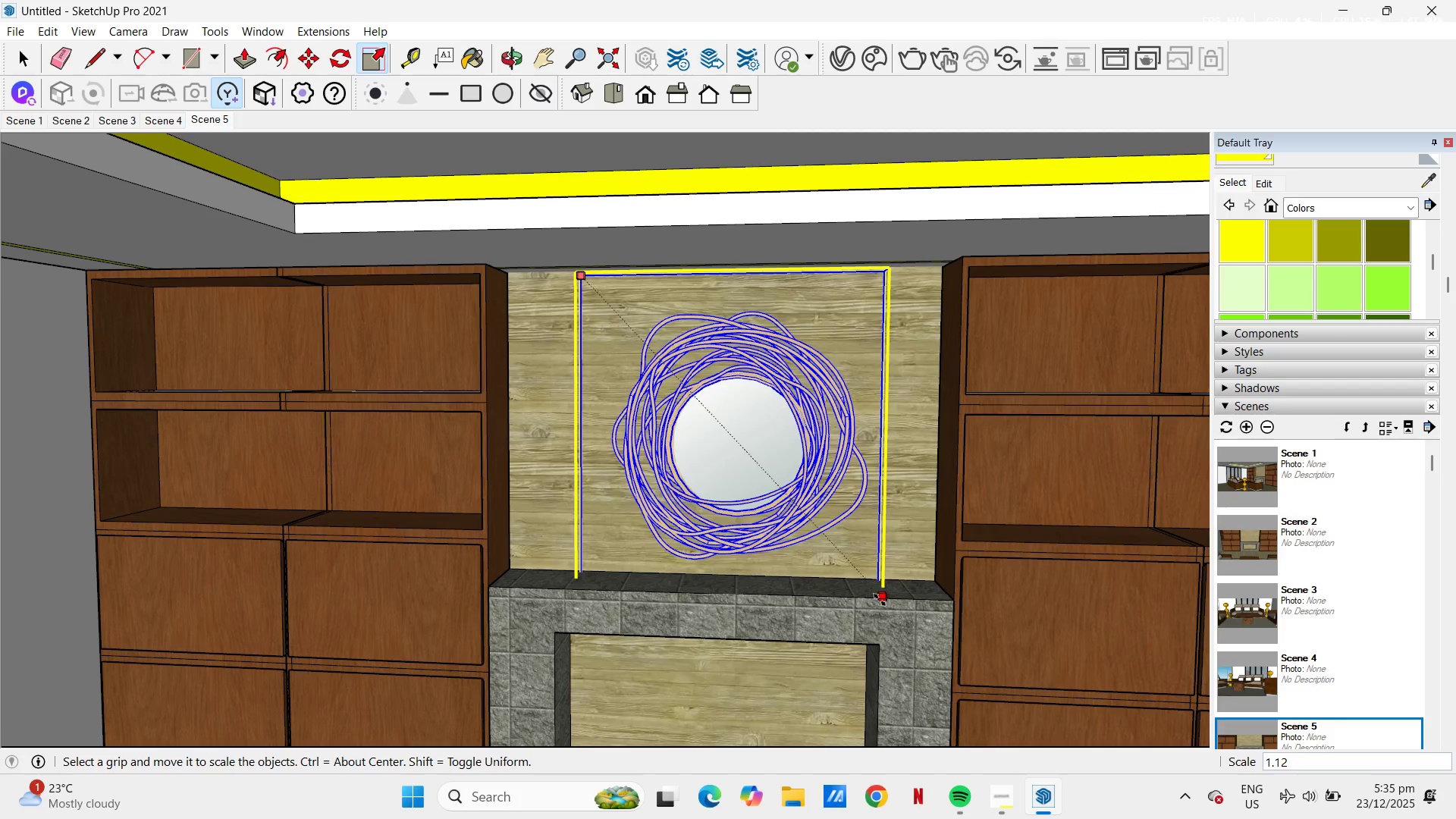 
left_click([881, 601])
 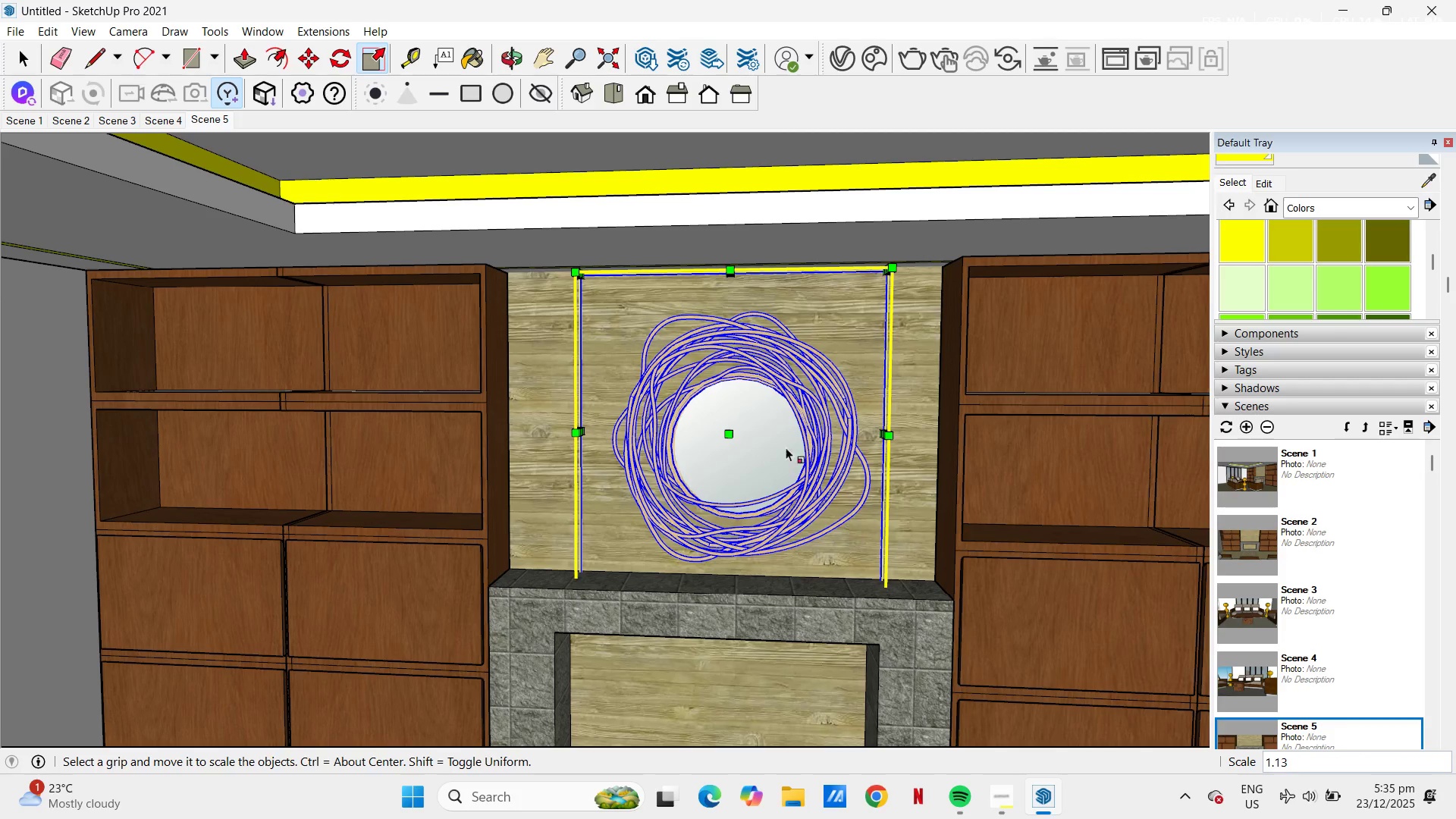 
scroll: coordinate [803, 482], scroll_direction: up, amount: 50.0
 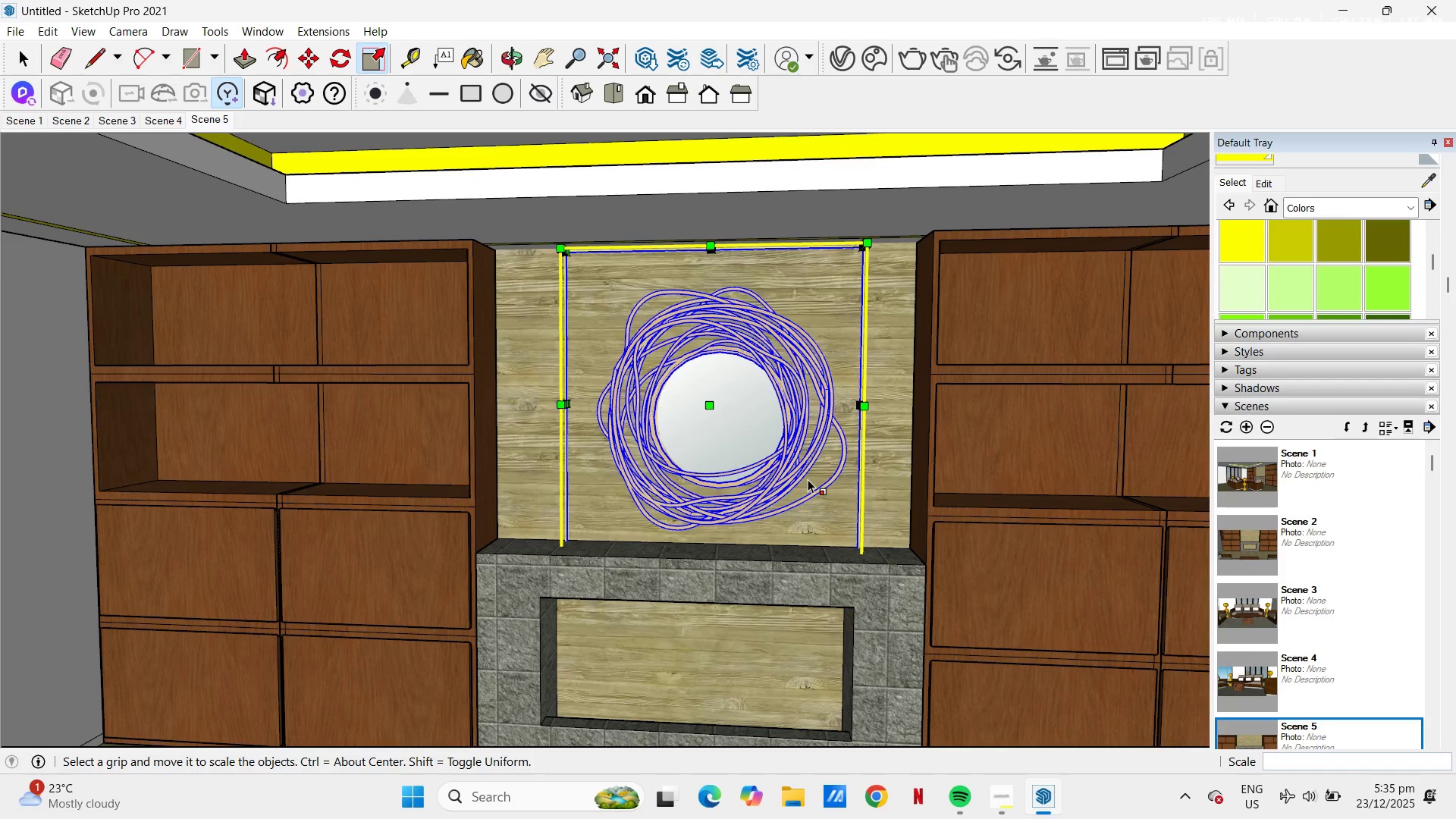 
key(M)
 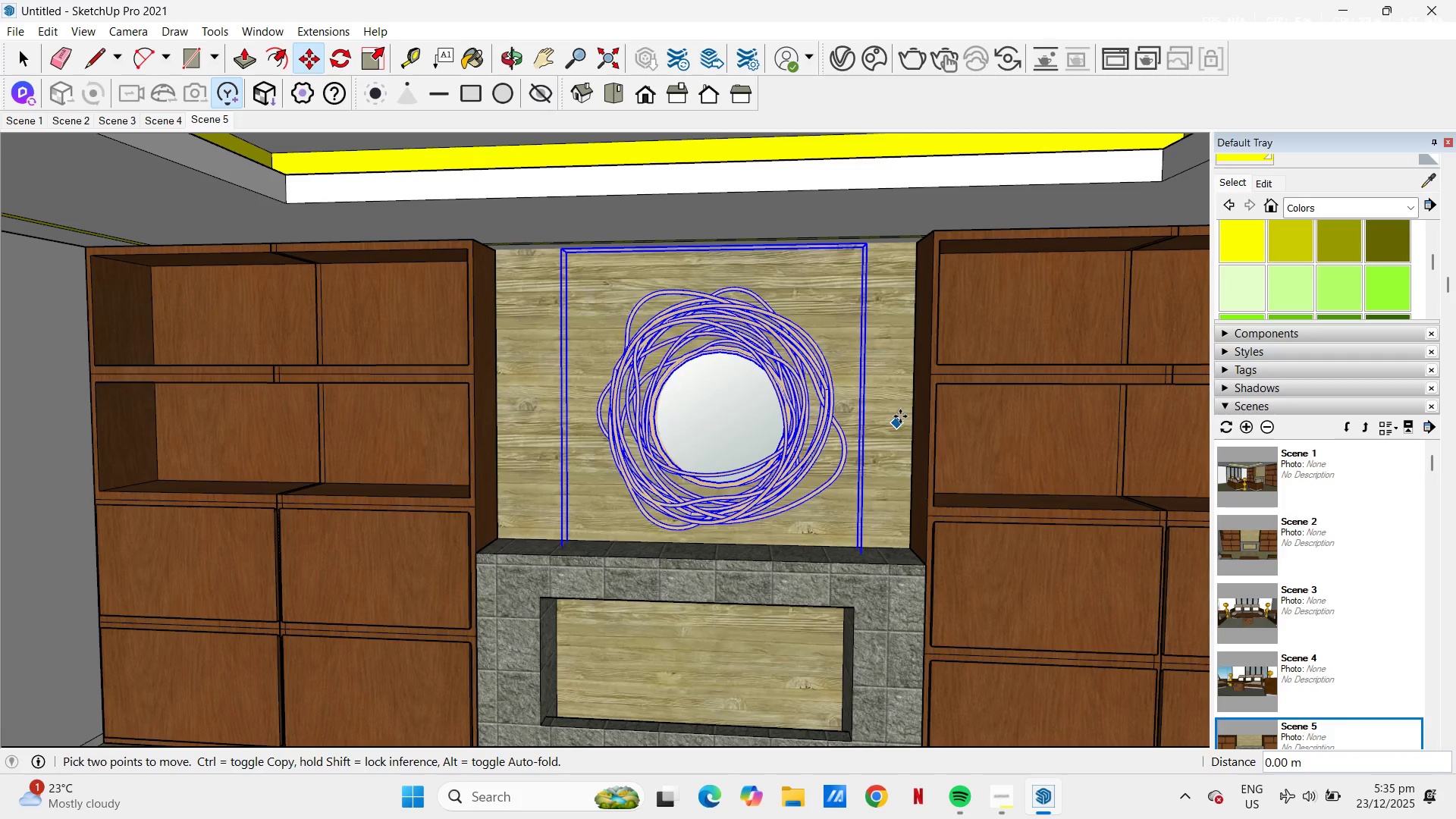 
key(Escape)
 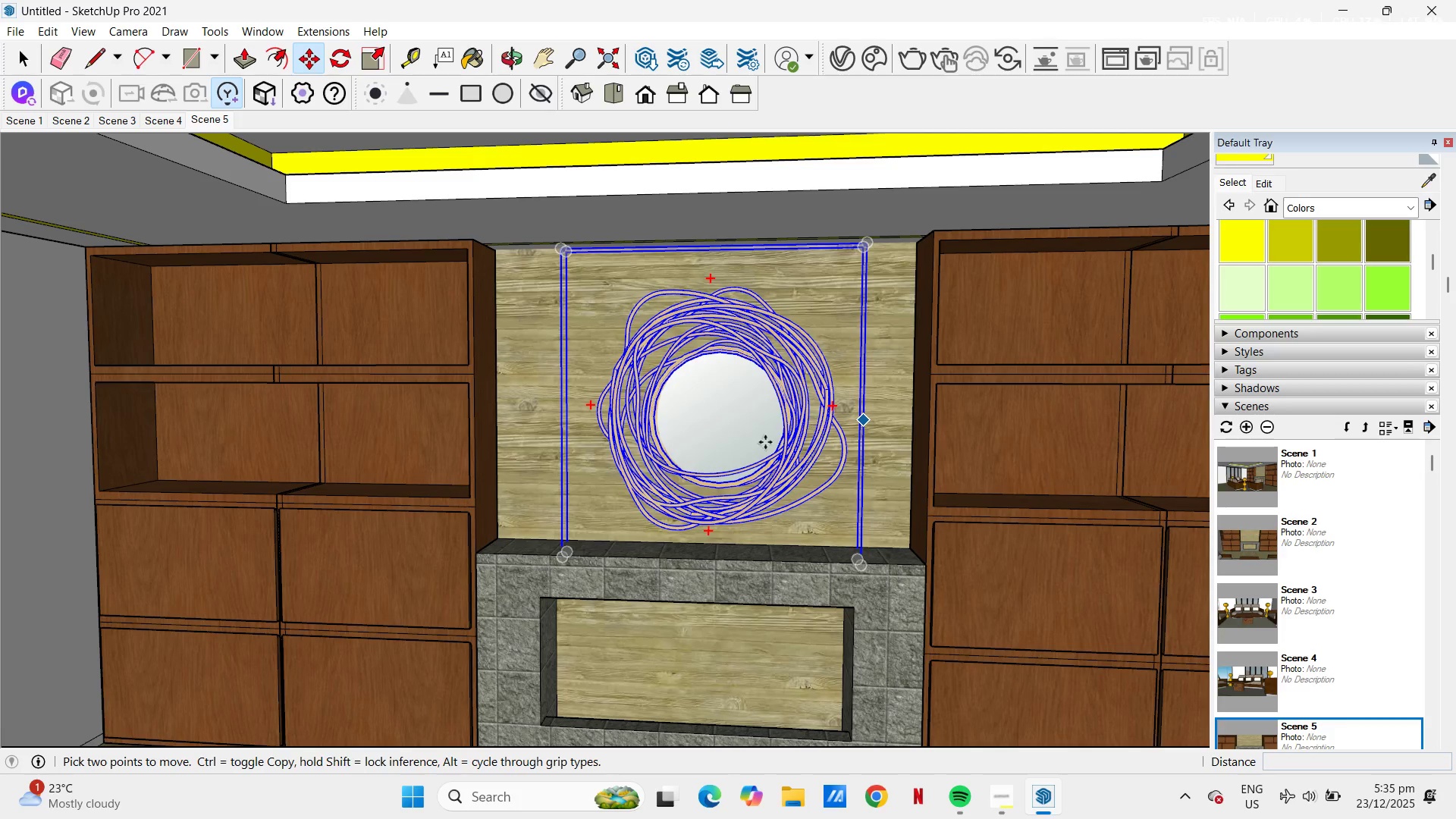 
scroll: coordinate [726, 421], scroll_direction: down, amount: 3.0
 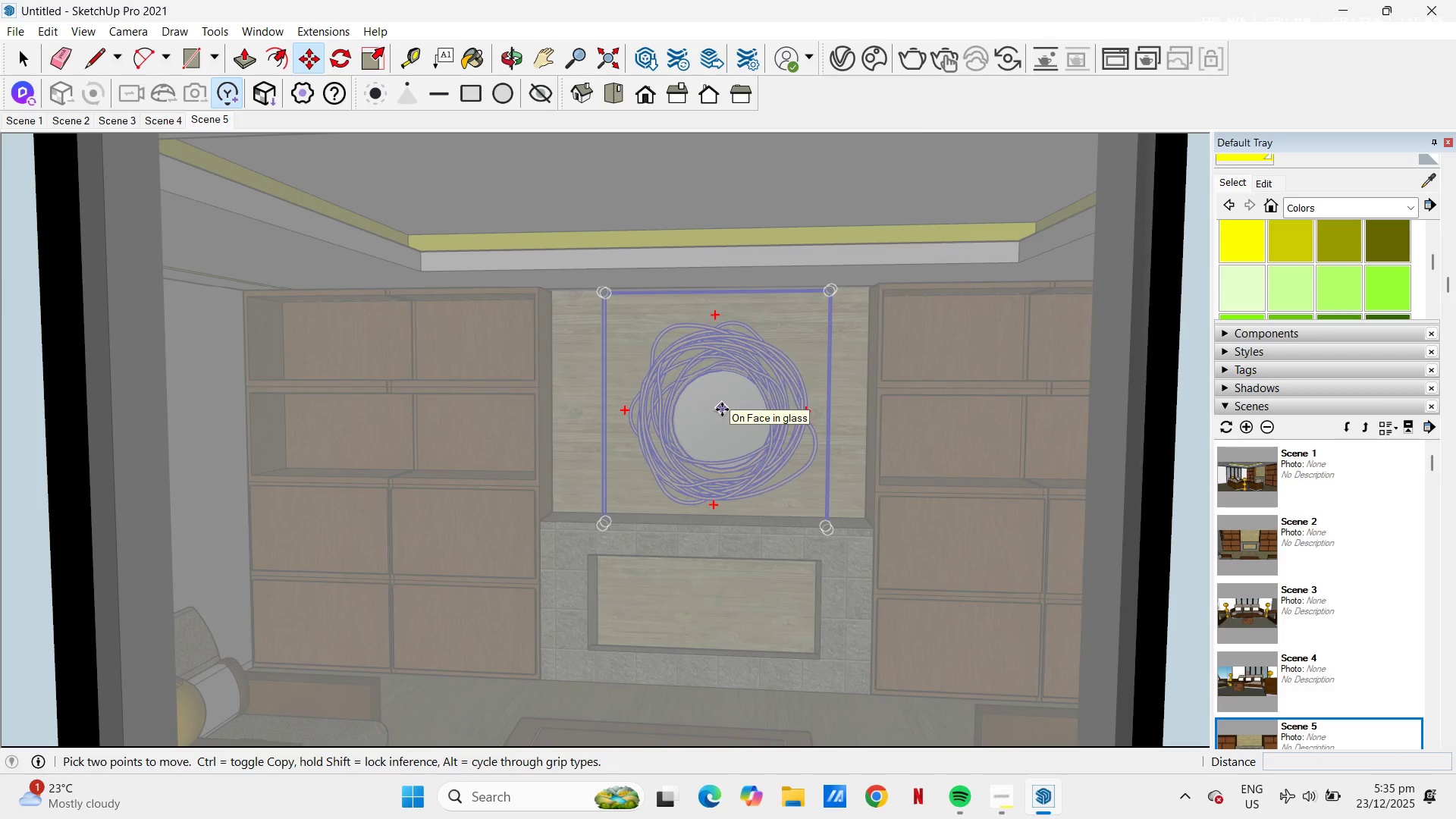 
key(Escape)
 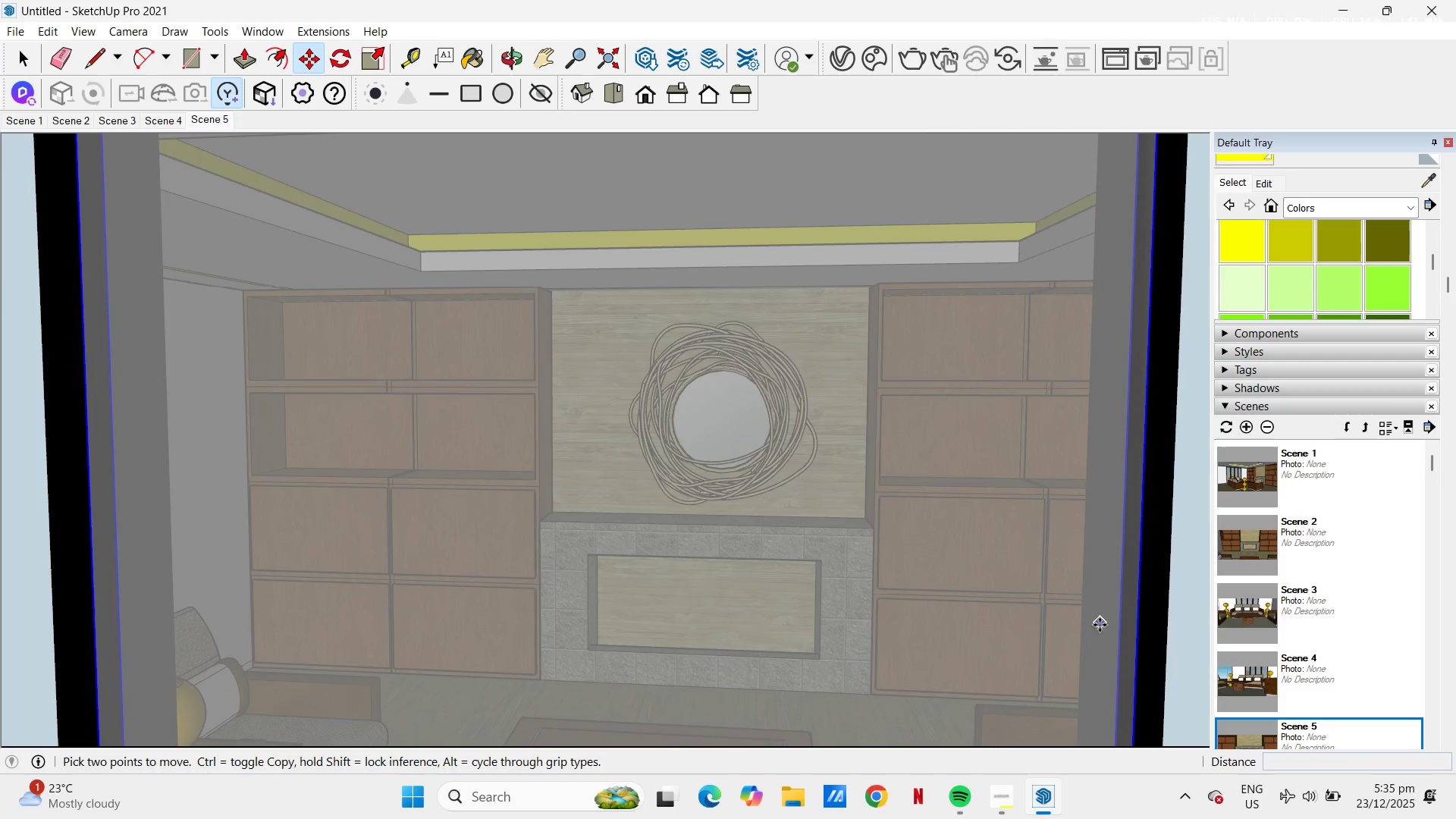 
scroll: coordinate [845, 493], scroll_direction: down, amount: 8.0
 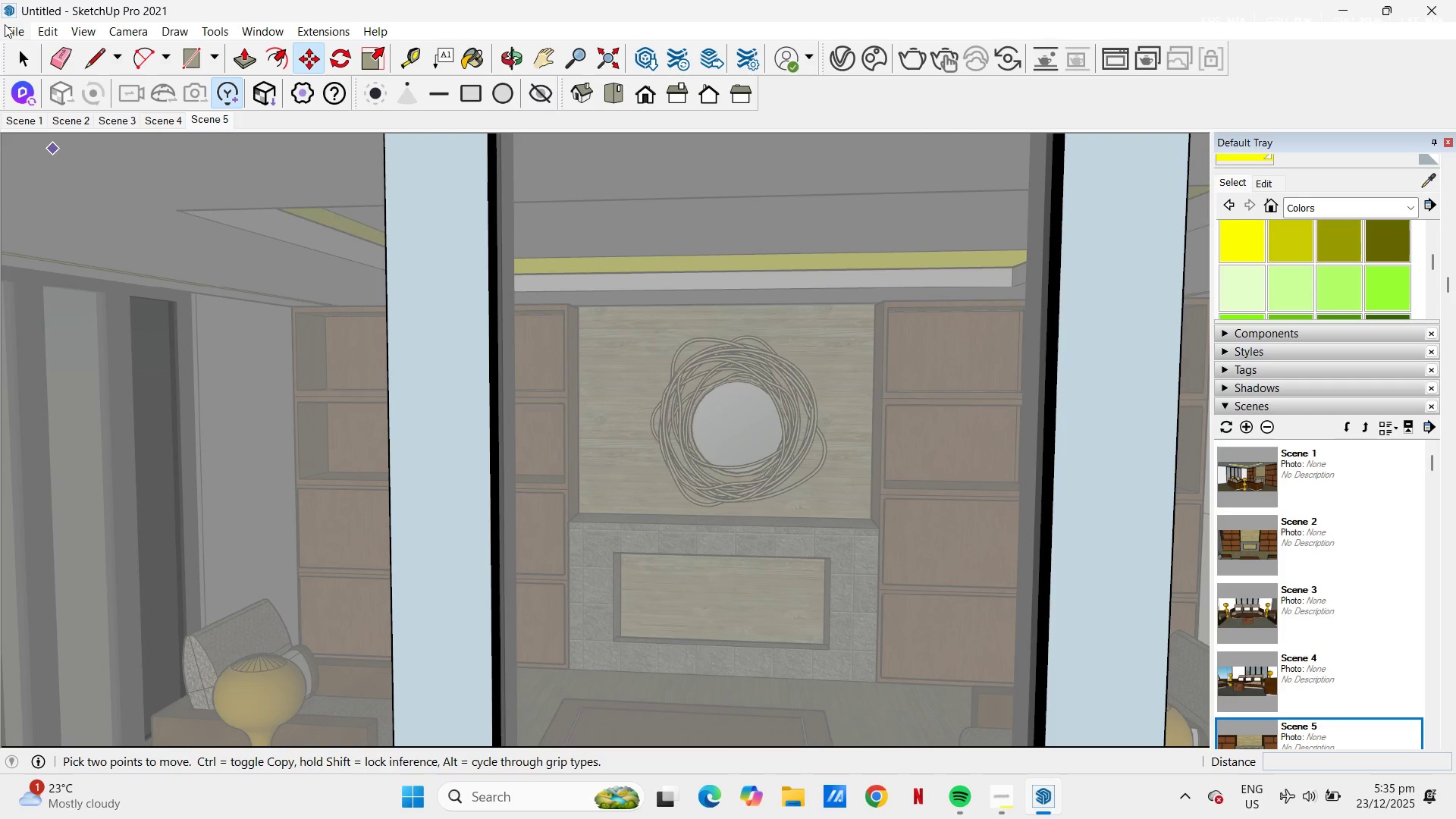 
left_click([11, 29])
 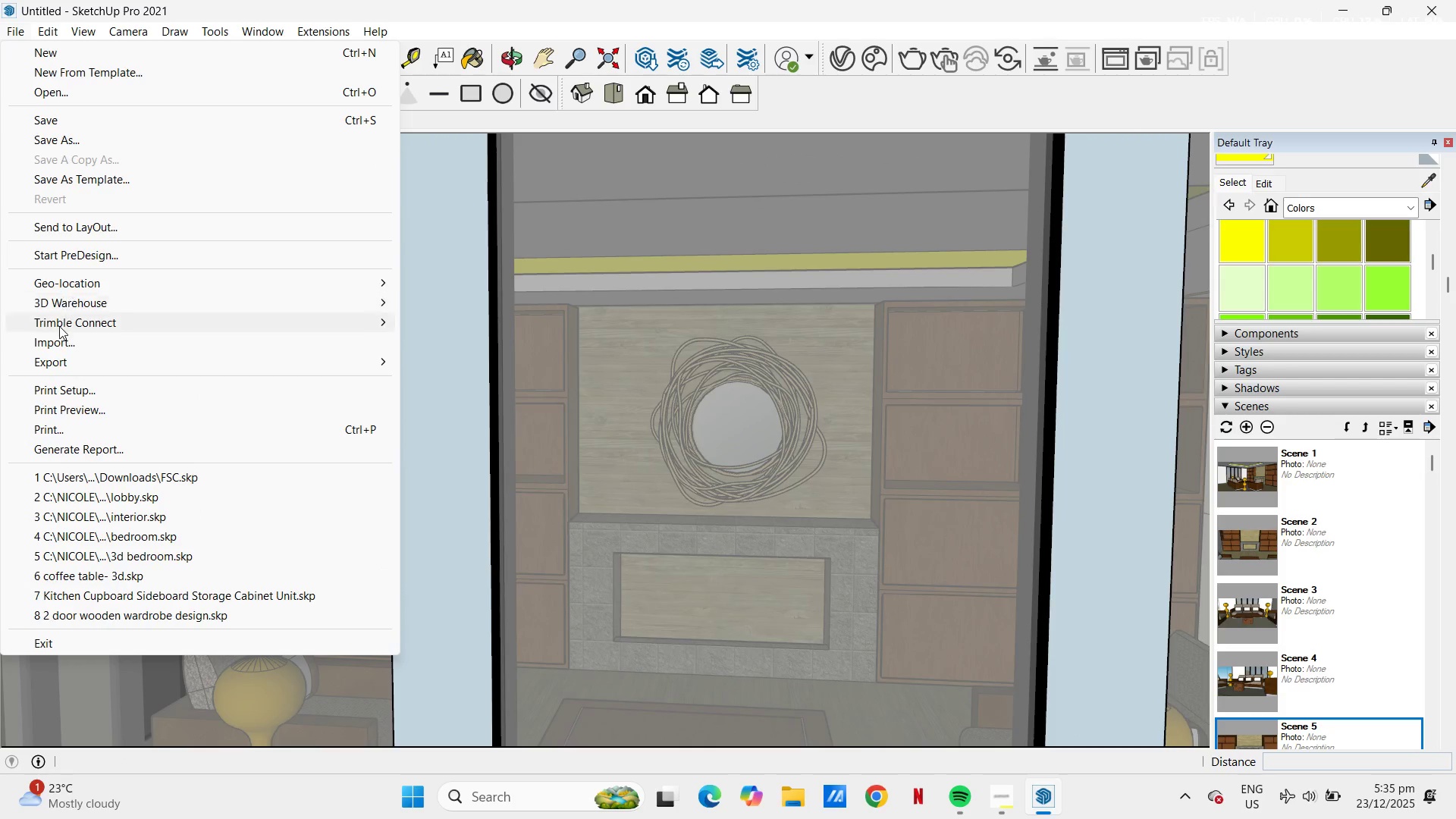 
left_click([65, 340])
 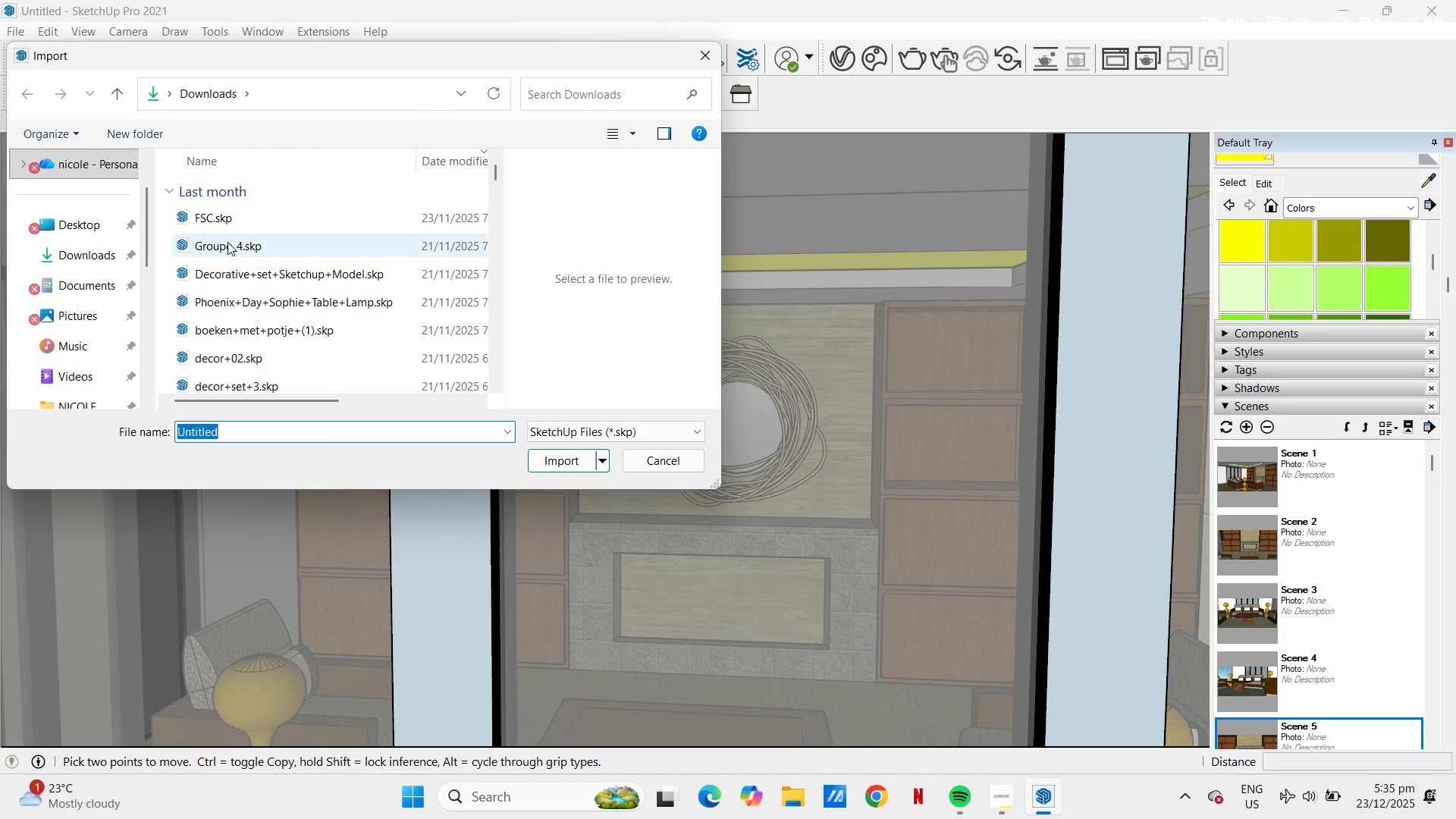 
left_click([228, 242])
 